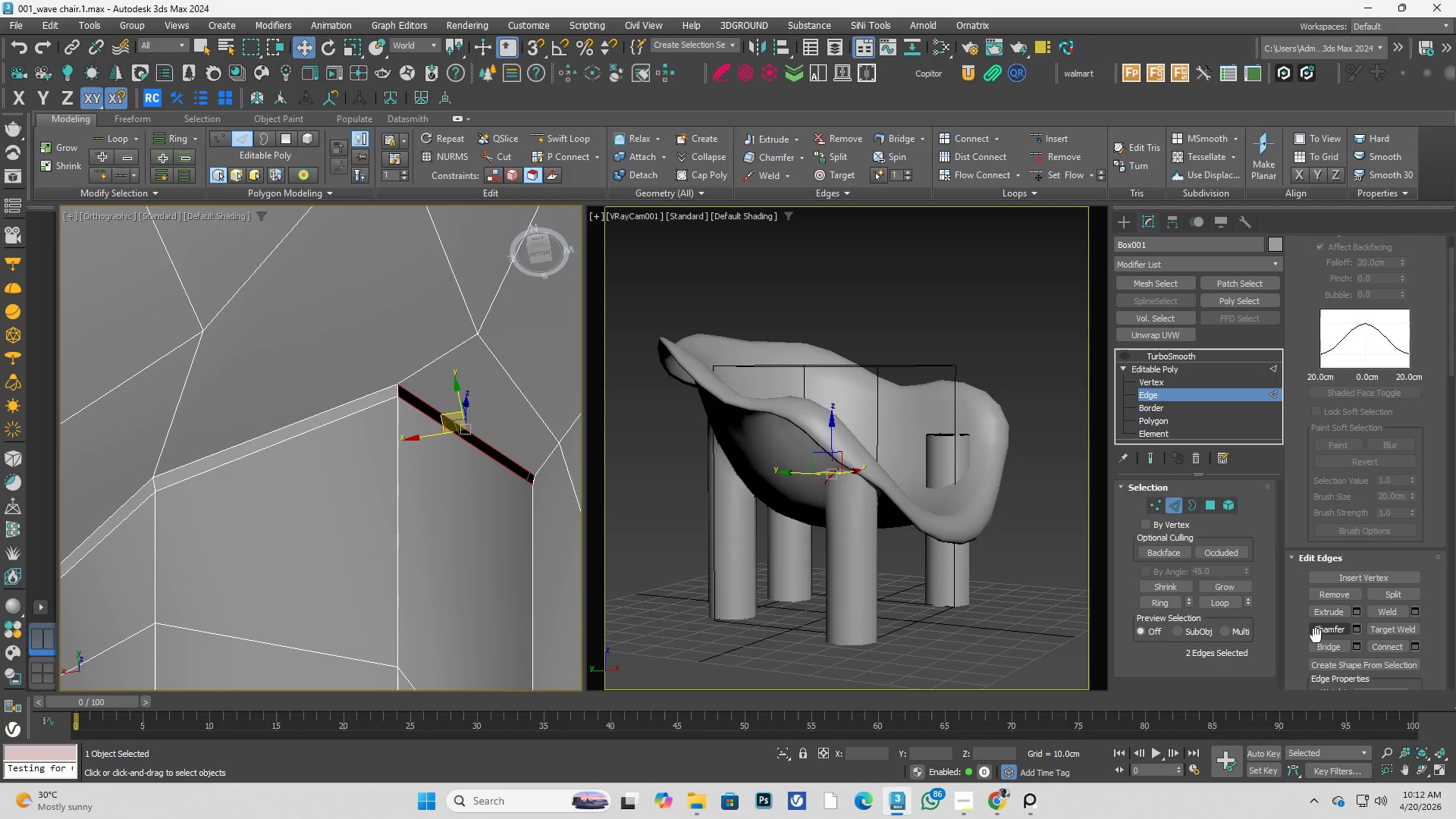 
left_click([1323, 642])
 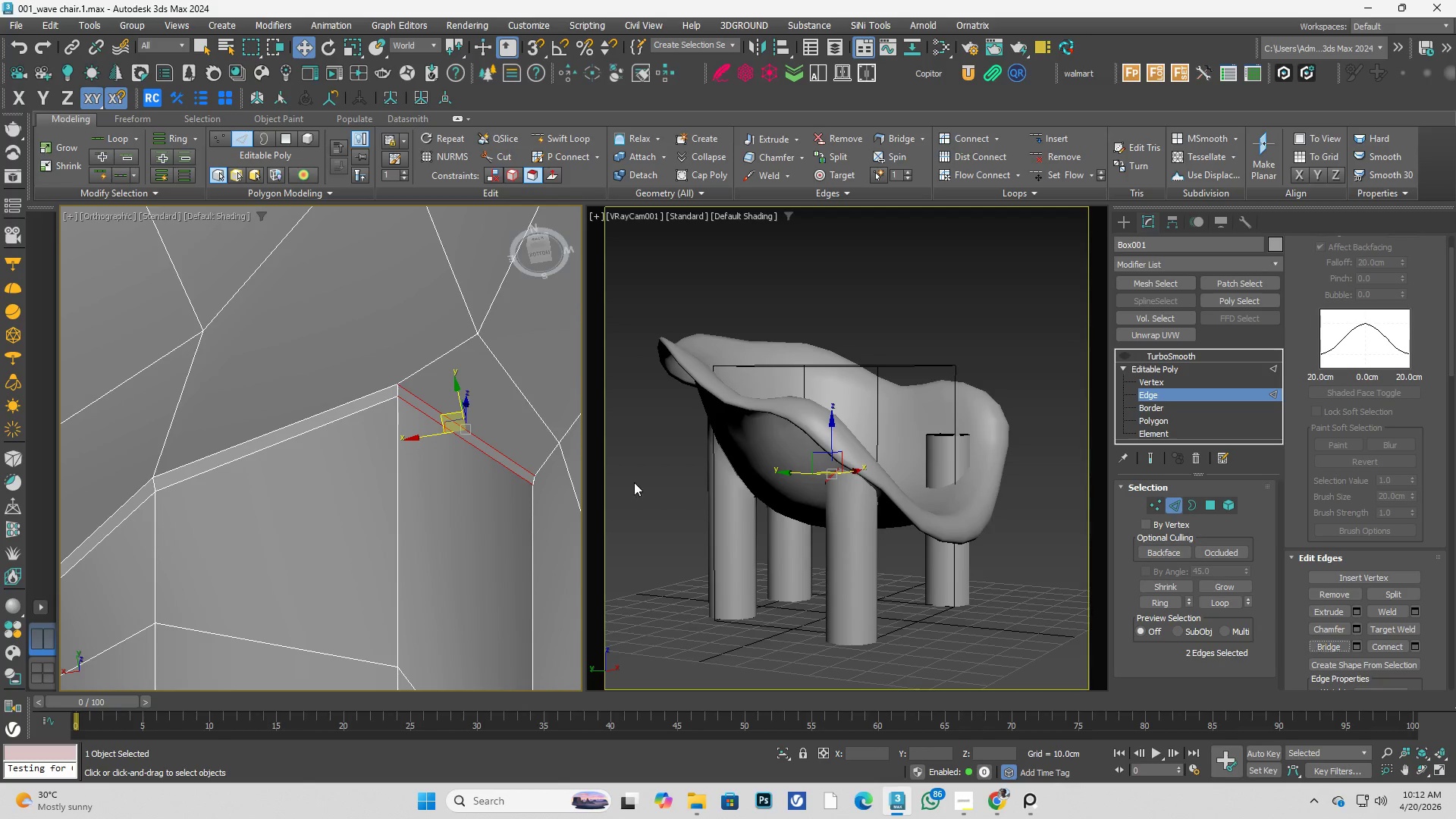 
key(Alt+AltLeft)
 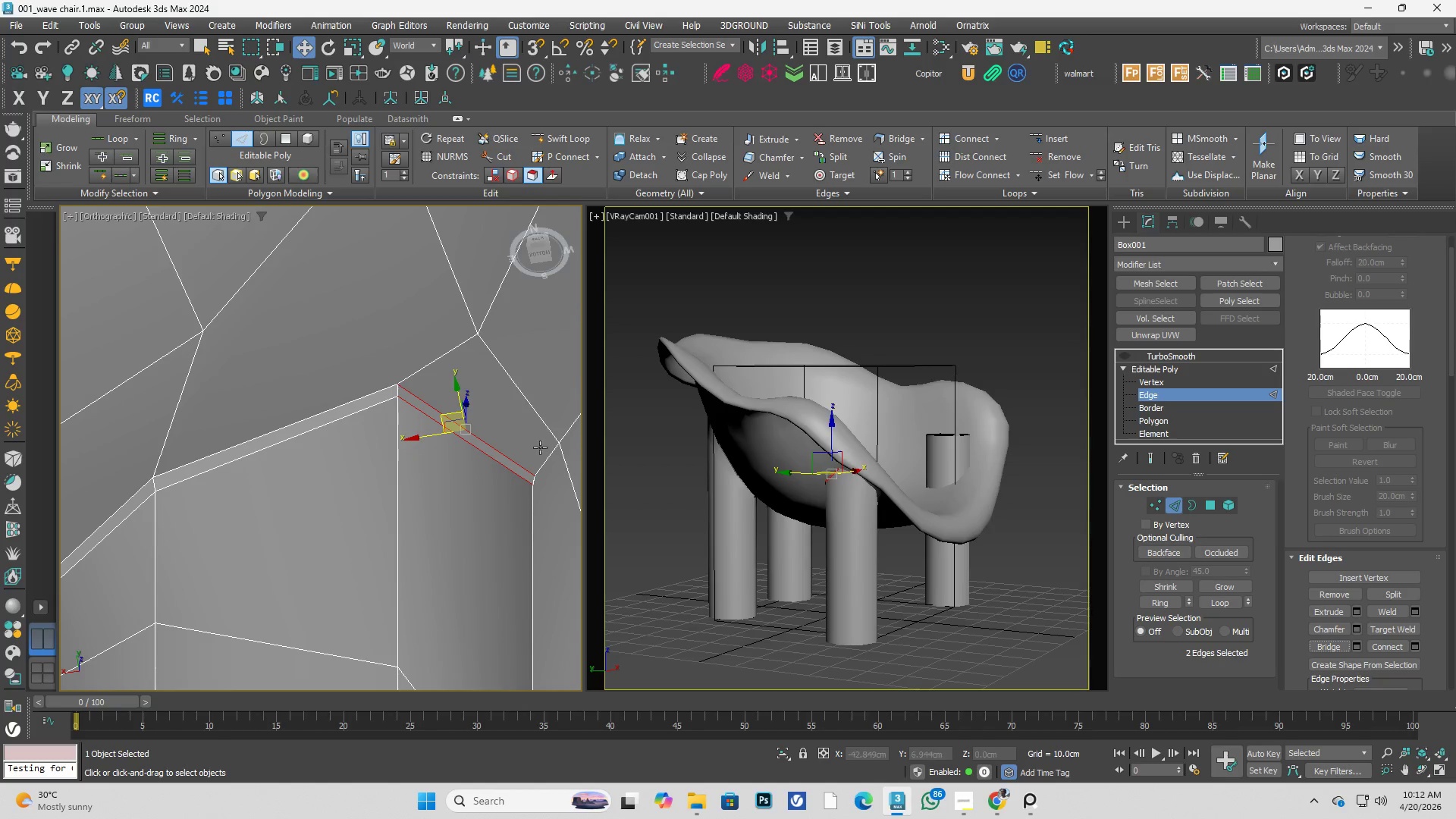 
key(Alt+1)
 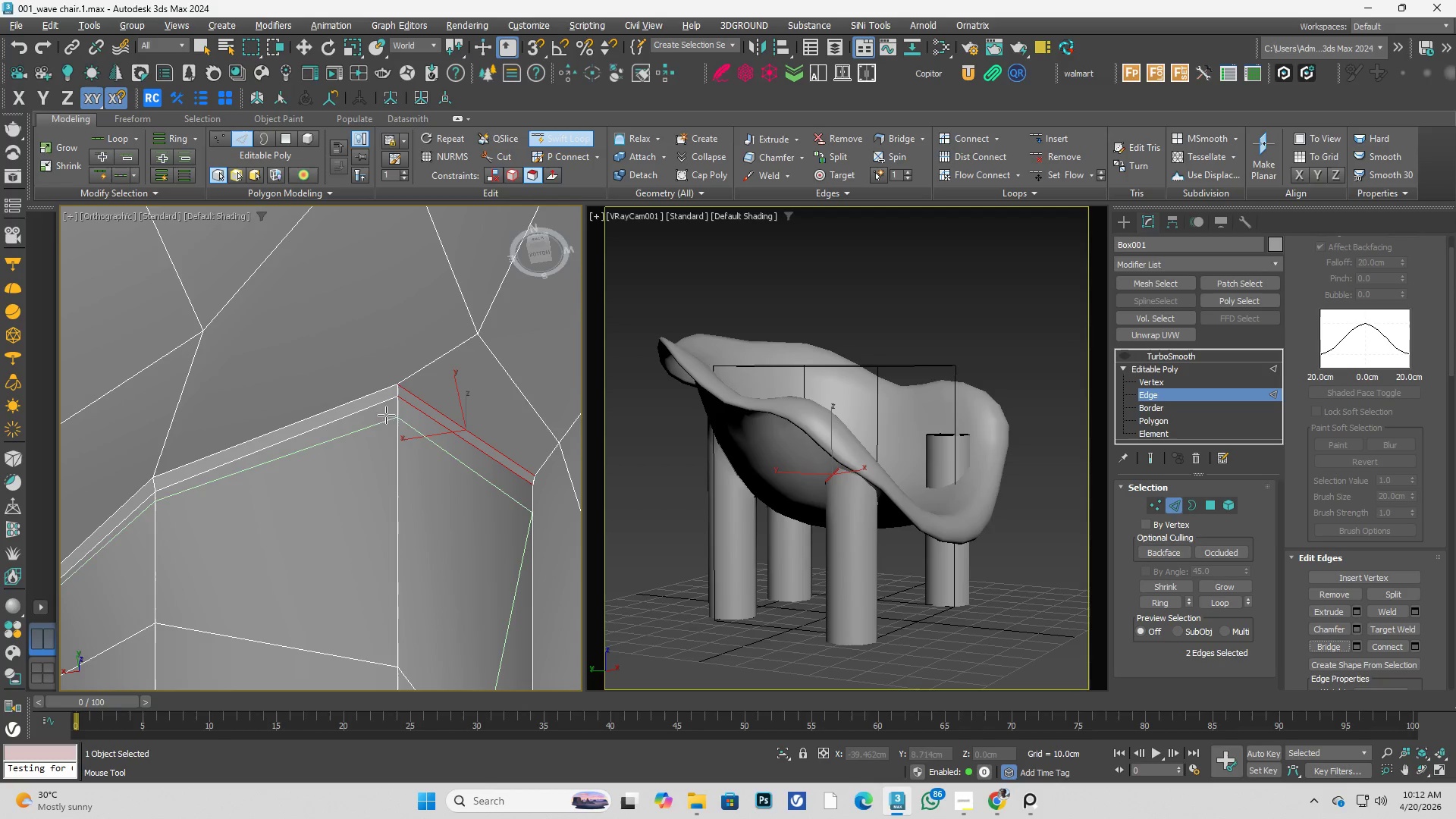 
left_click([392, 413])
 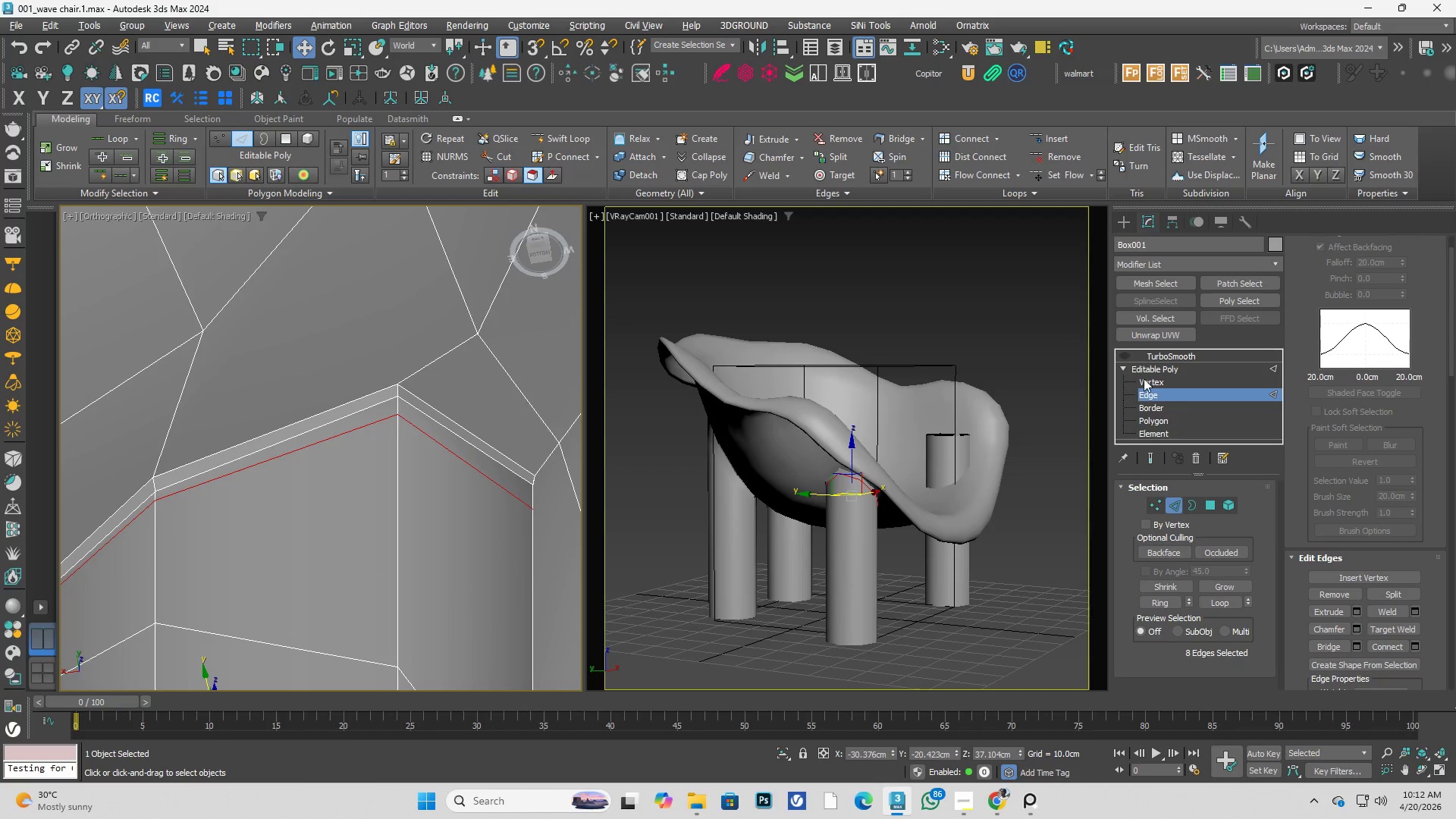 
left_click([1153, 358])
 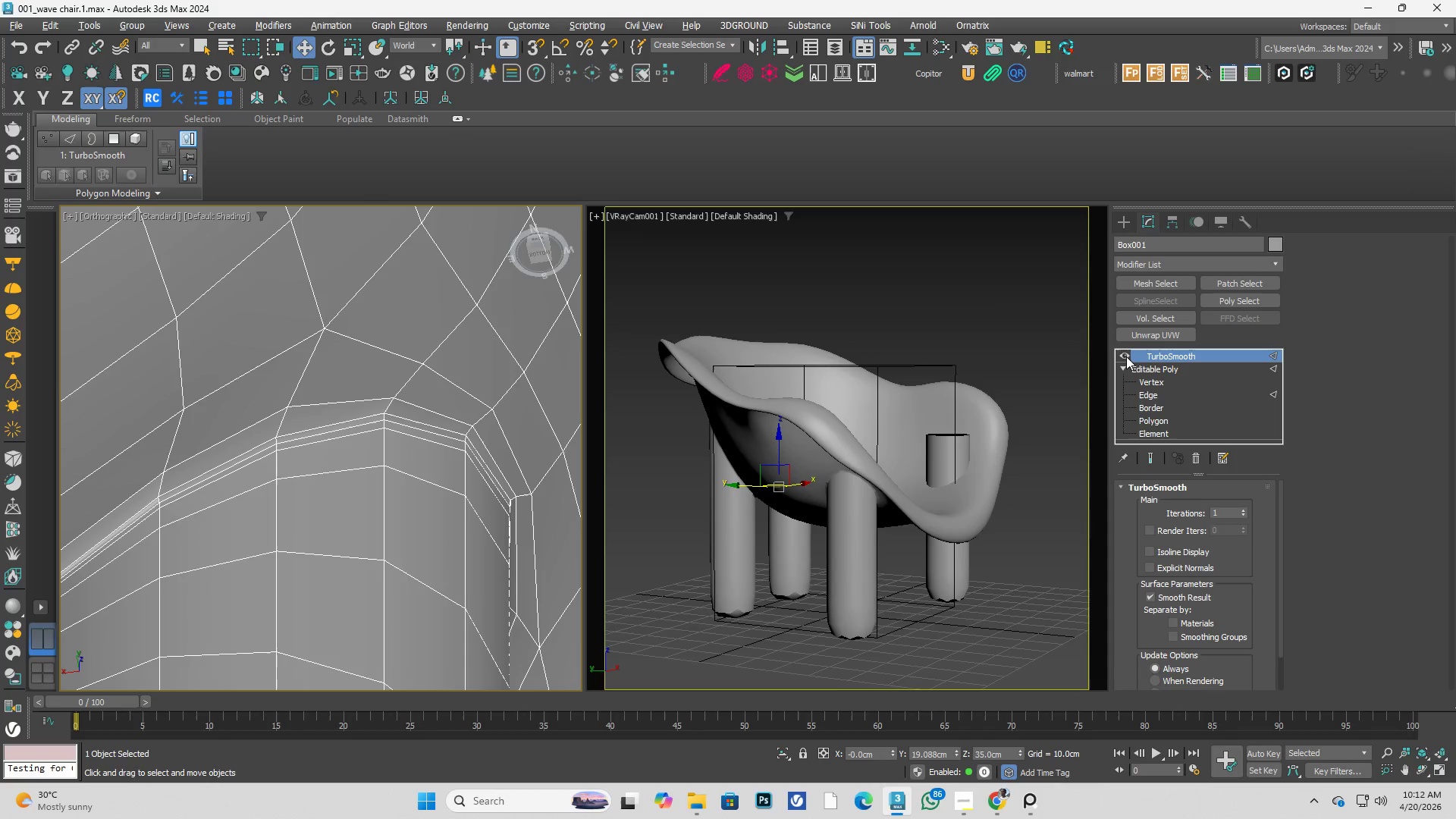 
double_click([985, 307])
 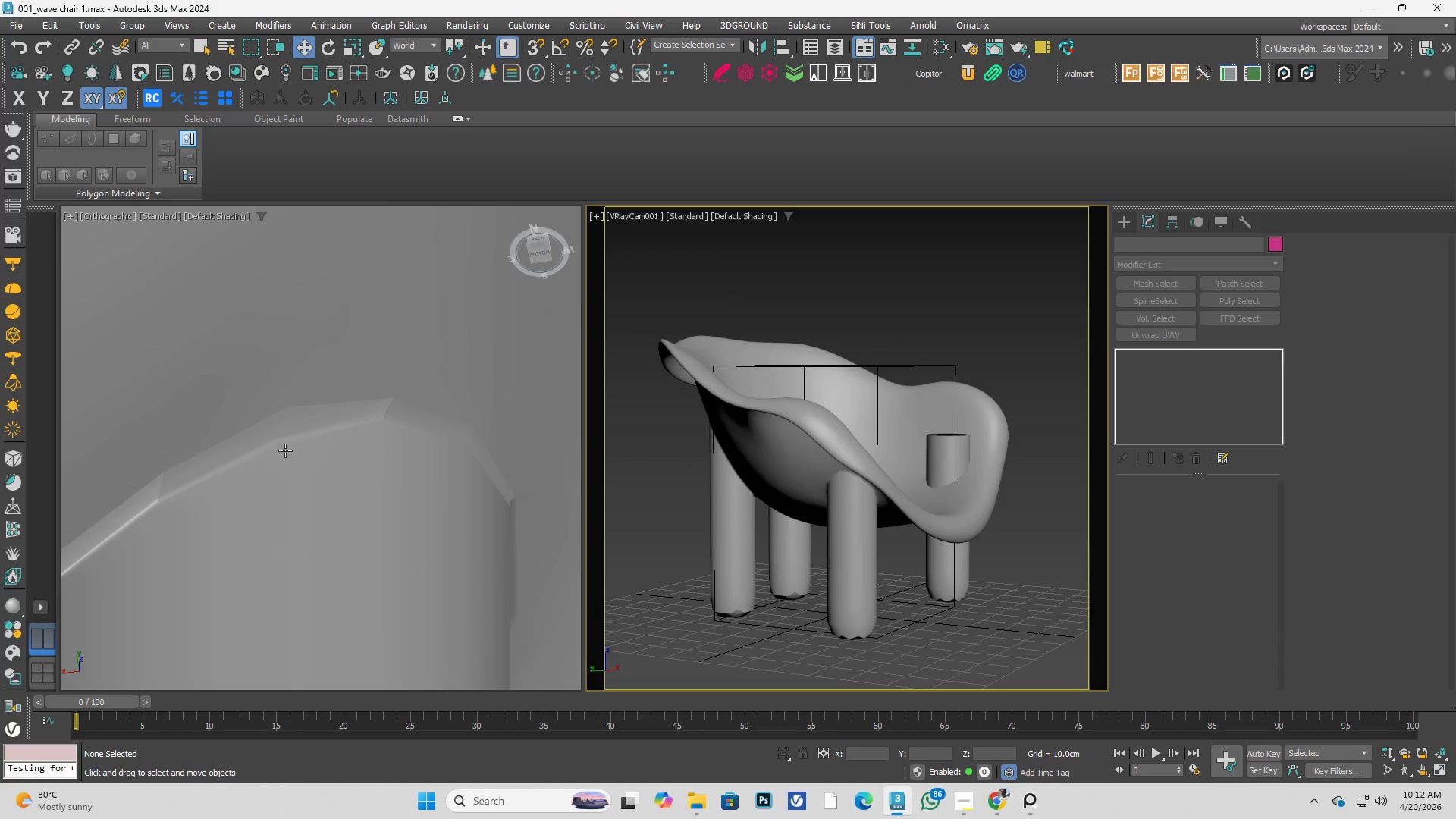 
left_click([191, 444])
 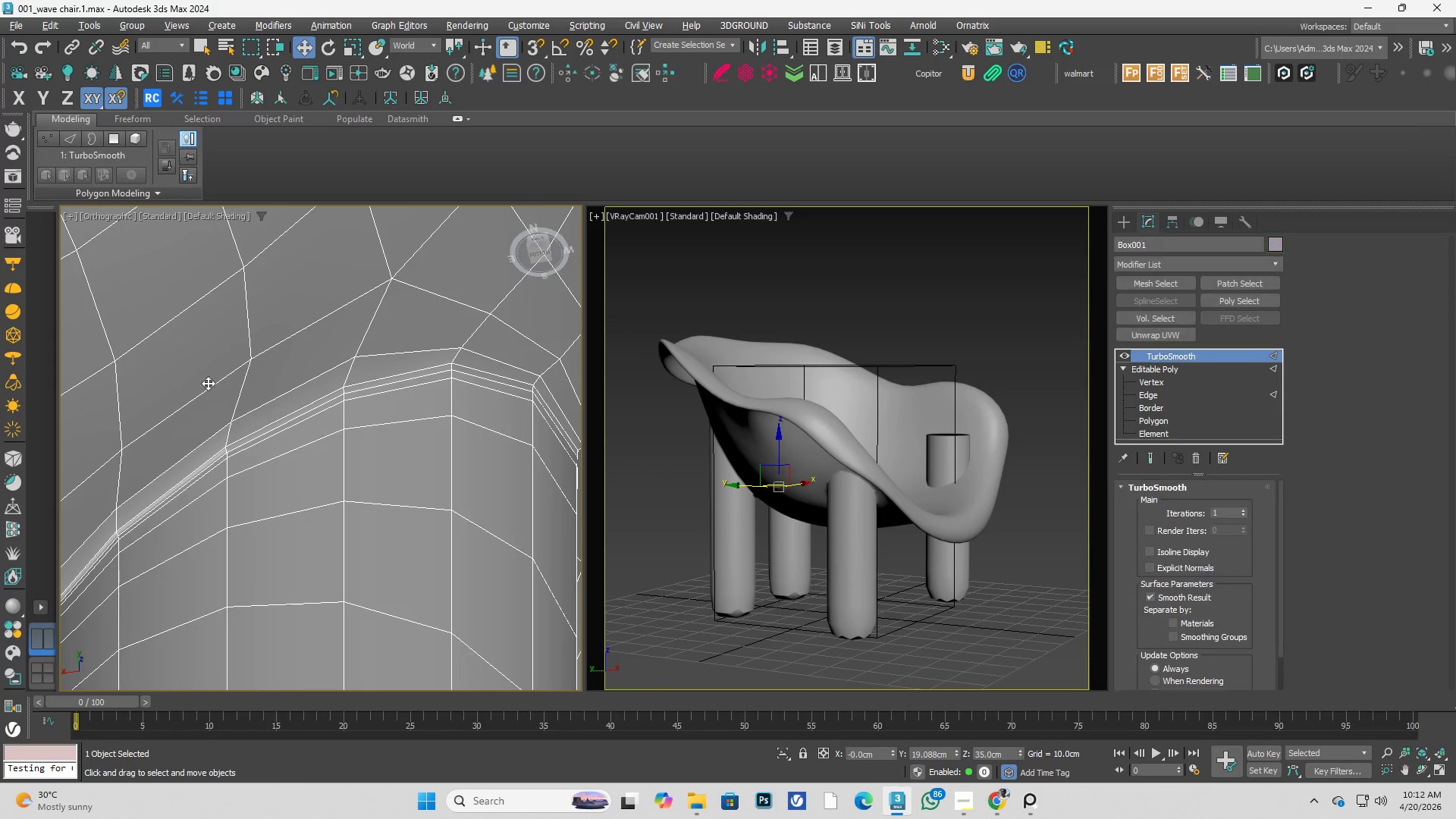 
scroll: coordinate [179, 441], scroll_direction: none, amount: 0.0
 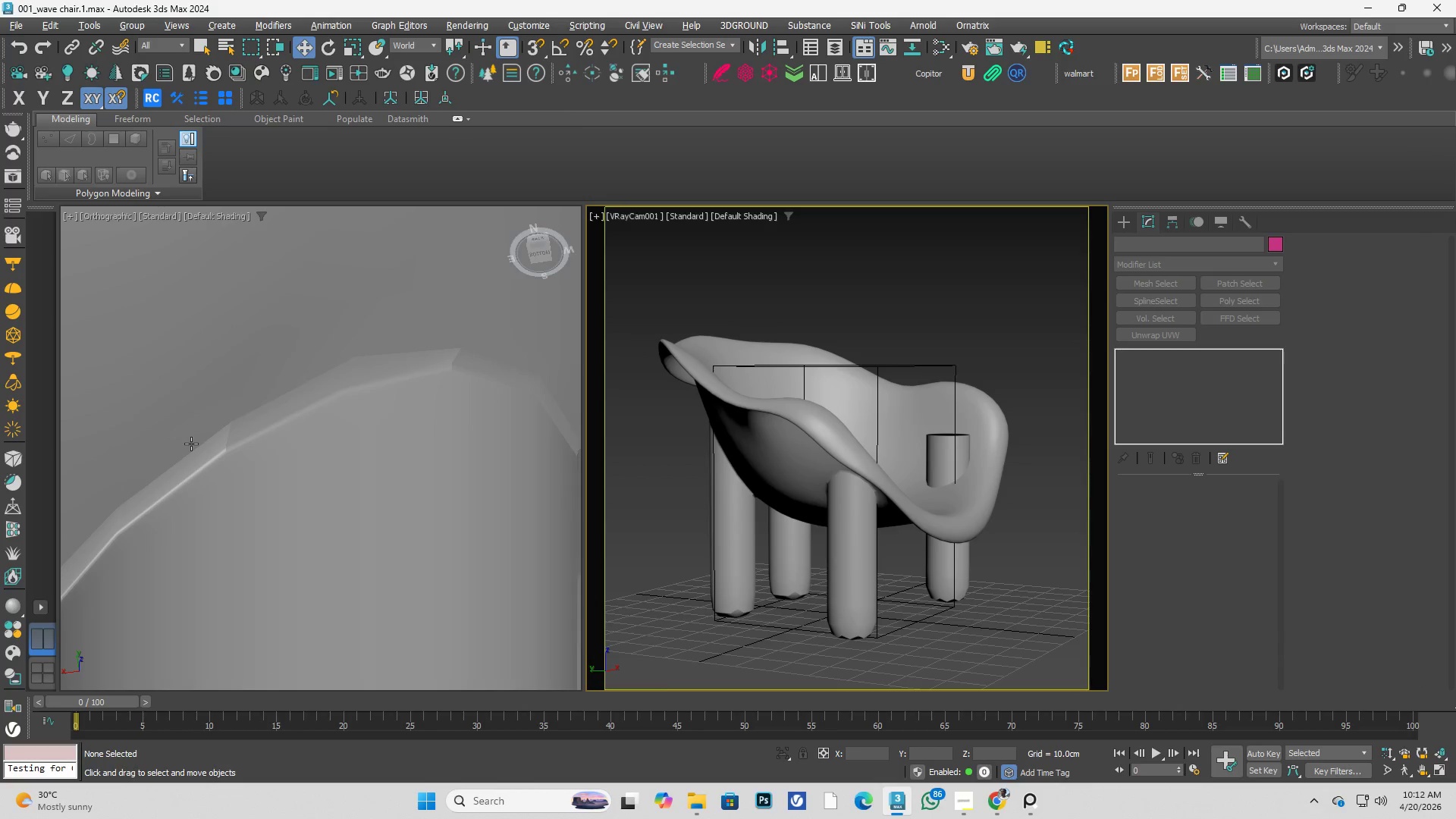 
hold_key(key=AltLeft, duration=0.48)
 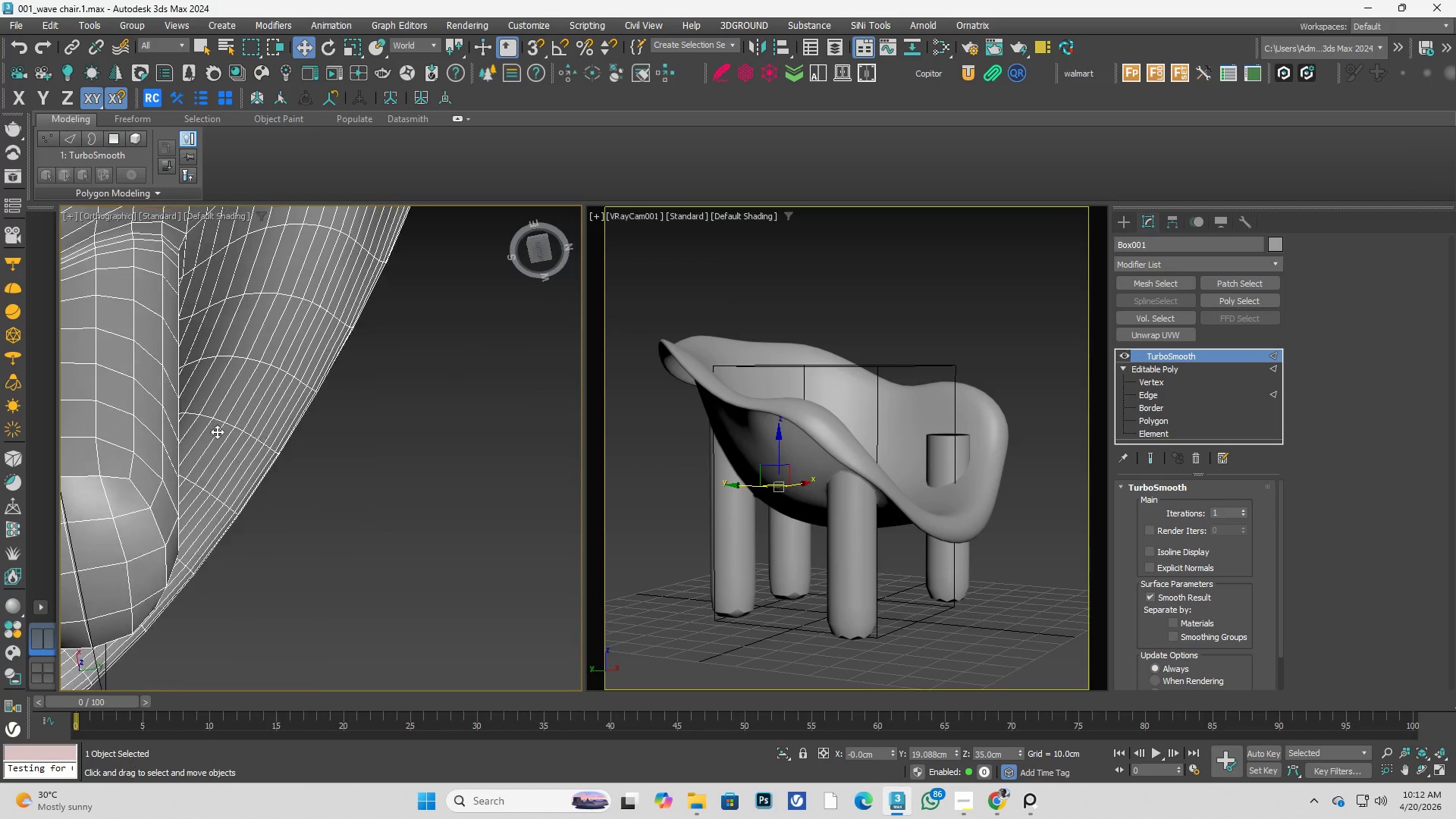 
scroll: coordinate [284, 450], scroll_direction: down, amount: 10.0
 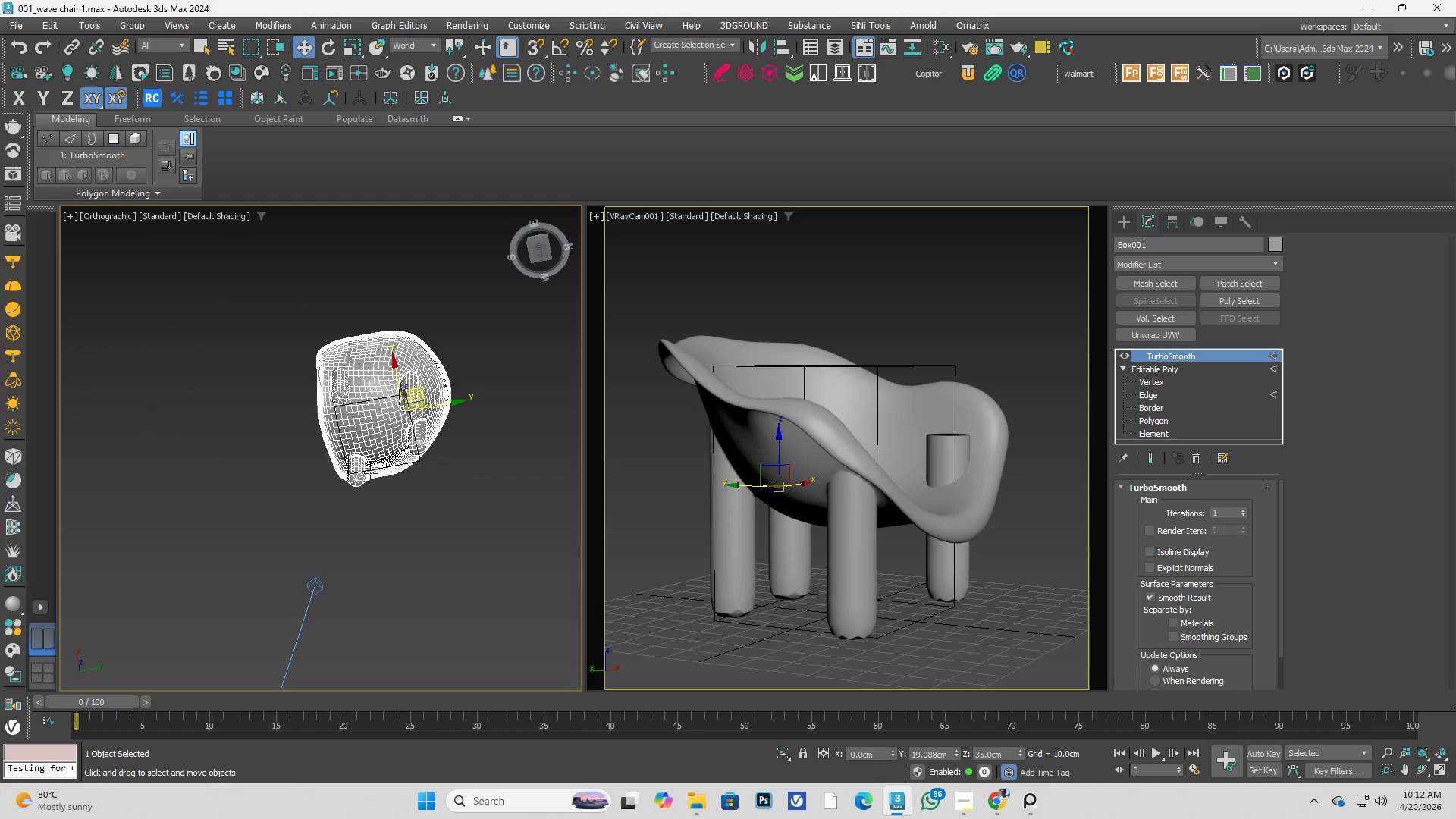 
hold_key(key=AltLeft, duration=0.38)
 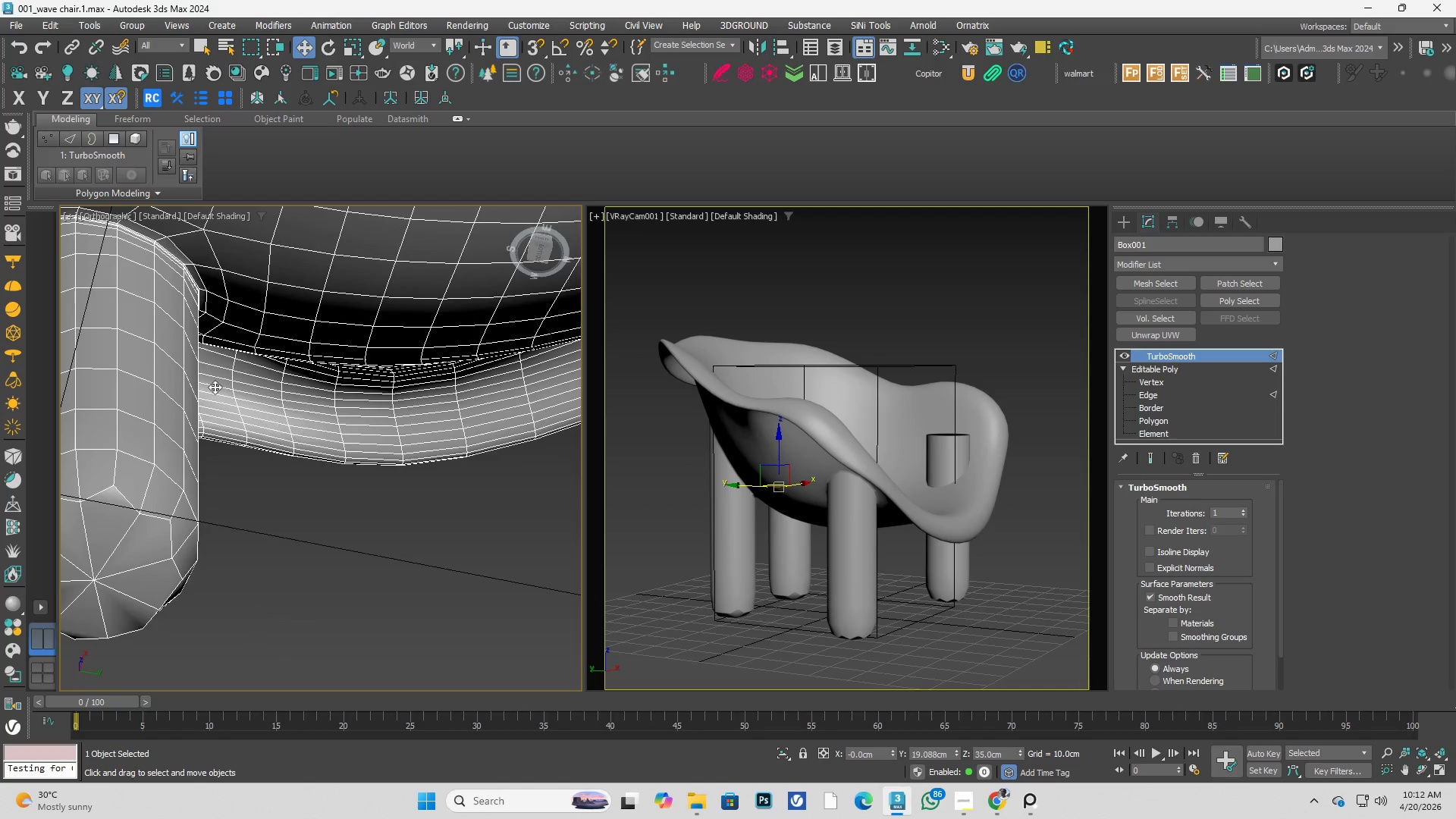 
scroll: coordinate [324, 403], scroll_direction: up, amount: 7.0
 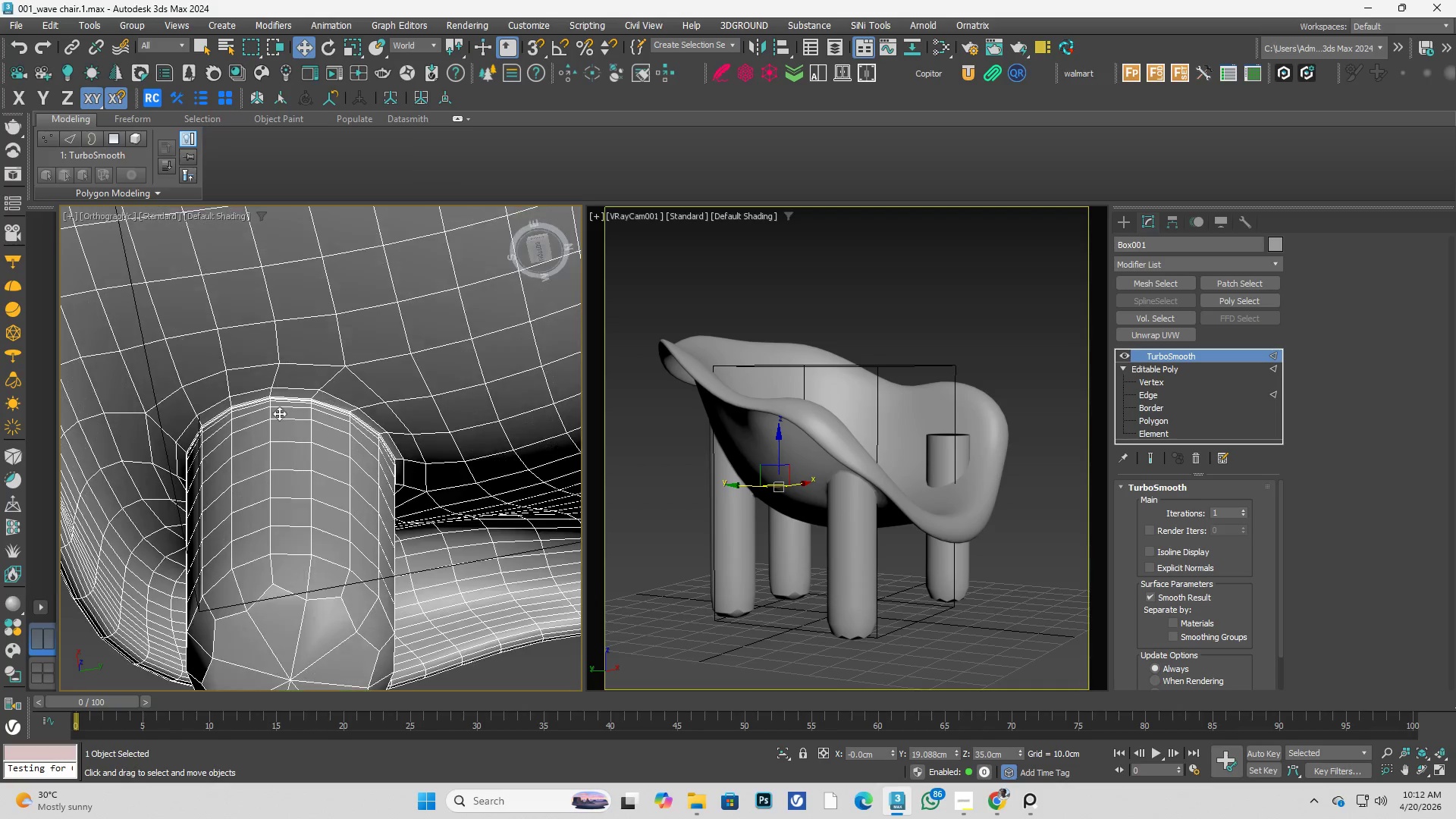 
scroll: coordinate [271, 390], scroll_direction: down, amount: 2.0
 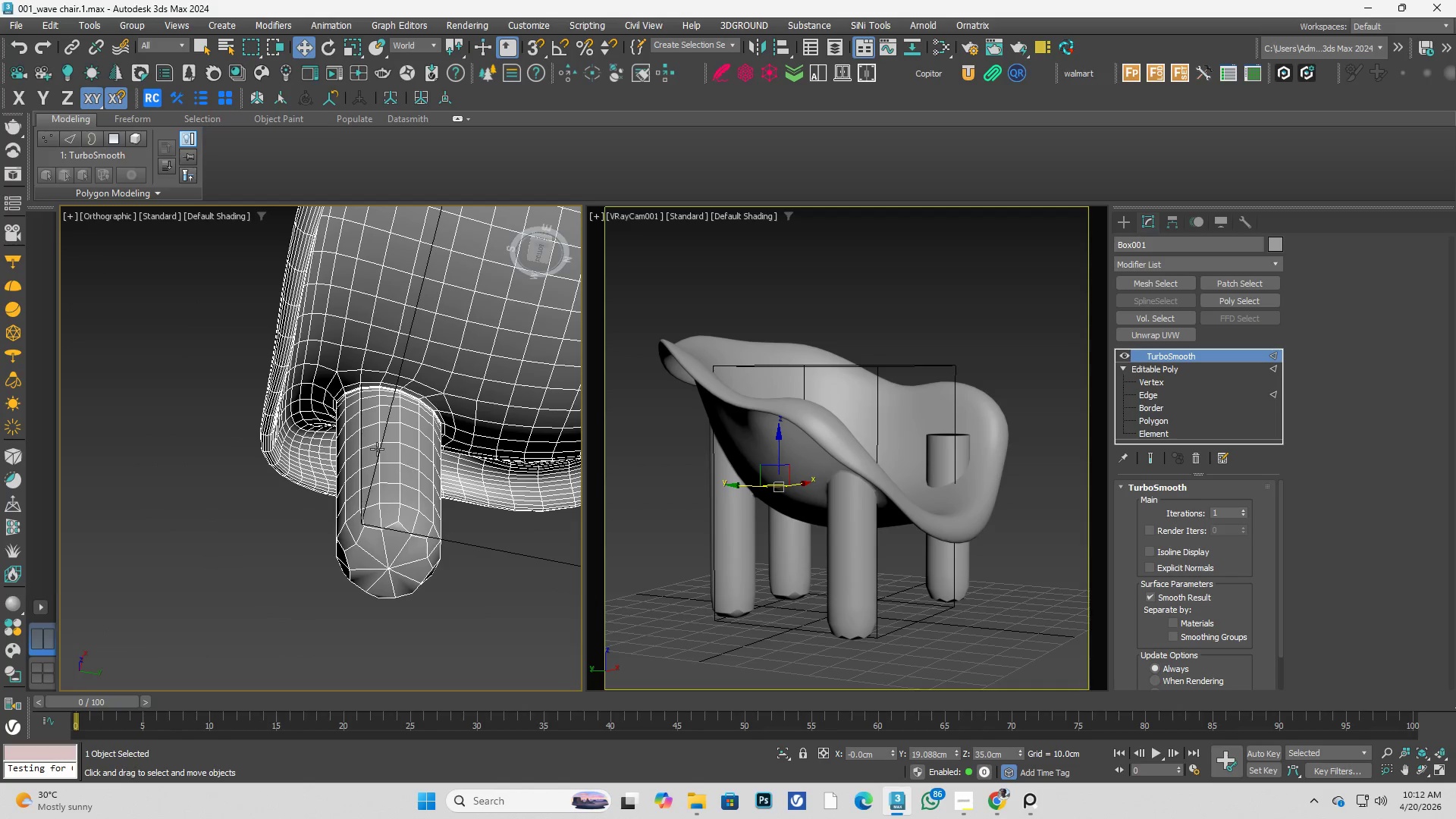 
hold_key(key=AltLeft, duration=0.36)
 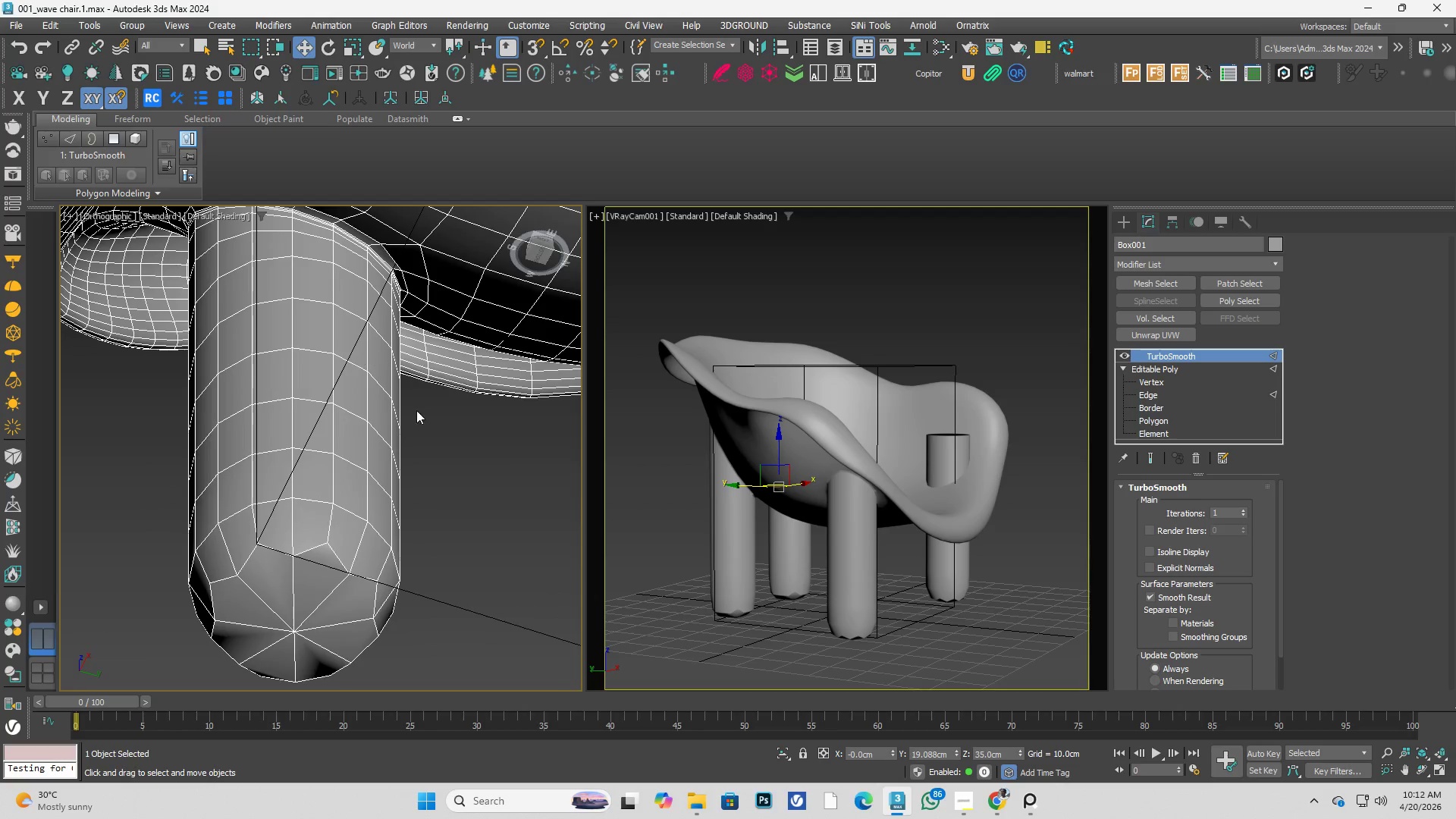 
scroll: coordinate [323, 313], scroll_direction: up, amount: 2.0
 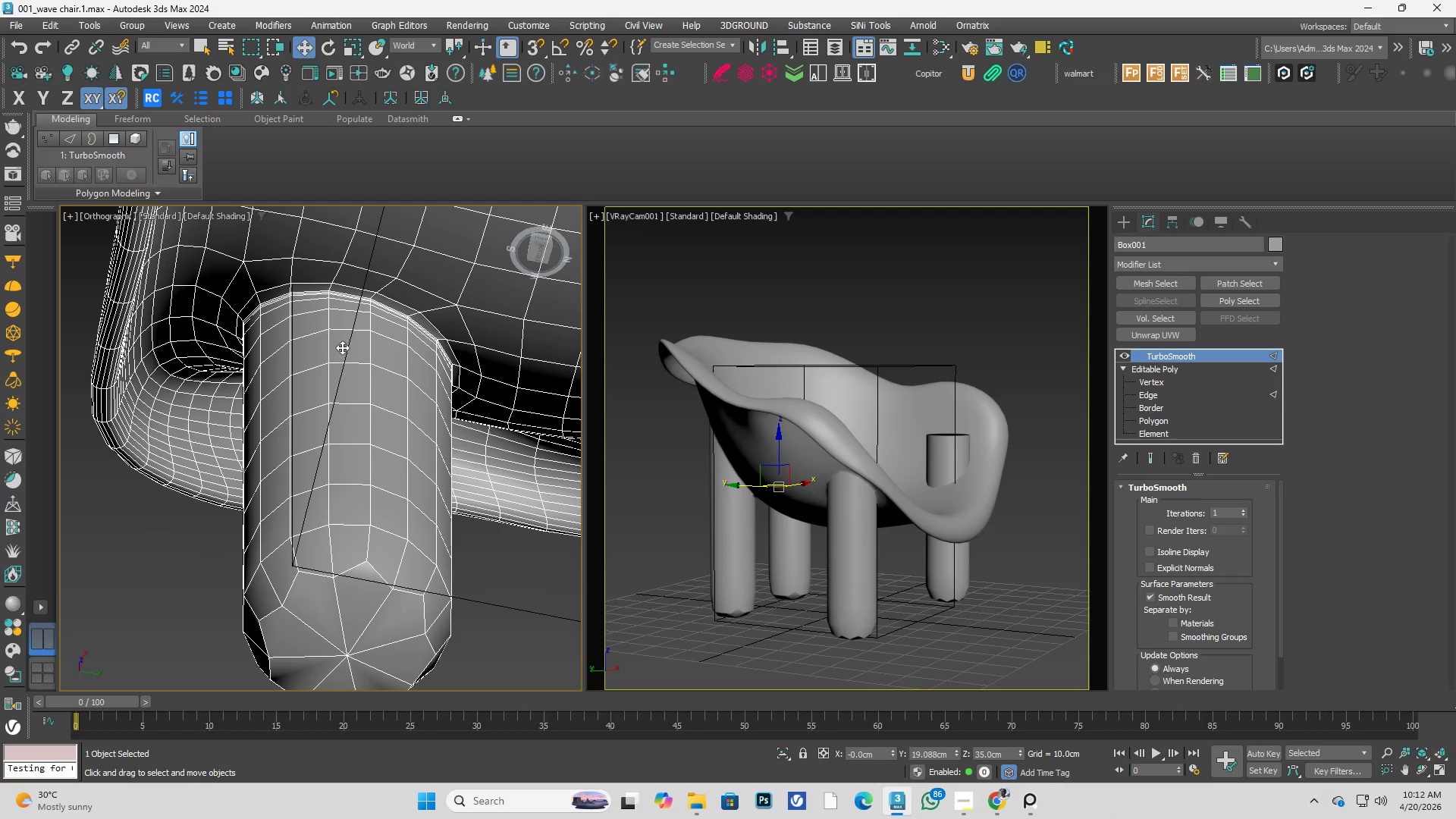 
left_click([452, 488])
 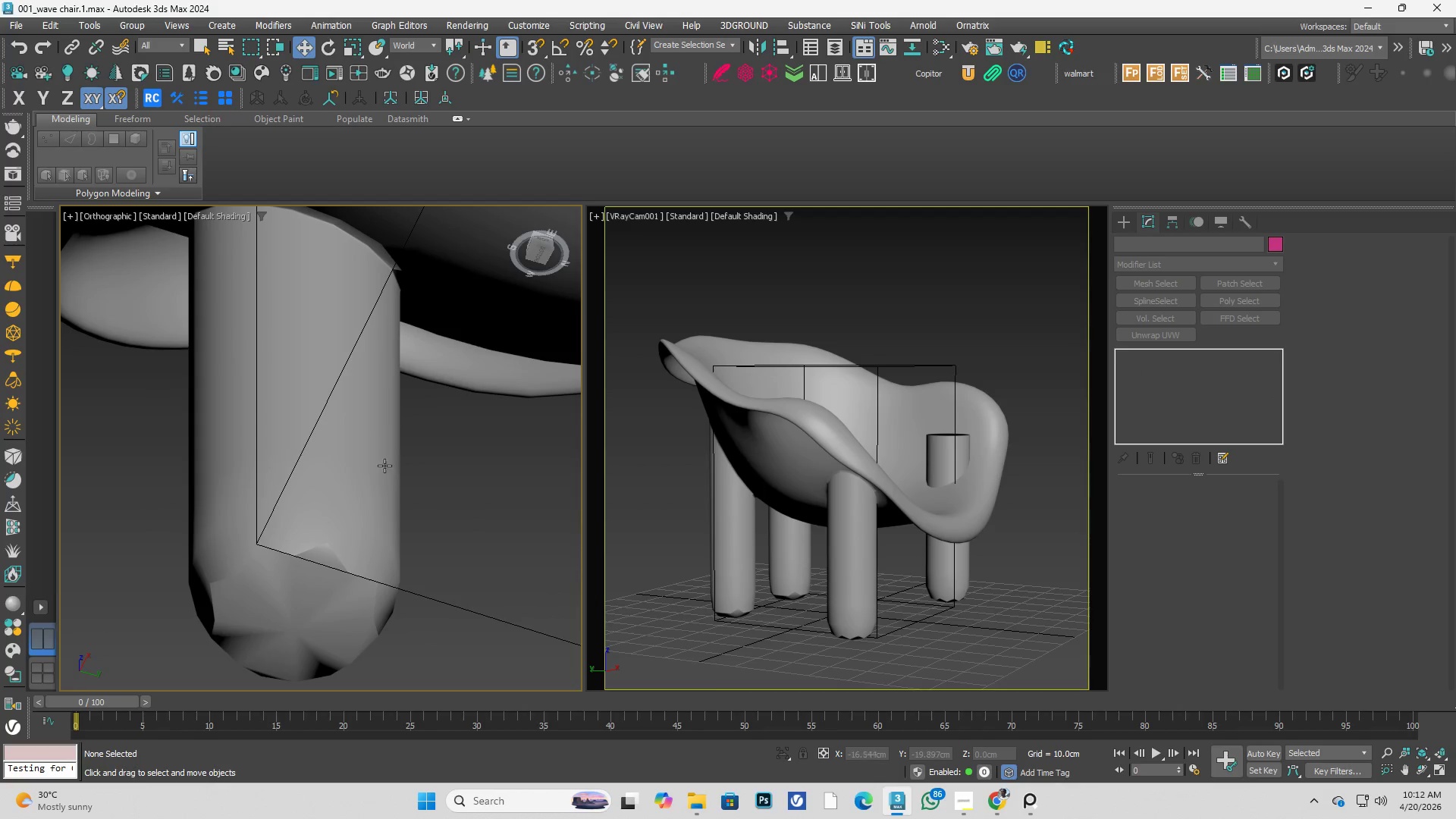 
left_click([315, 482])
 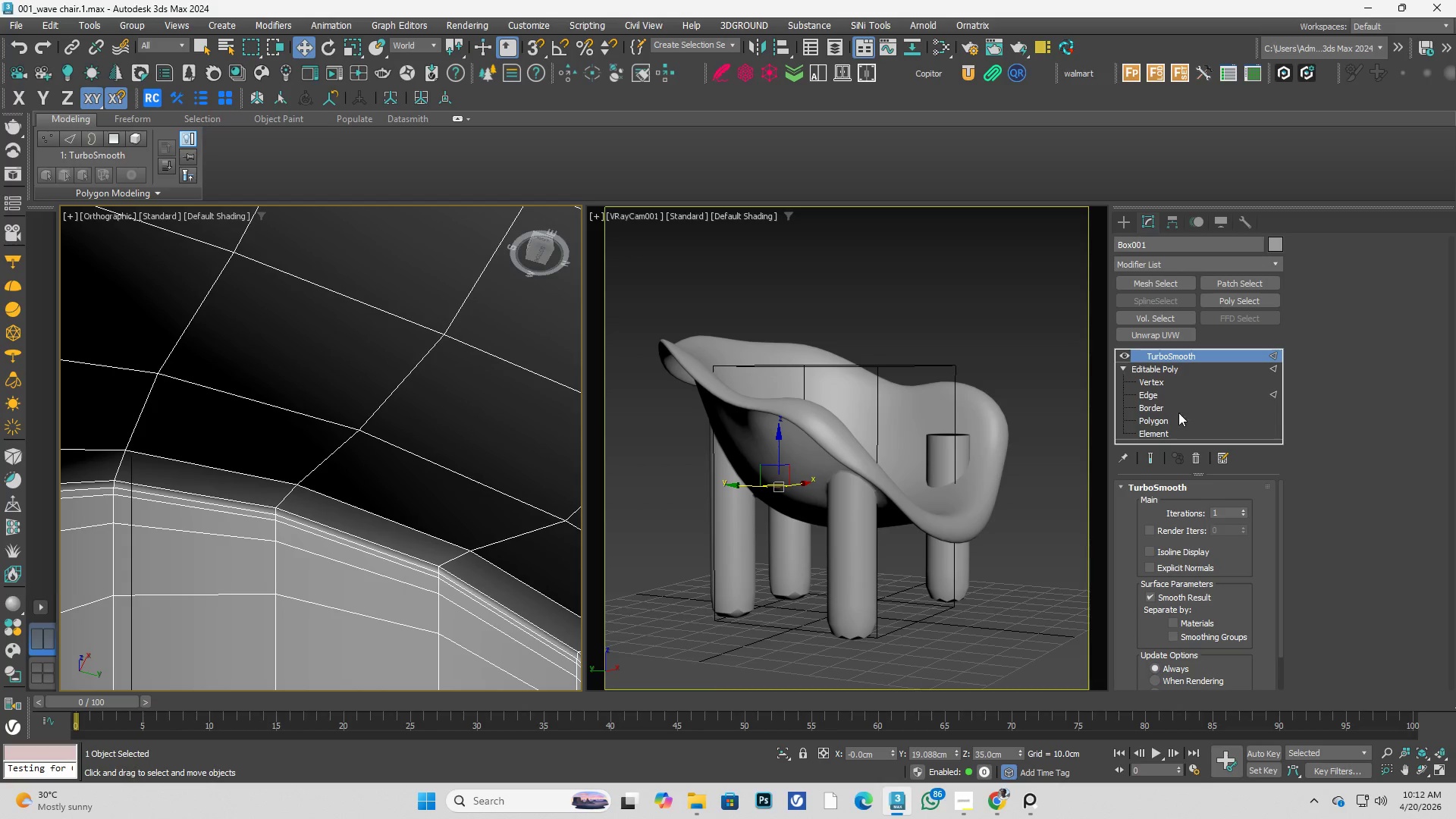 
scroll: coordinate [304, 482], scroll_direction: up, amount: 4.0
 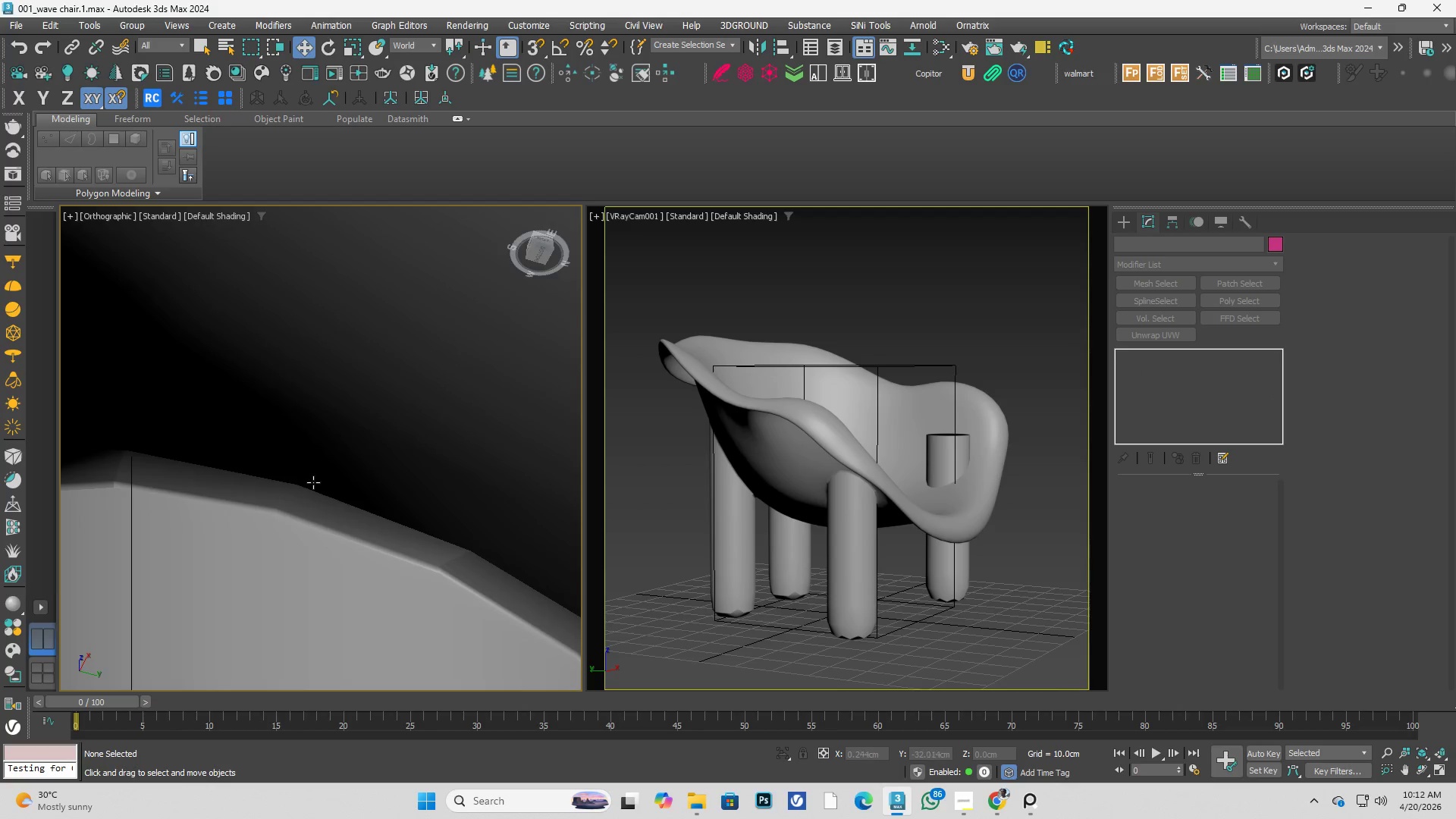 
left_click([1176, 420])
 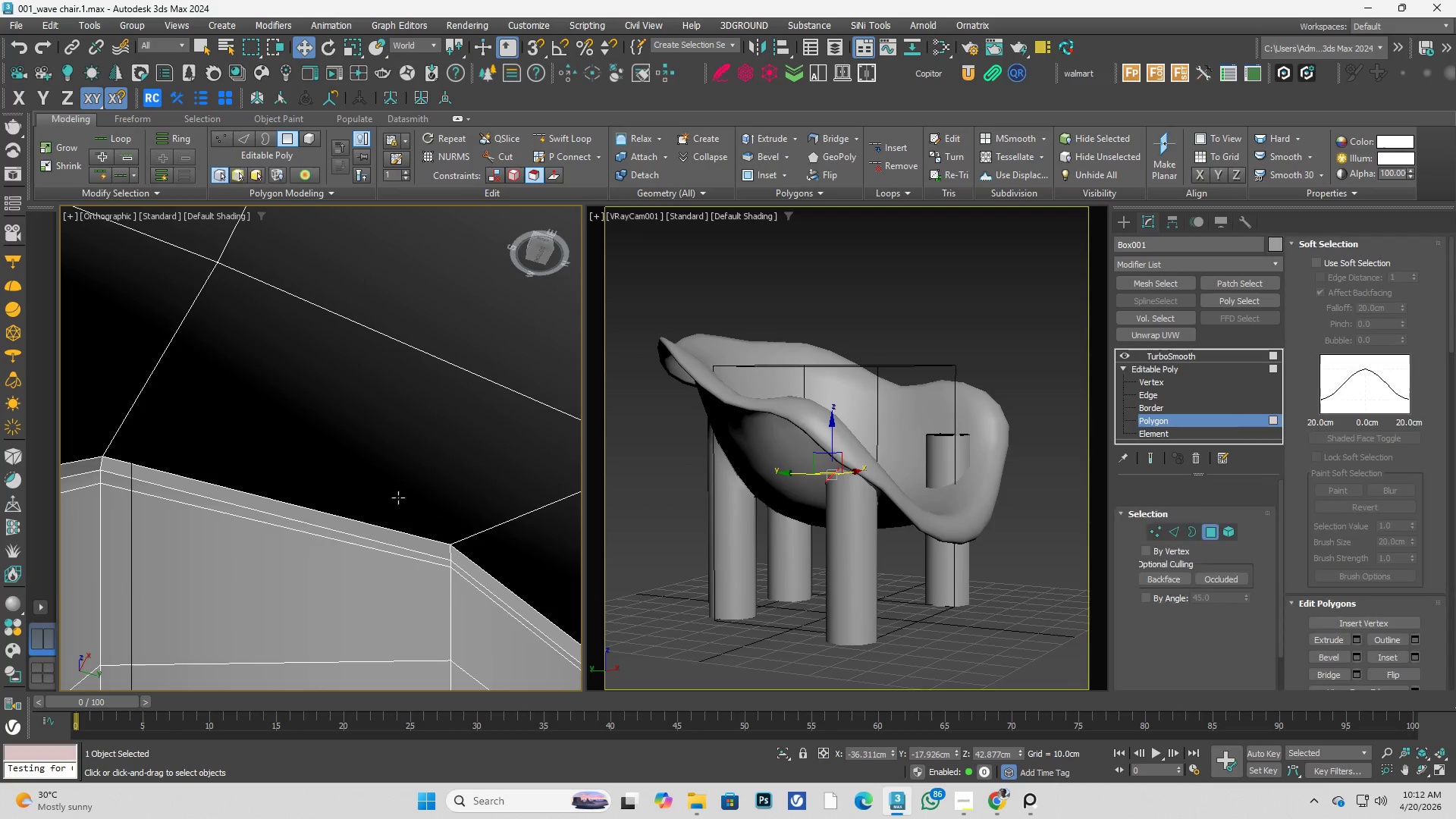 
scroll: coordinate [337, 444], scroll_direction: down, amount: 6.0
 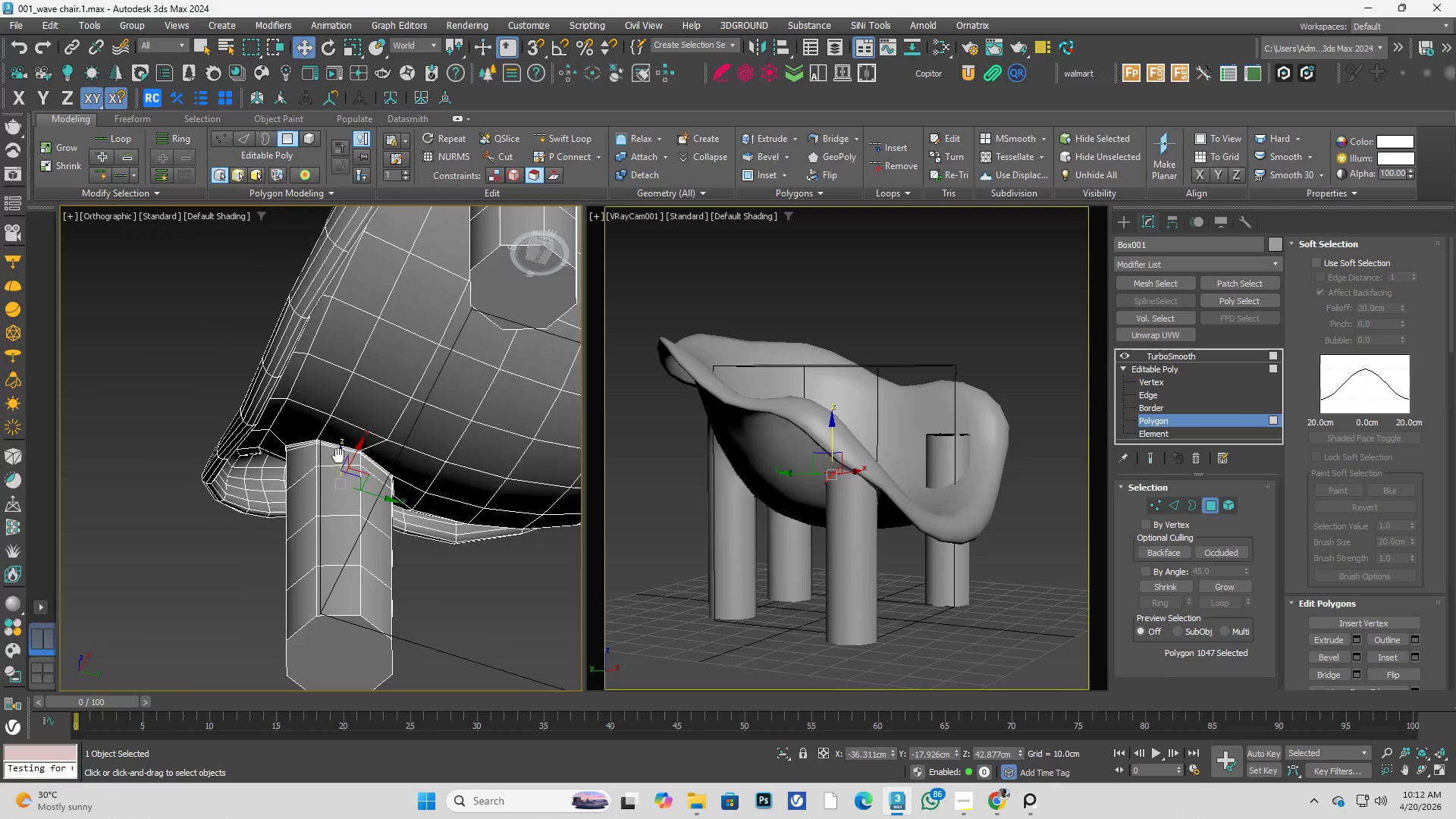 
key(Control+A)
 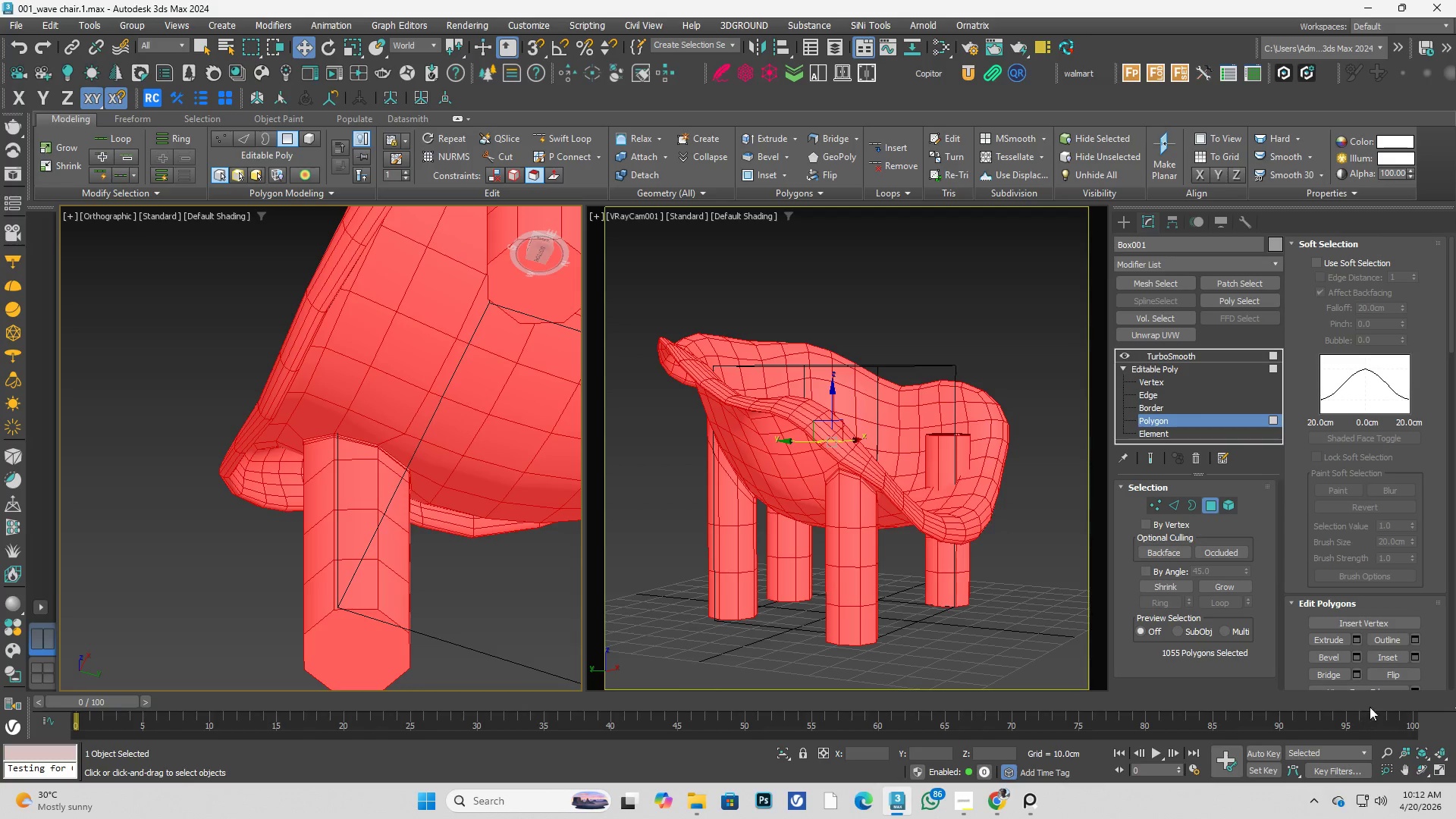 
scroll: coordinate [1435, 676], scroll_direction: down, amount: 14.0
 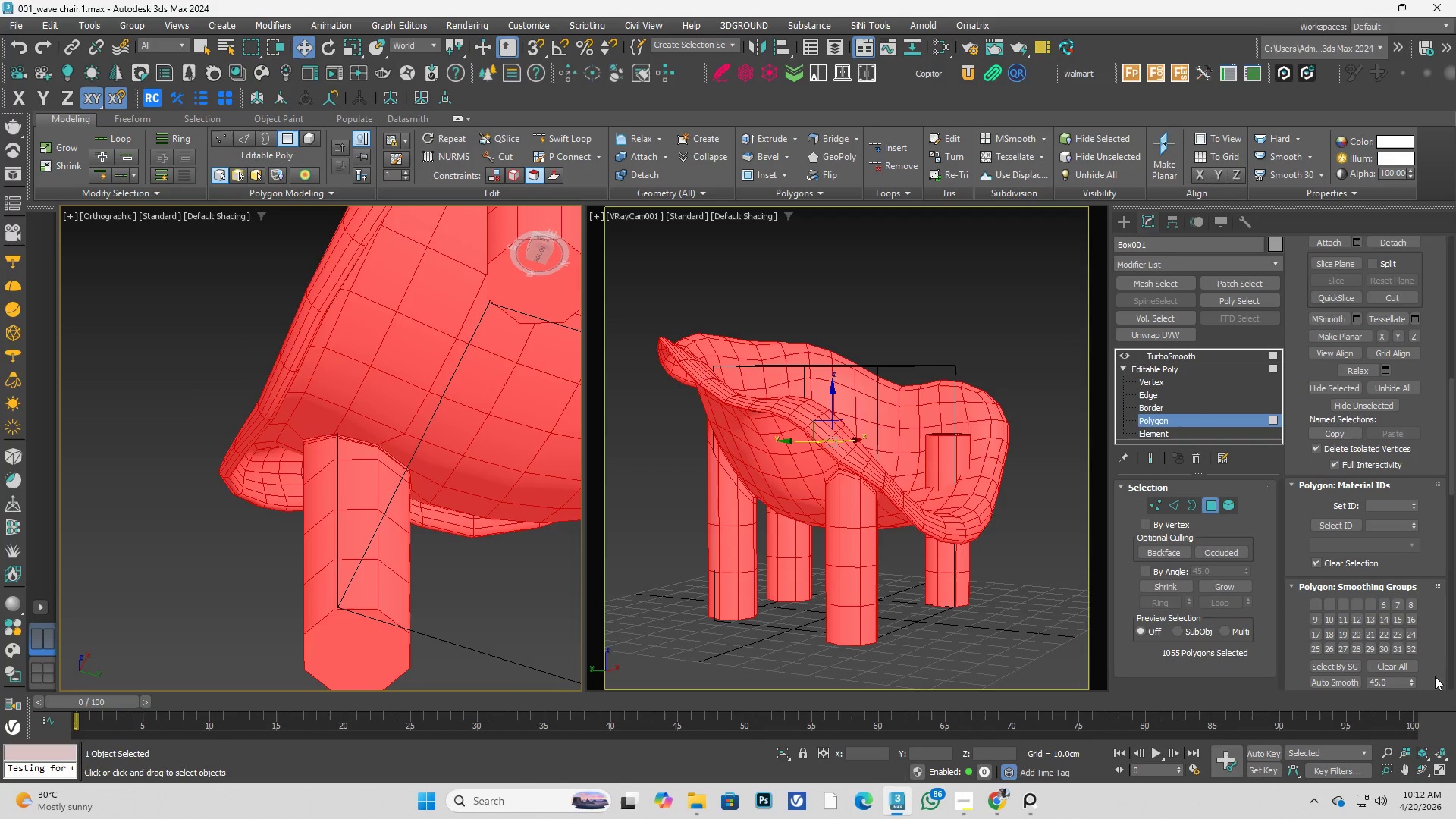 
left_click([1404, 664])
 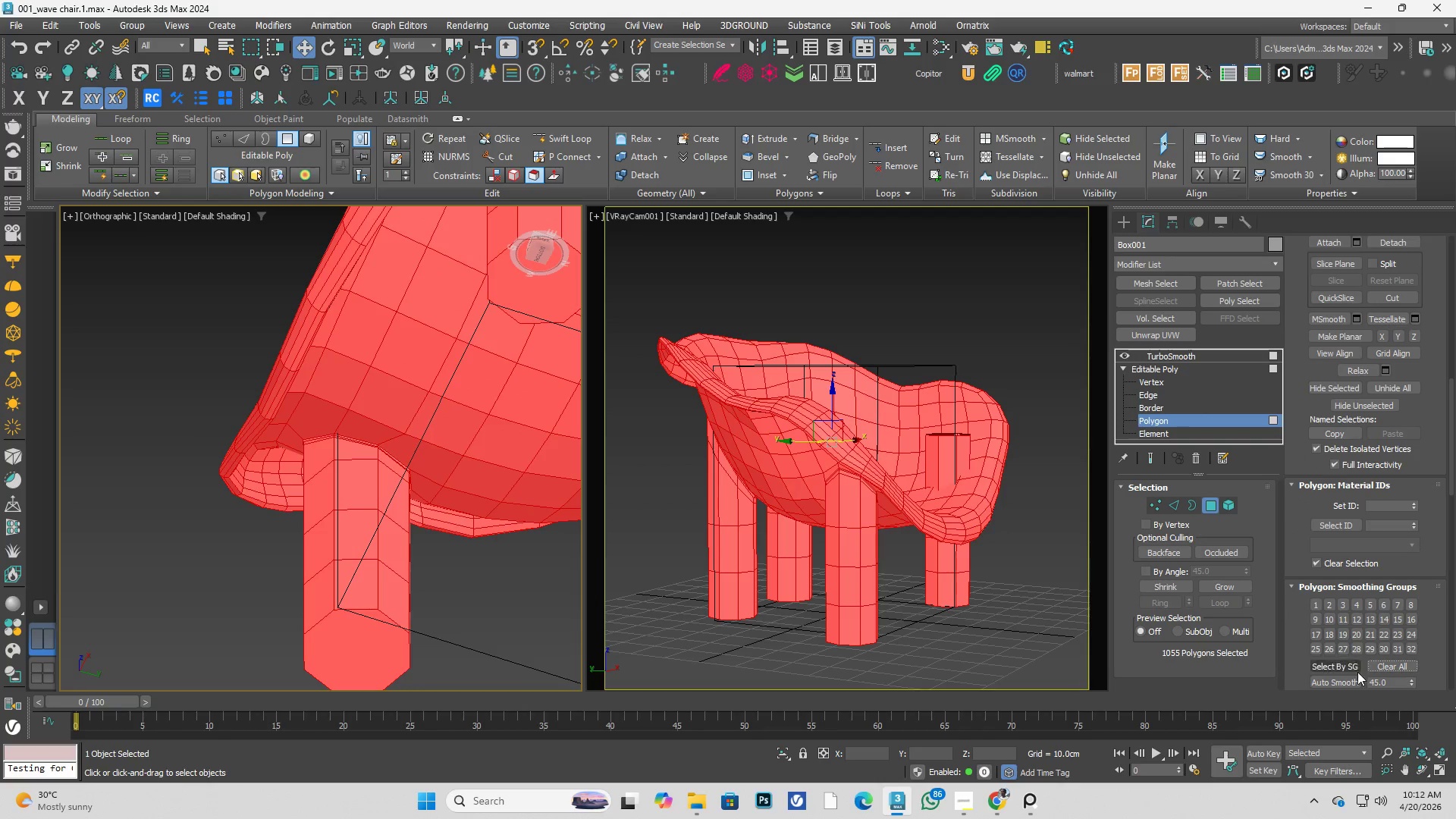 
left_click([1346, 677])
 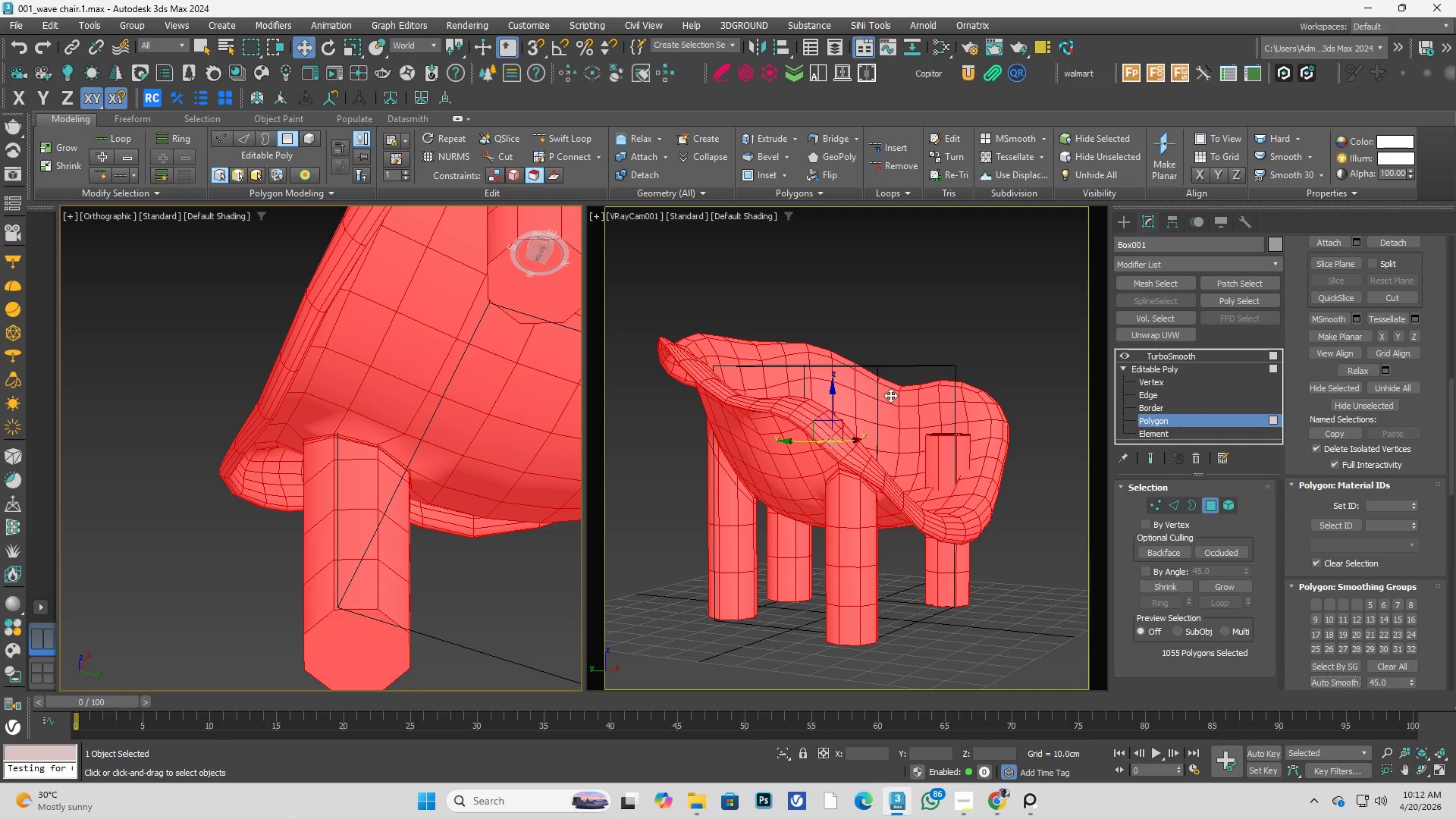 
left_click([896, 343])
 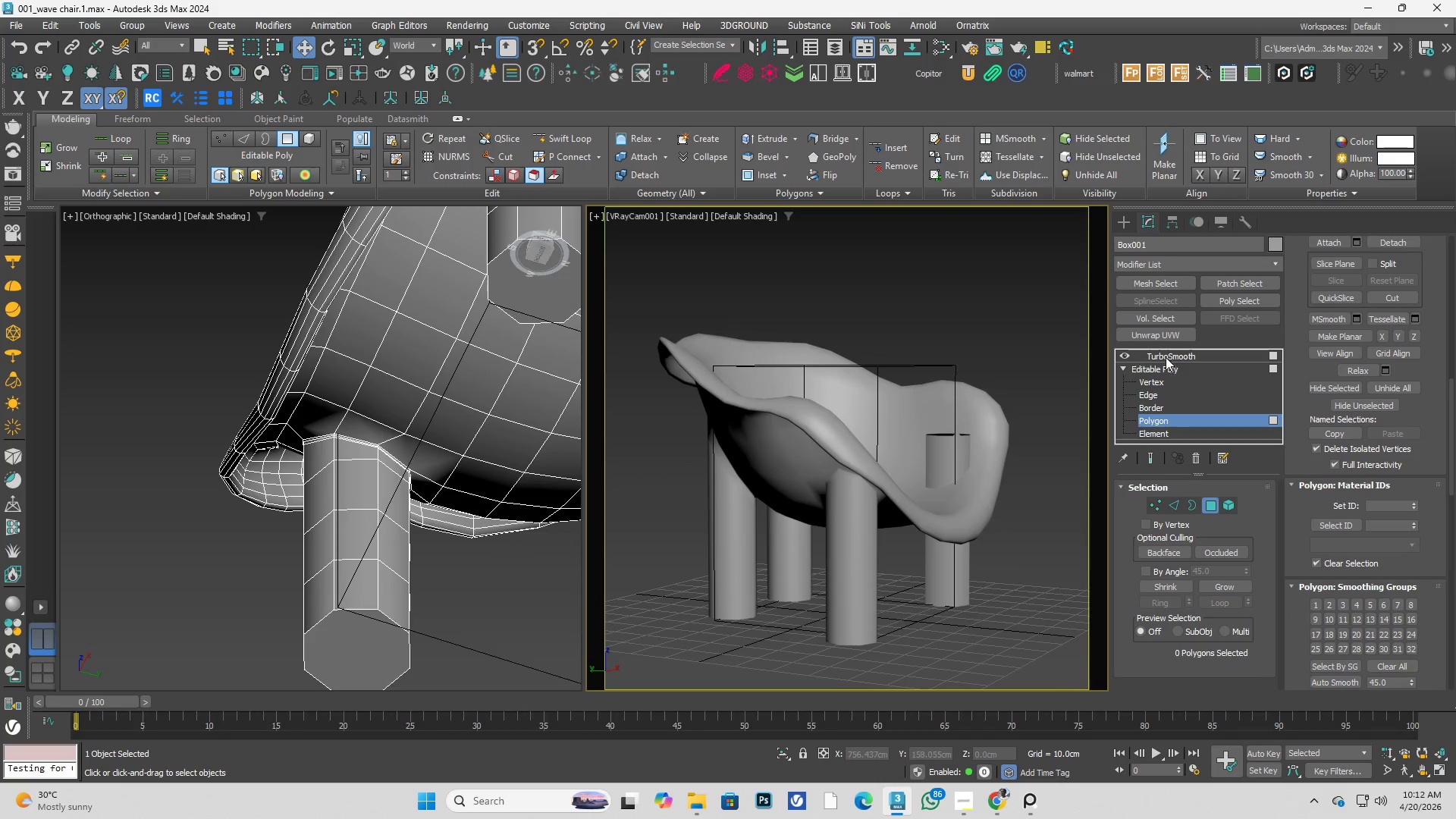 
double_click([907, 334])
 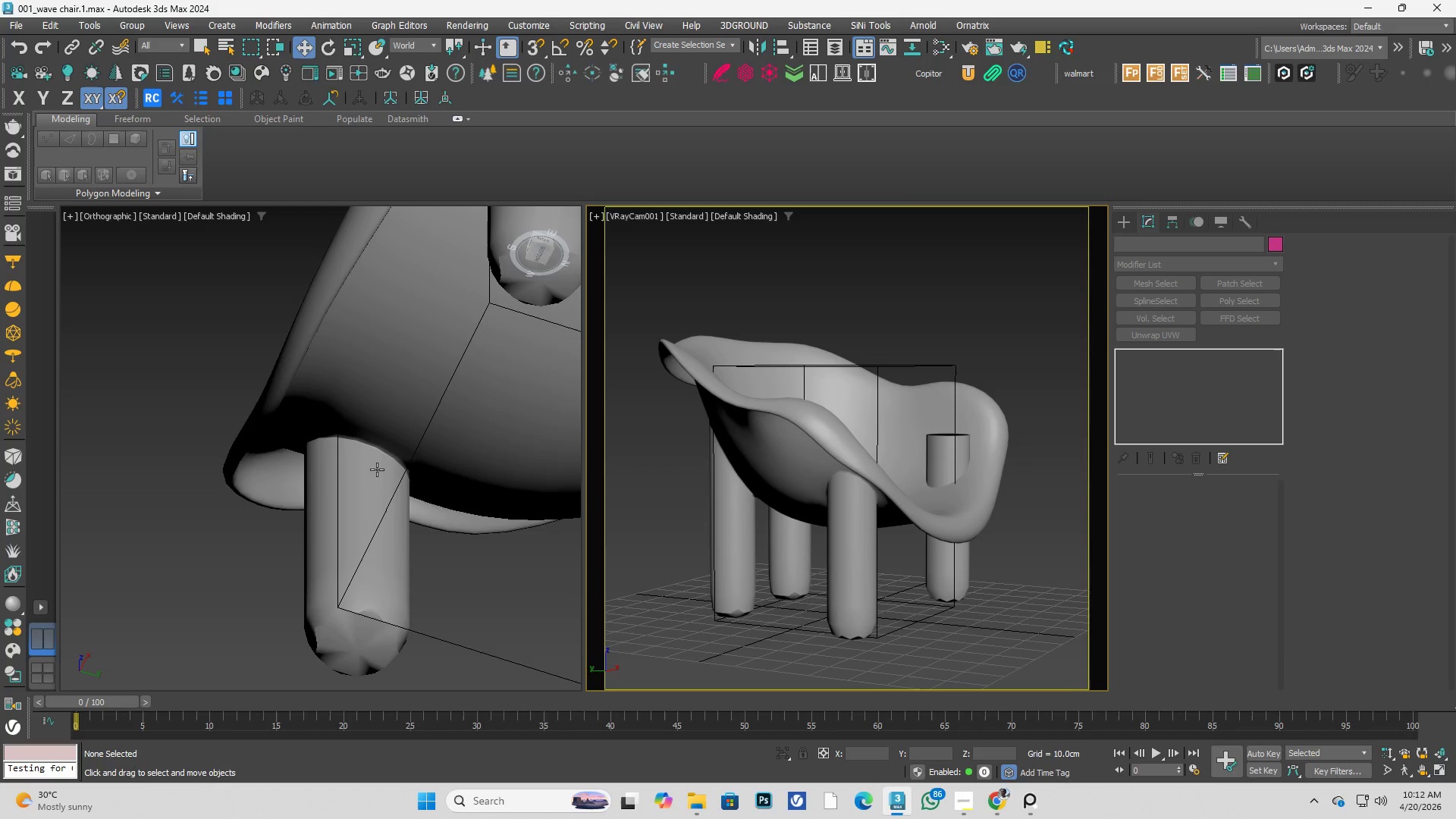 
left_click([403, 420])
 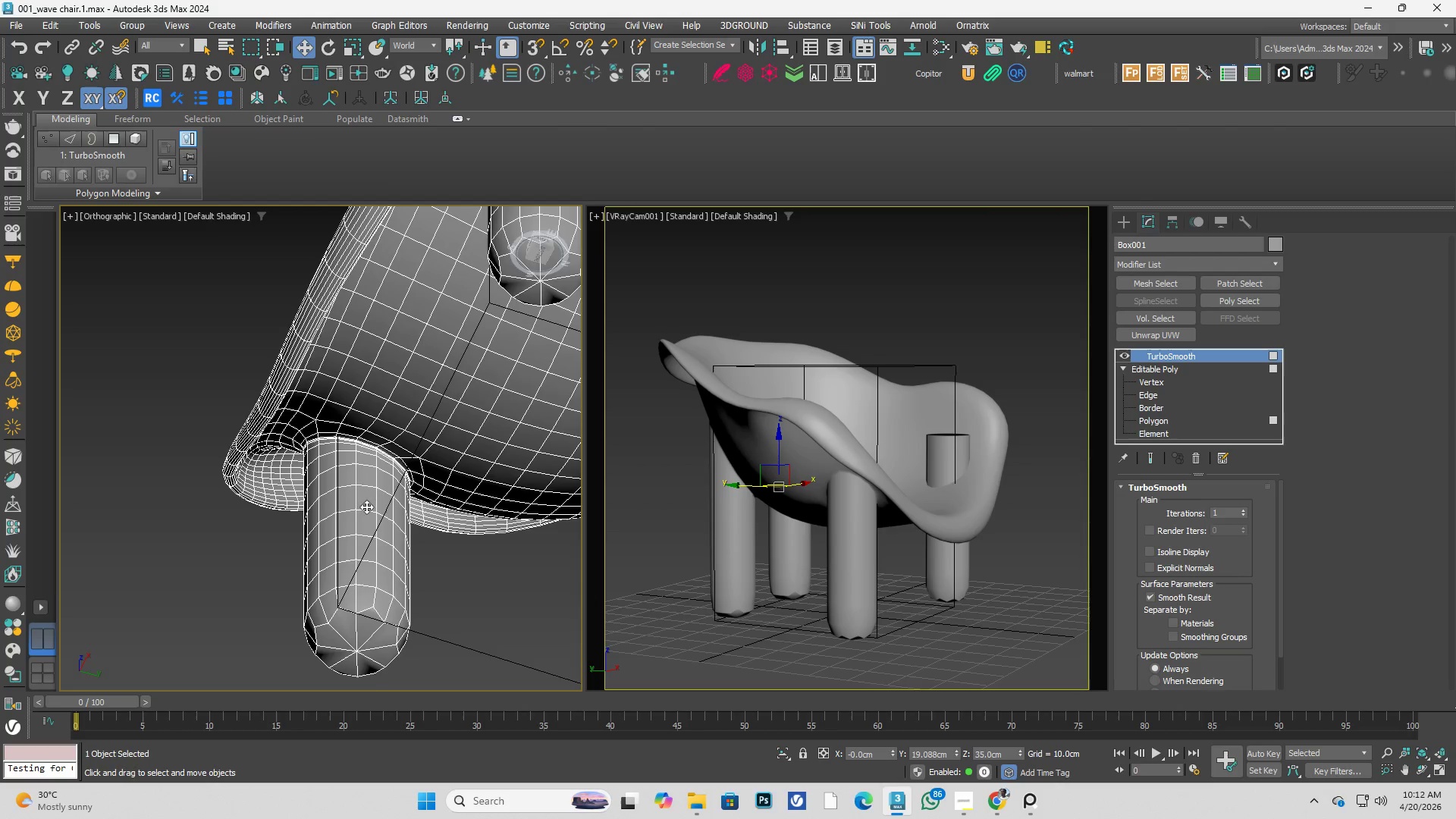 
hold_key(key=AltLeft, duration=0.41)
 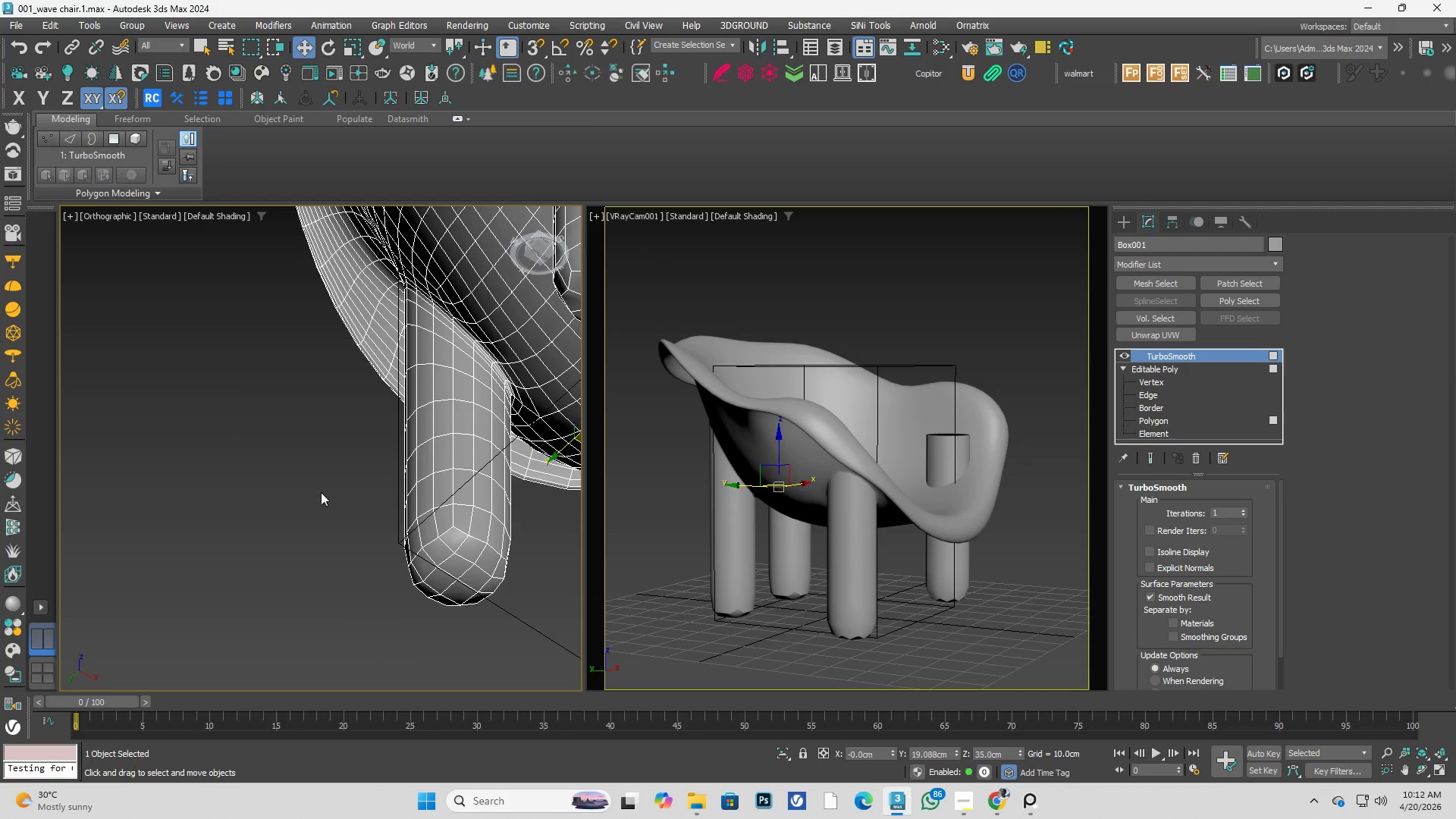 
key(Alt+AltLeft)
 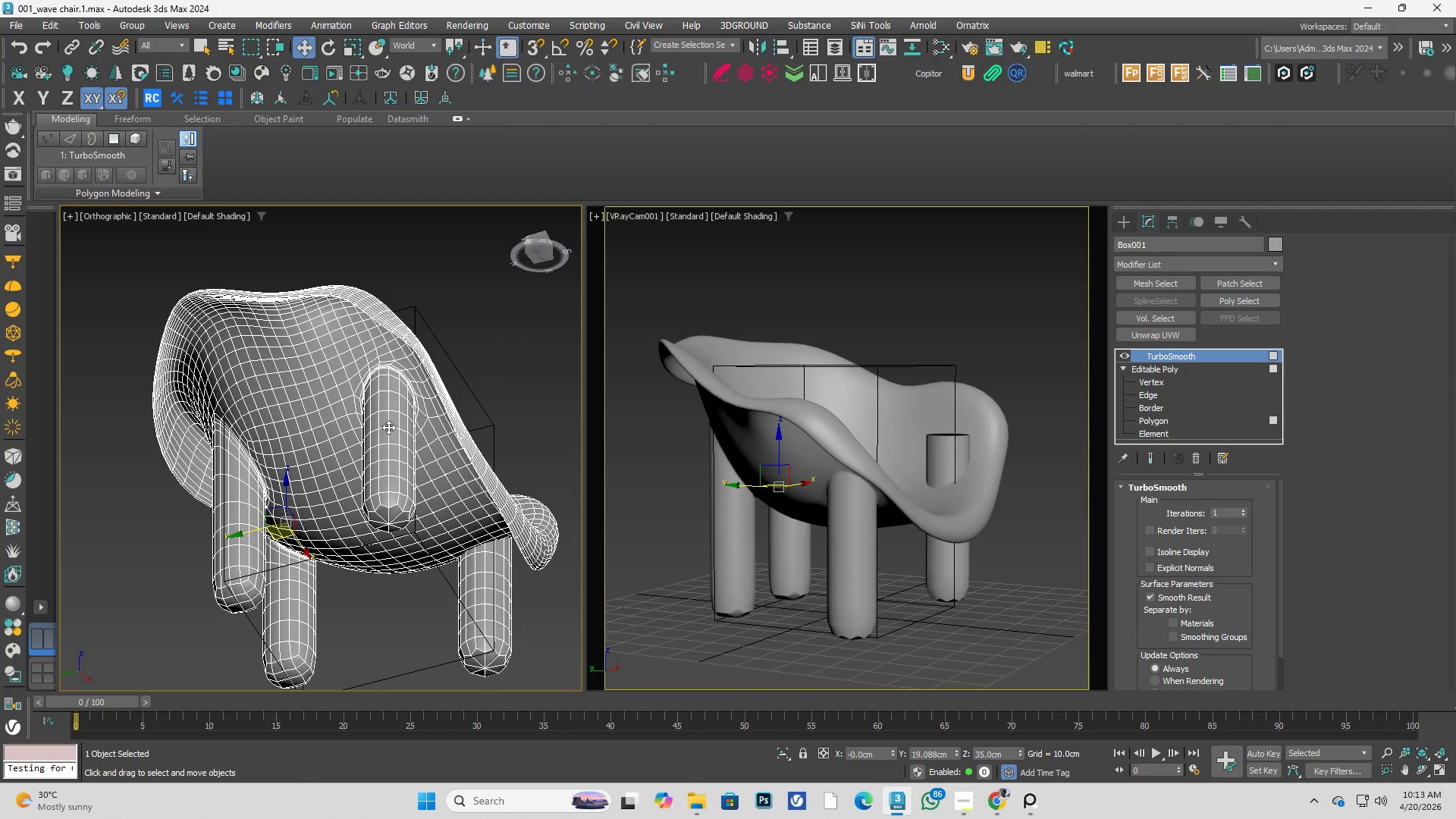 
scroll: coordinate [318, 496], scroll_direction: down, amount: 2.0
 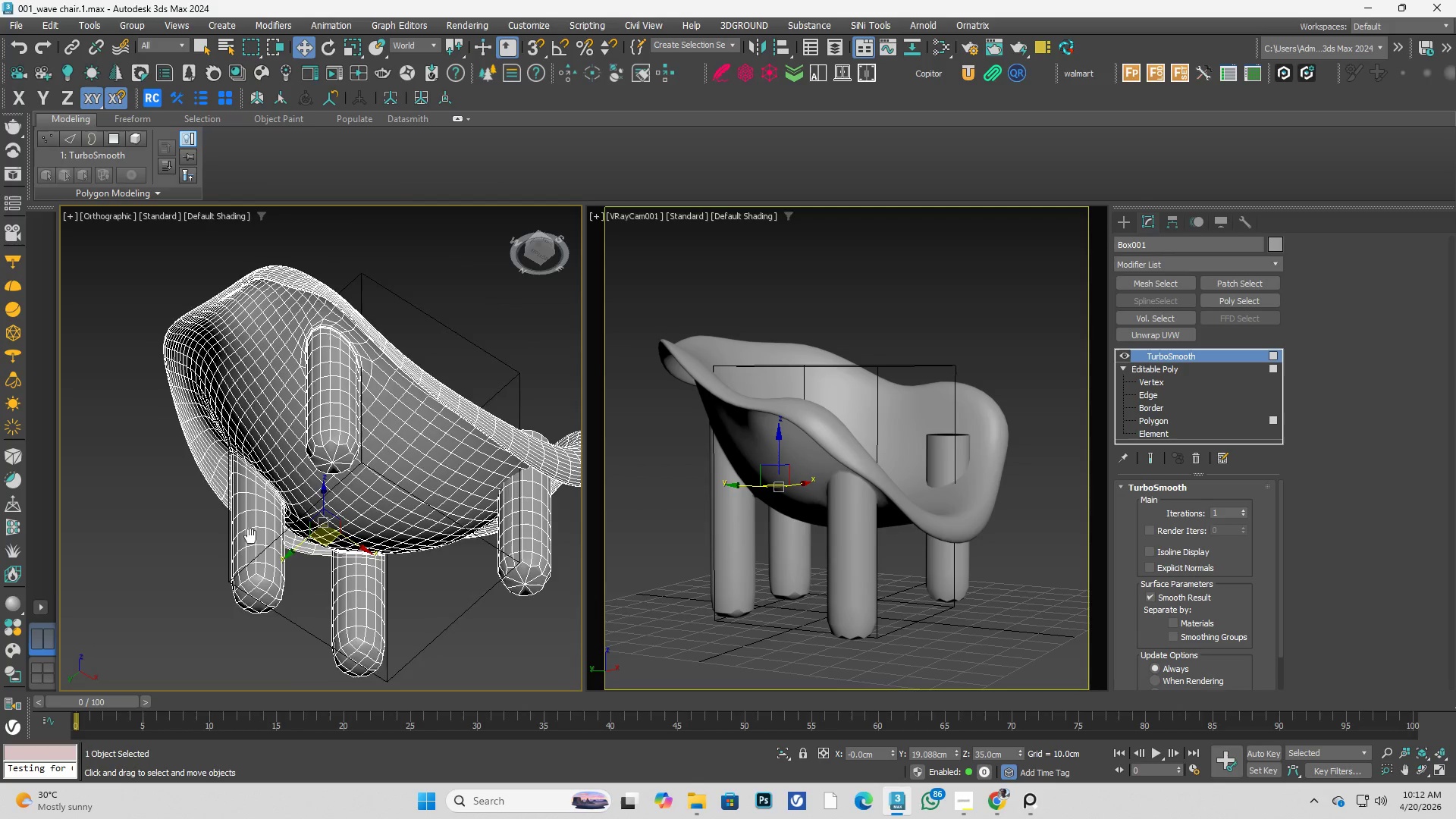 
left_click([495, 381])
 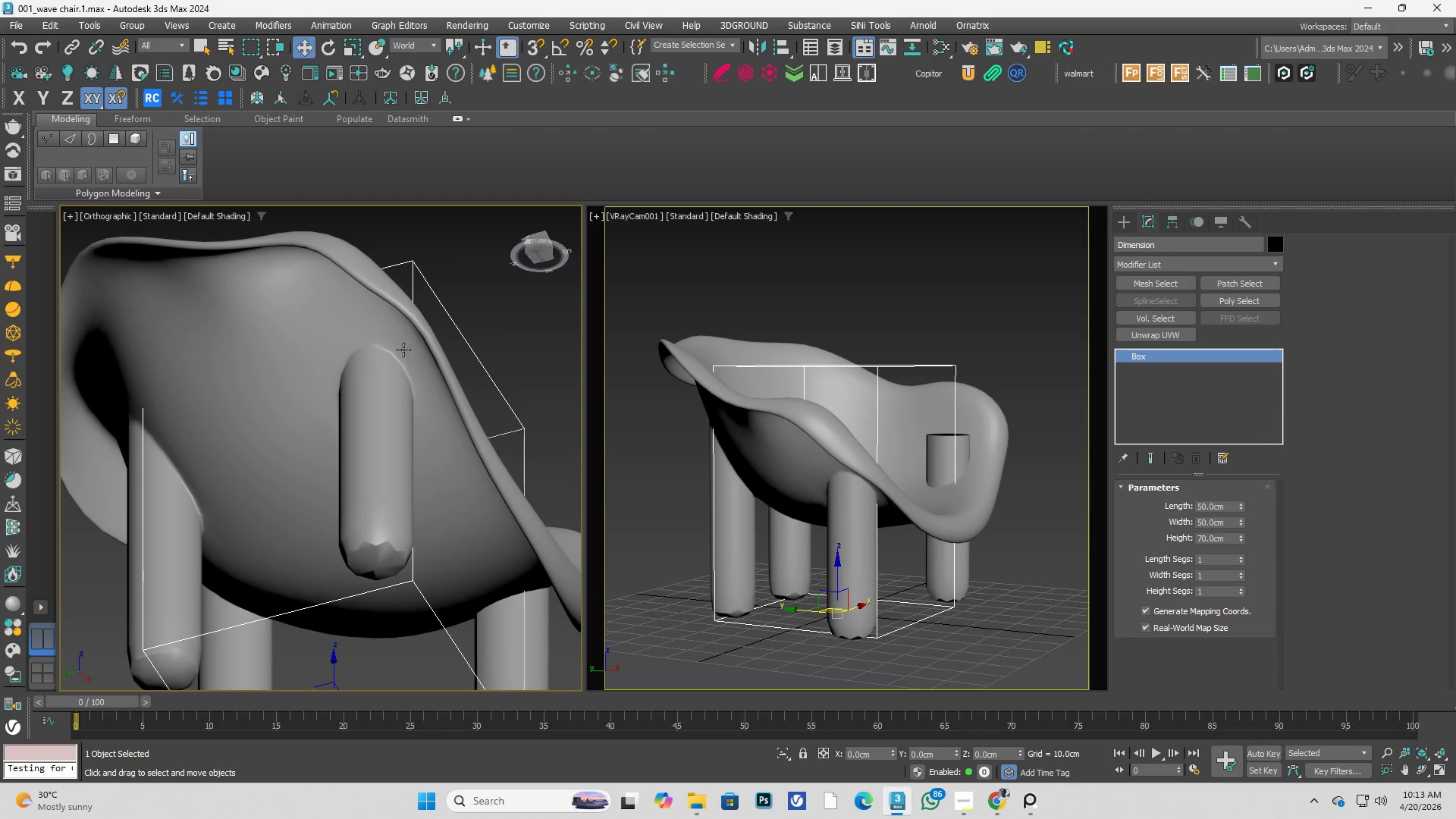 
scroll: coordinate [388, 353], scroll_direction: up, amount: 6.0
 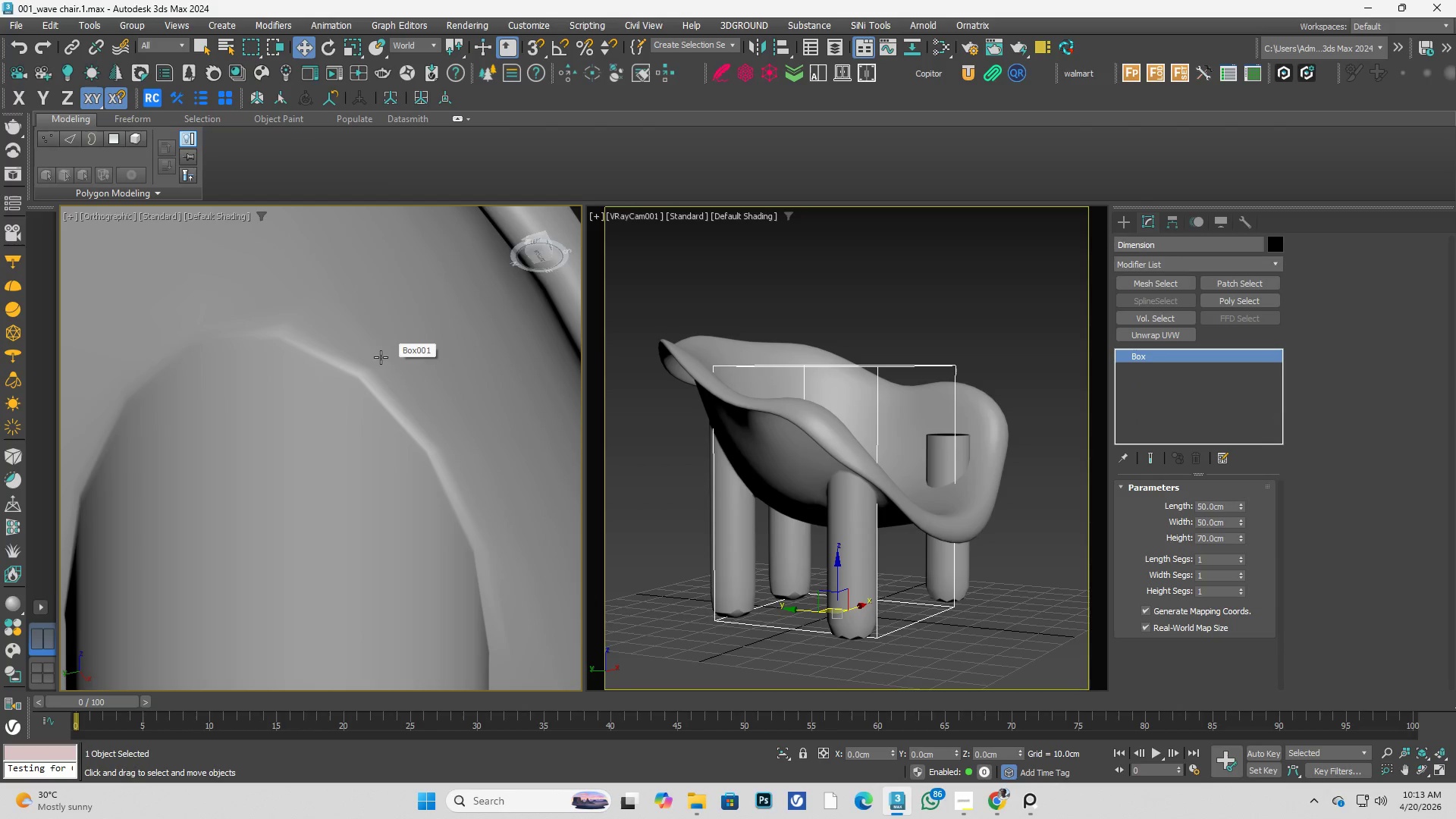 
scroll: coordinate [393, 410], scroll_direction: down, amount: 6.0
 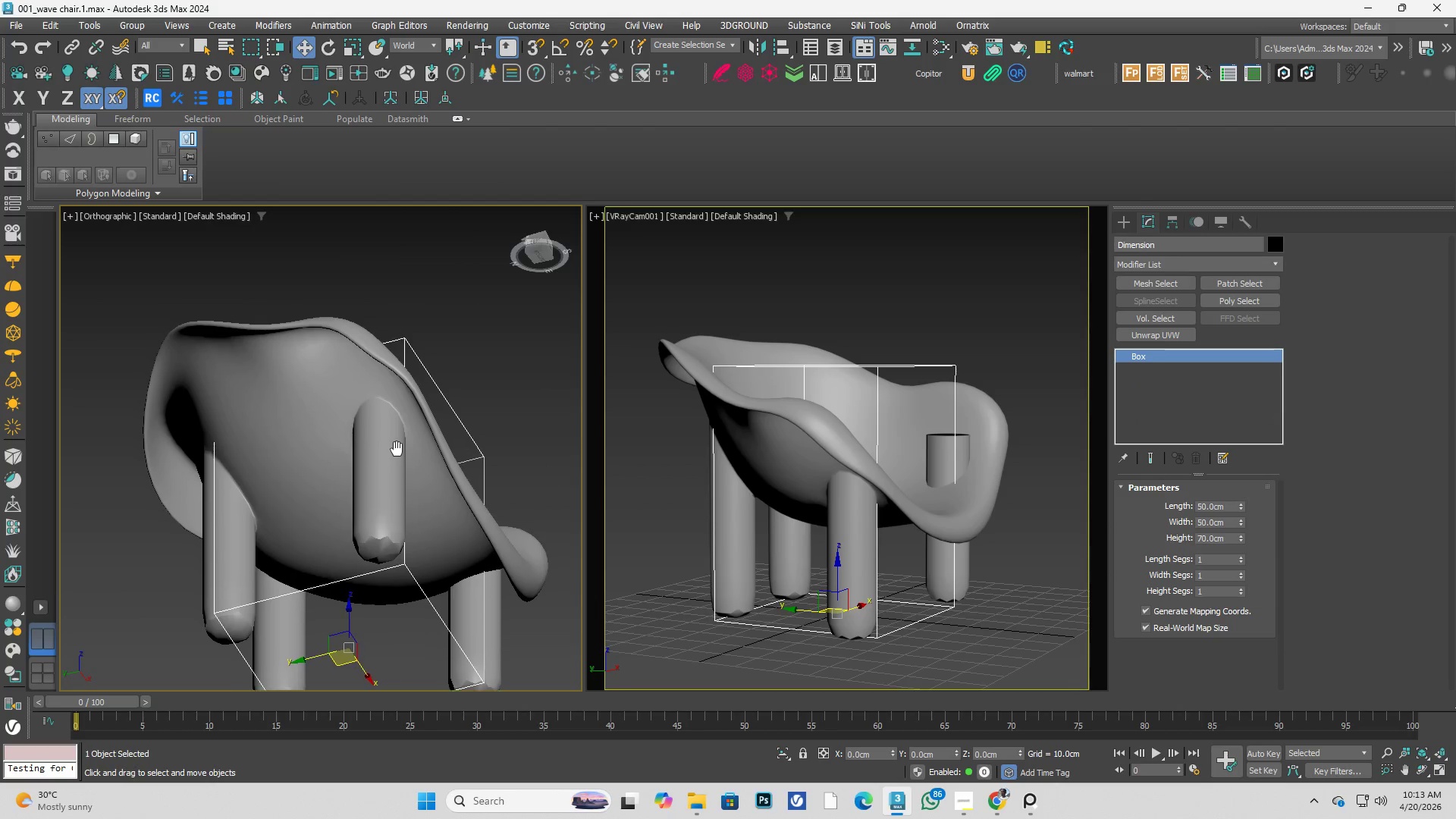 
left_click([355, 462])
 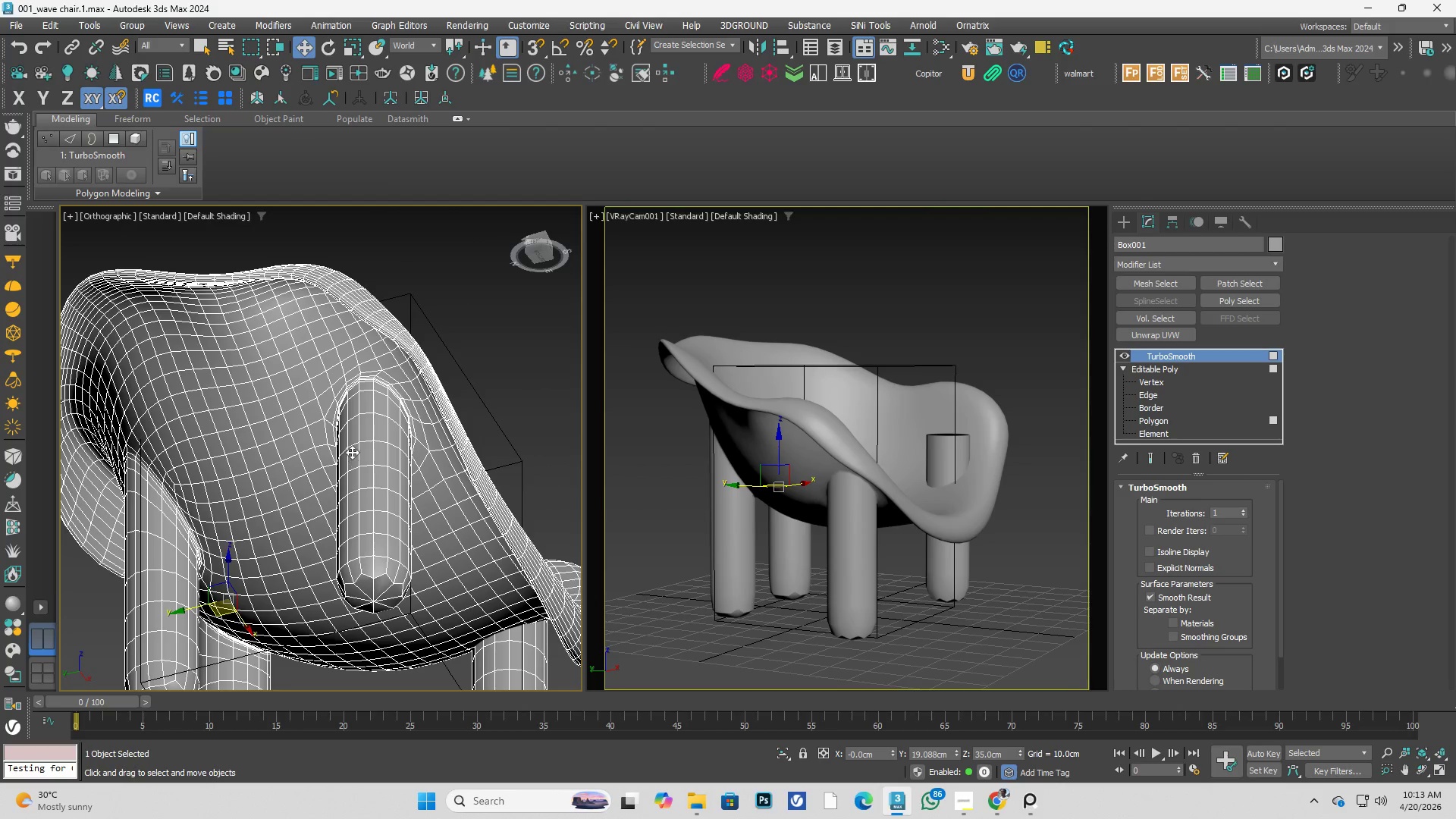 
hold_key(key=AltLeft, duration=0.52)
 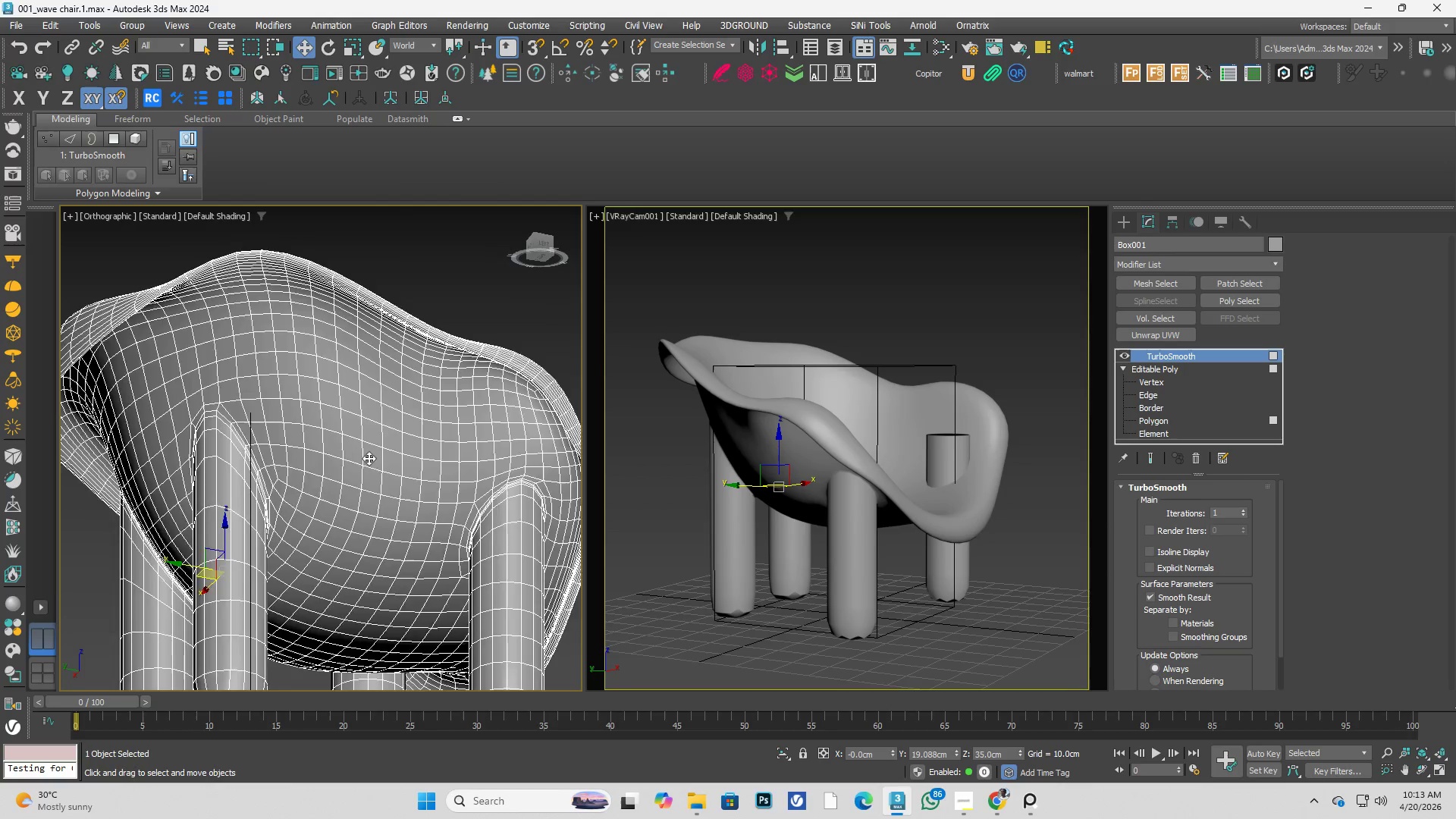 
scroll: coordinate [391, 445], scroll_direction: up, amount: 1.0
 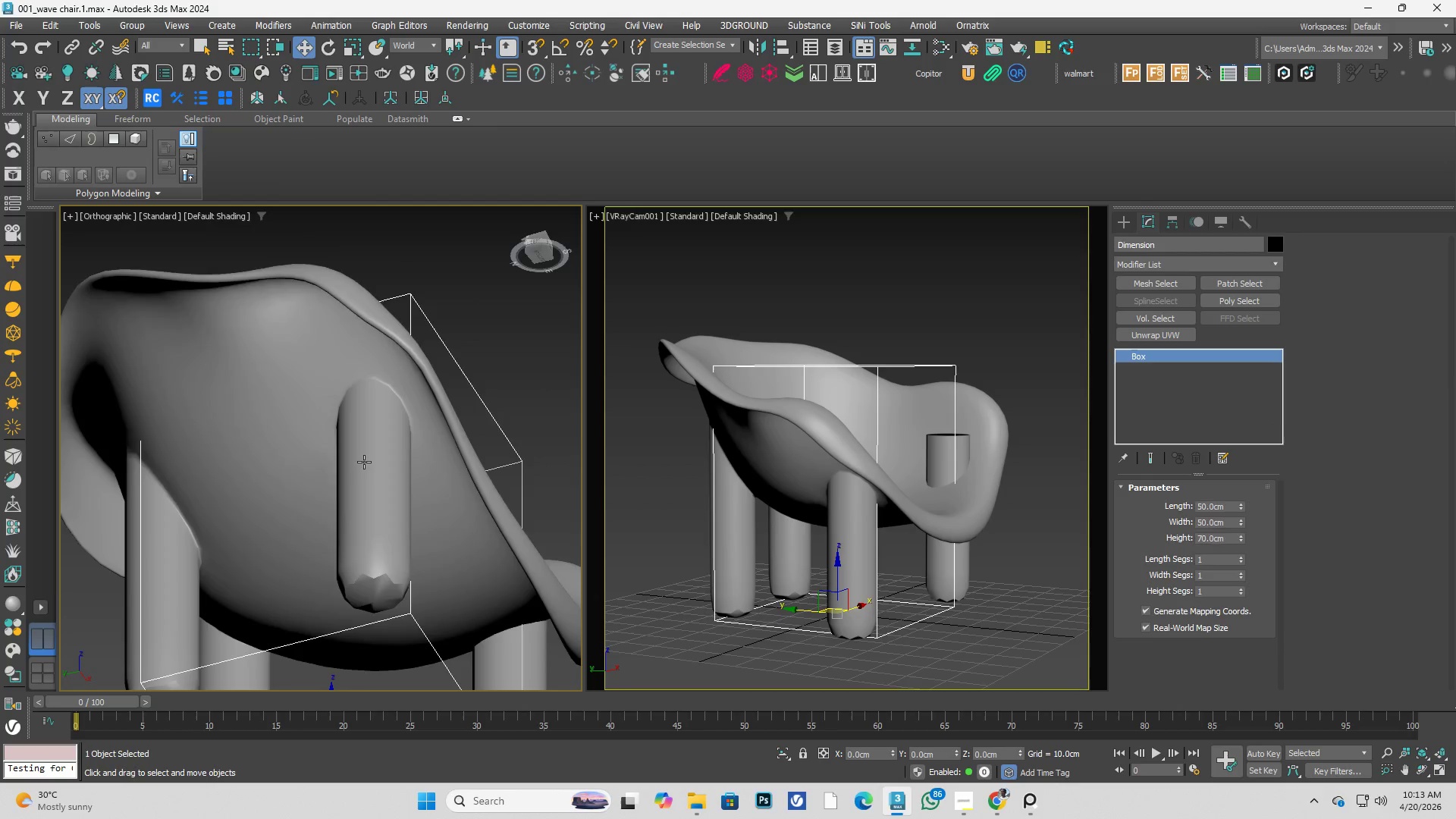 
hold_key(key=AltLeft, duration=0.31)
 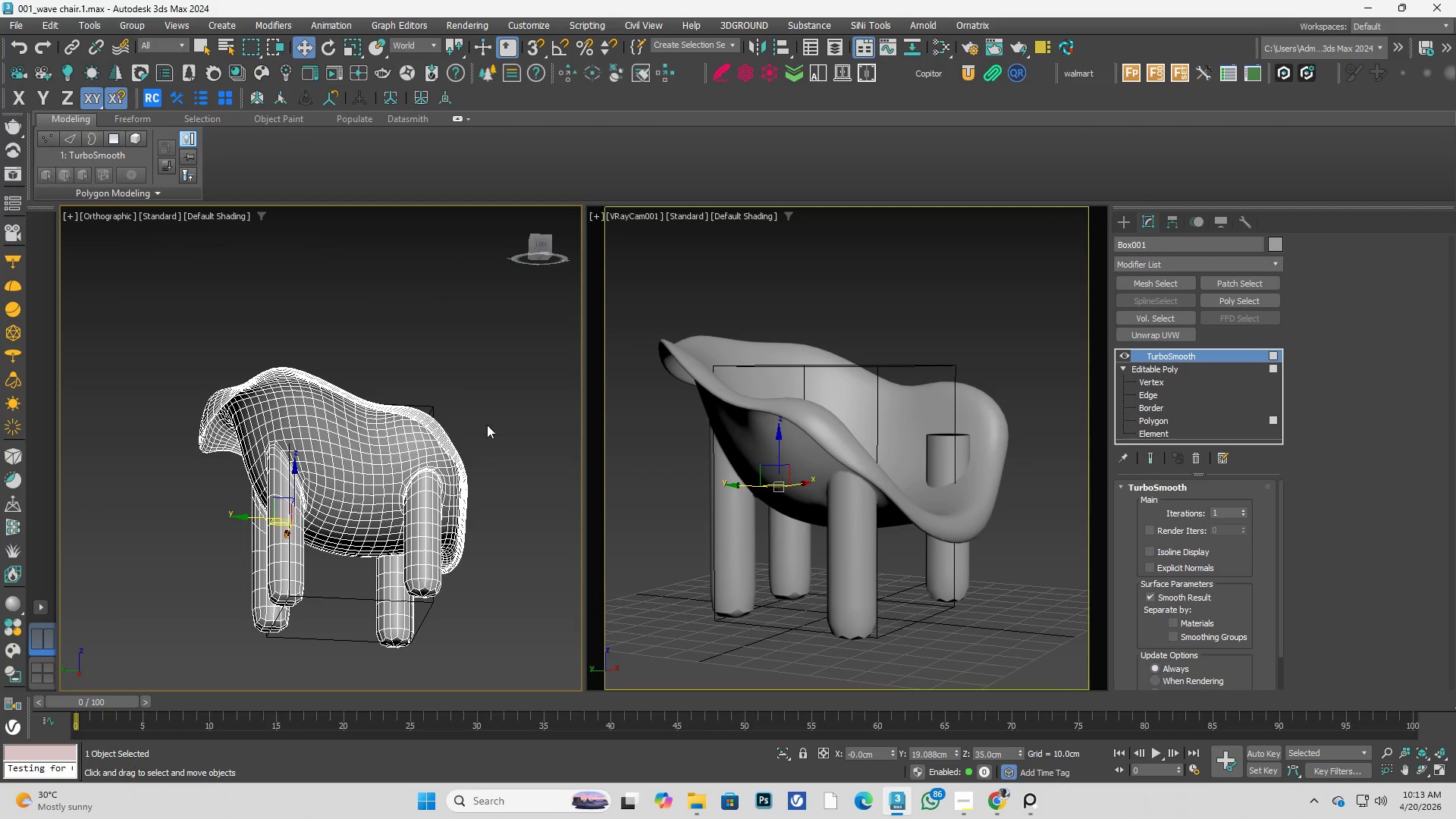 
scroll: coordinate [369, 458], scroll_direction: down, amount: 2.0
 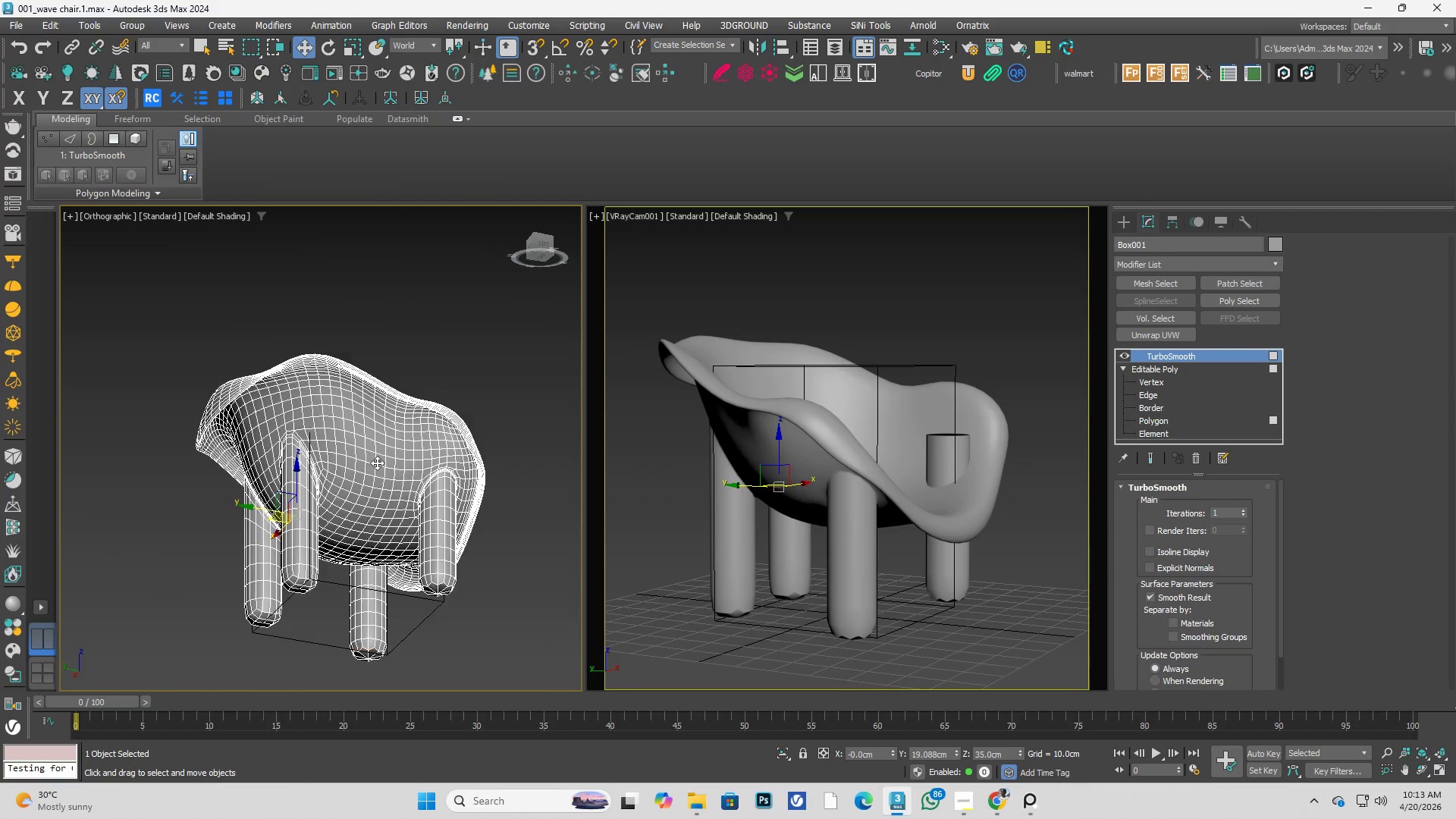 
left_click([494, 422])
 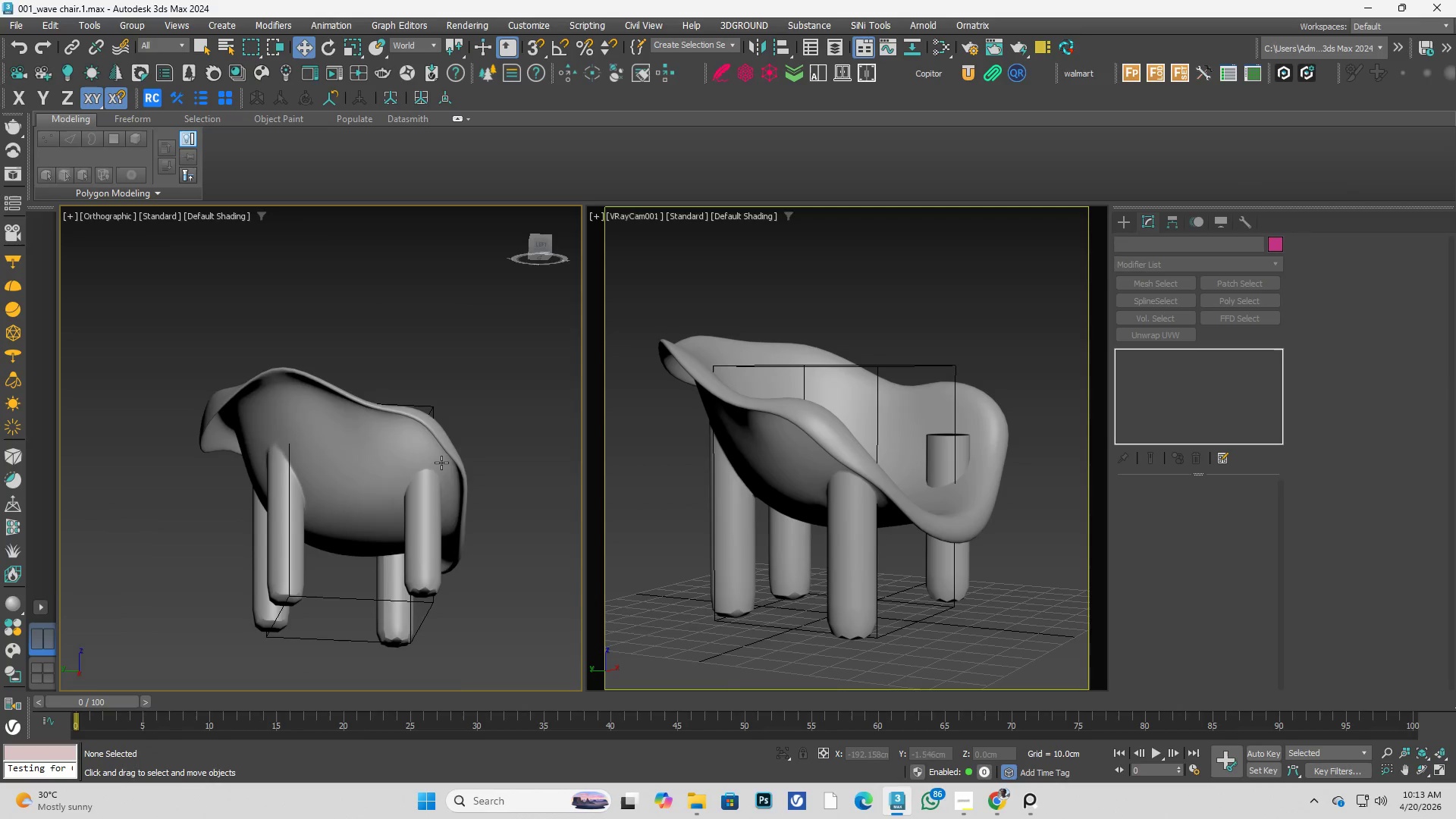 
left_click([407, 485])
 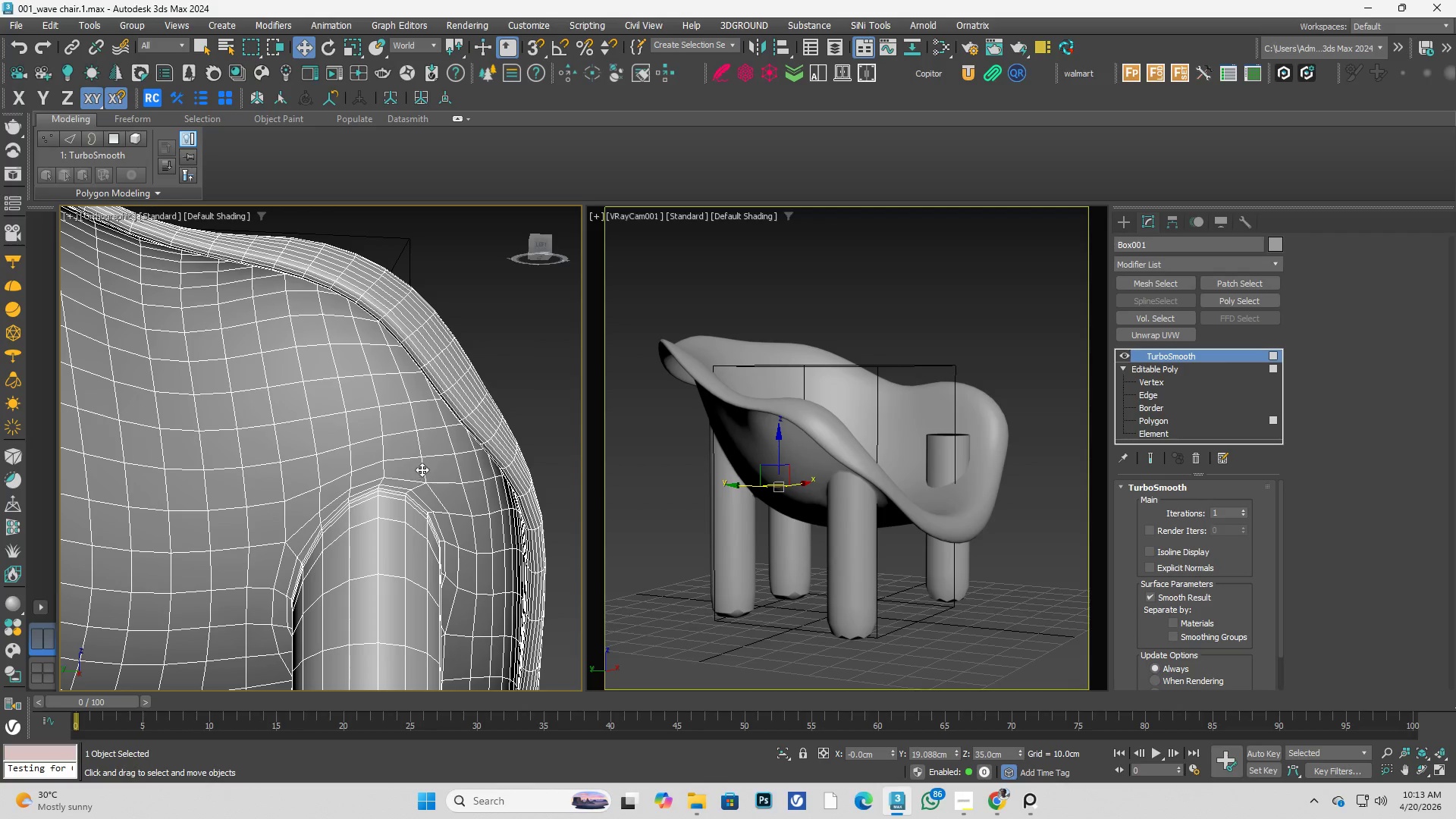 
scroll: coordinate [408, 453], scroll_direction: up, amount: 9.0
 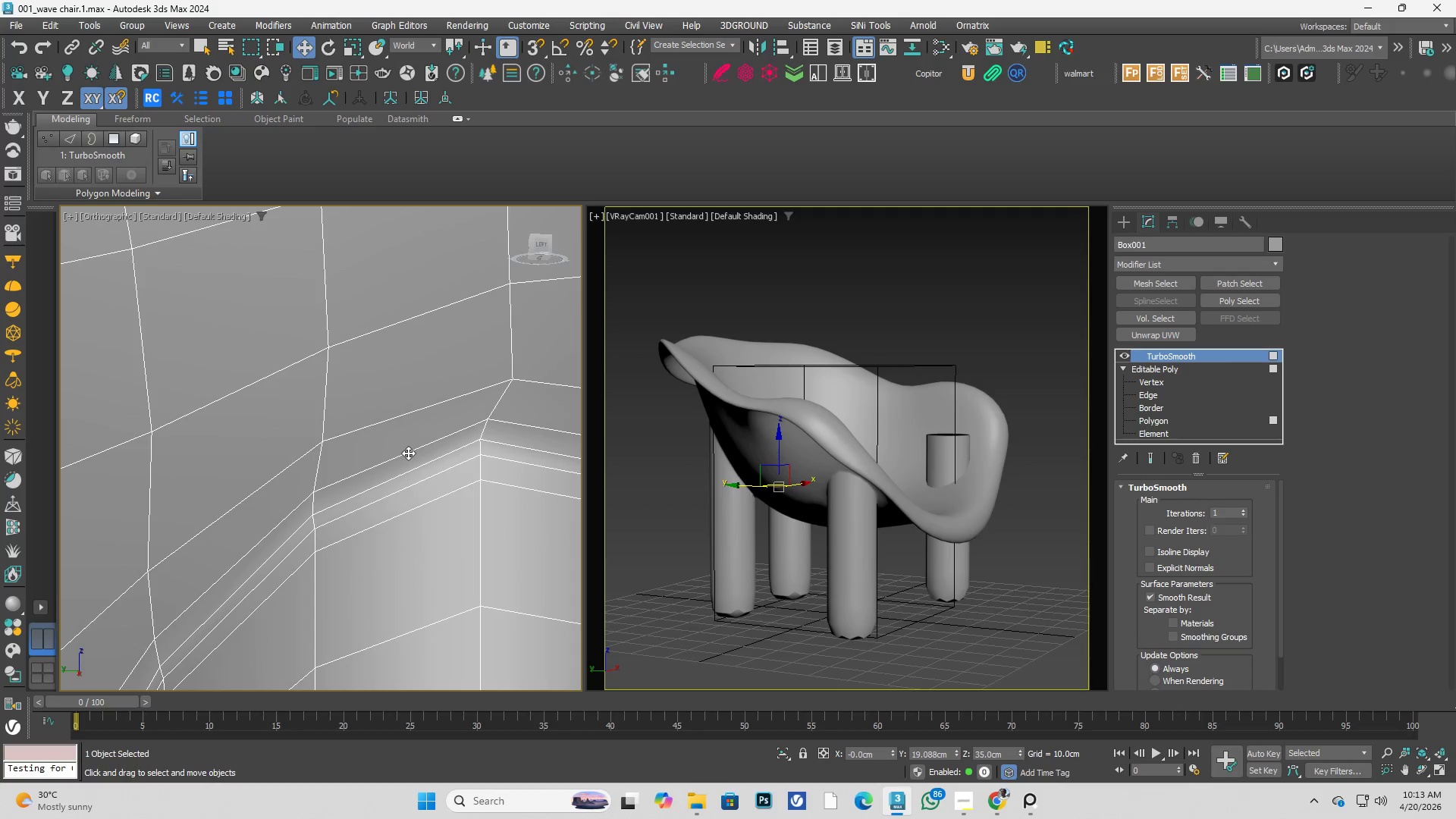 
hold_key(key=AltLeft, duration=0.55)
 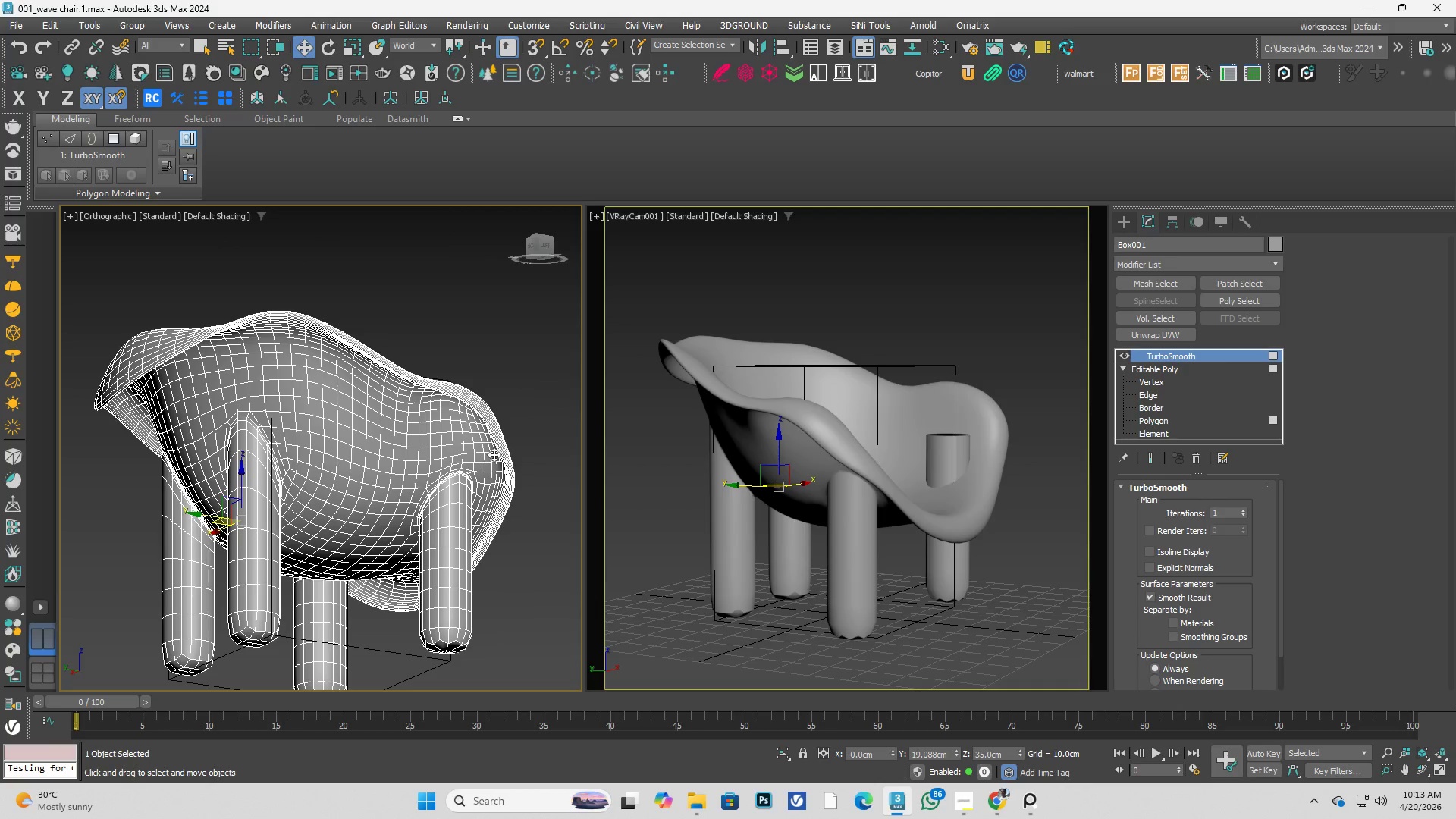 
scroll: coordinate [427, 459], scroll_direction: down, amount: 8.0
 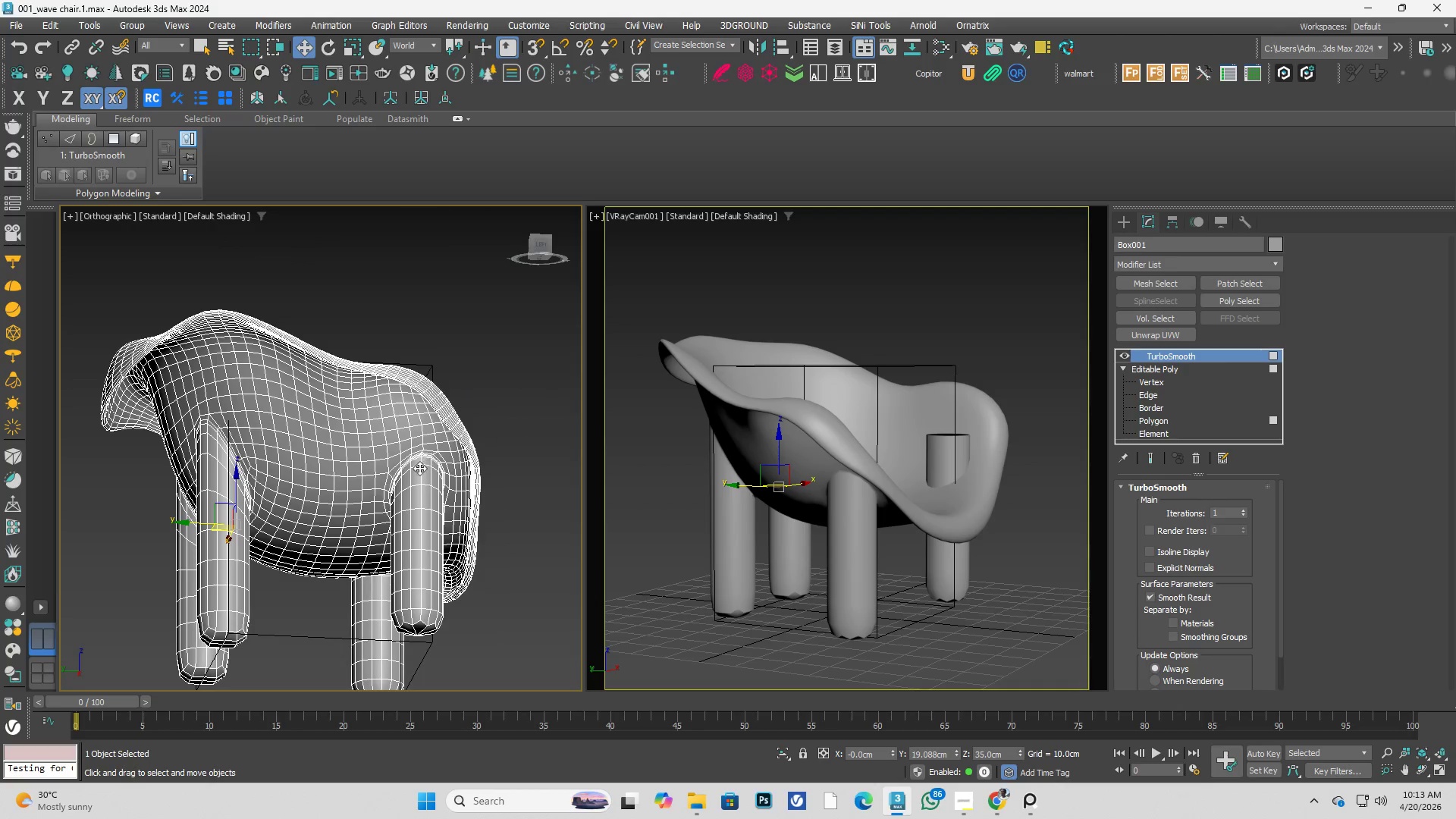 
scroll: coordinate [464, 477], scroll_direction: up, amount: 2.0
 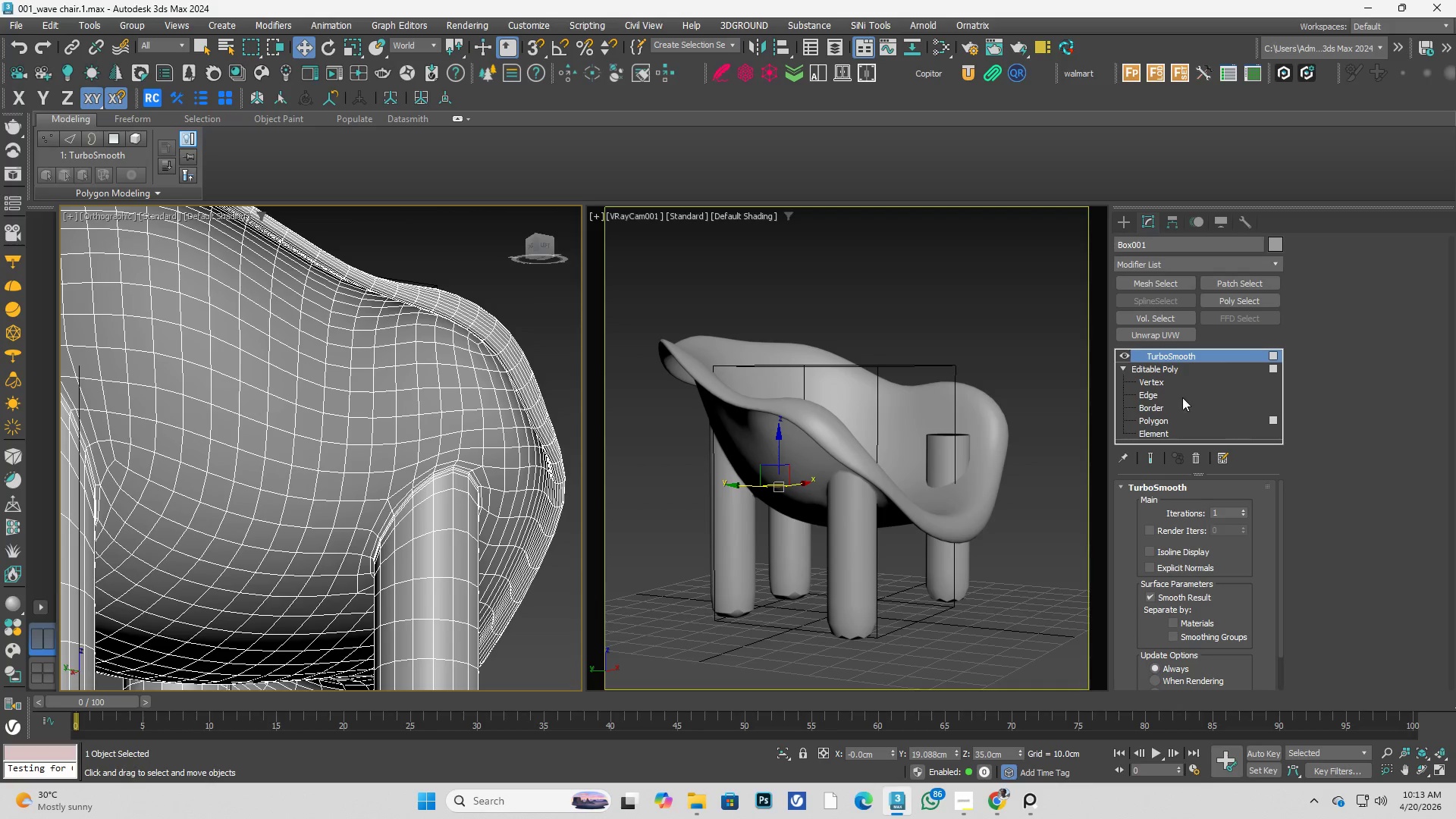 
left_click([1177, 393])
 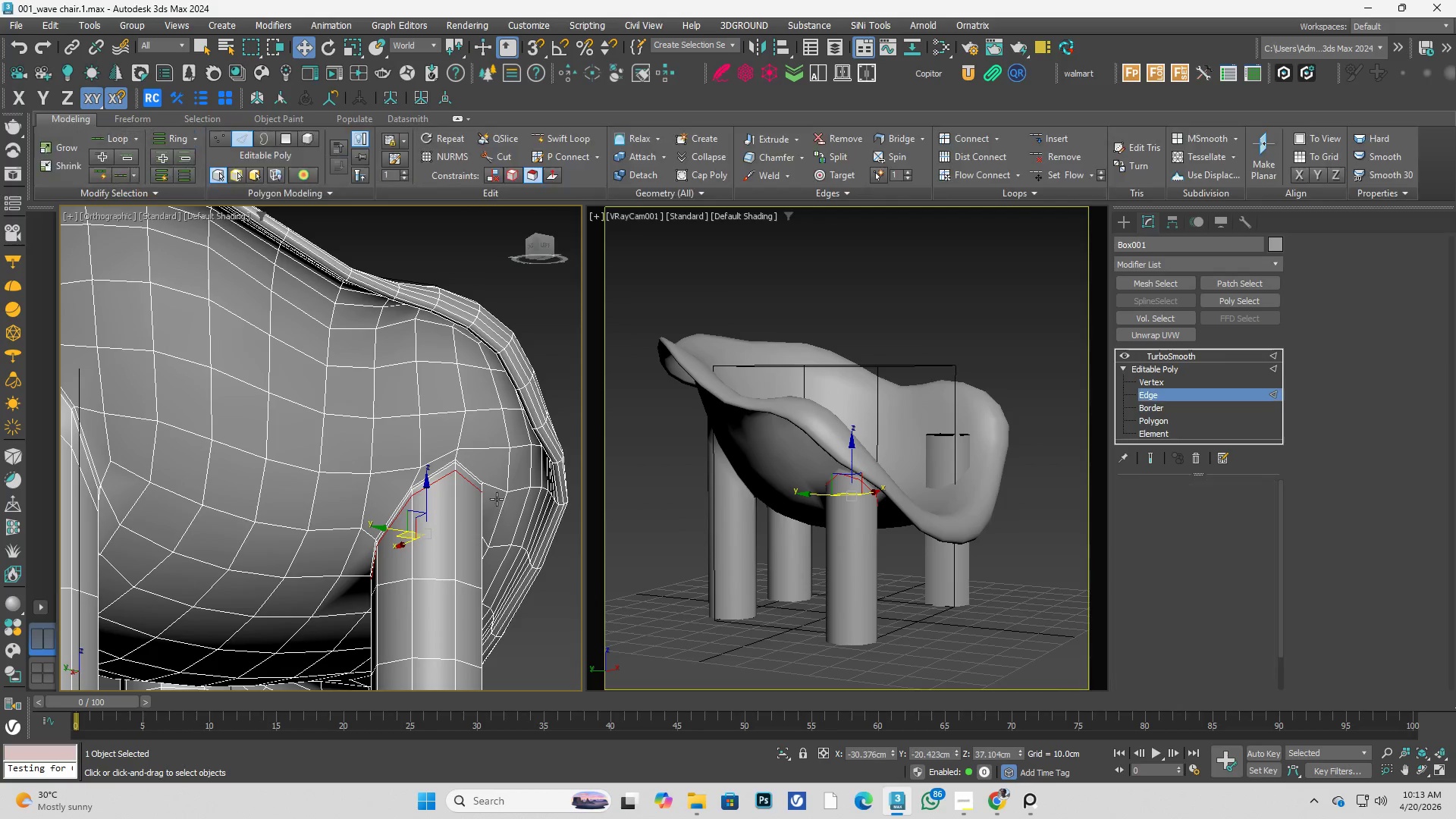 
scroll: coordinate [428, 494], scroll_direction: up, amount: 3.0
 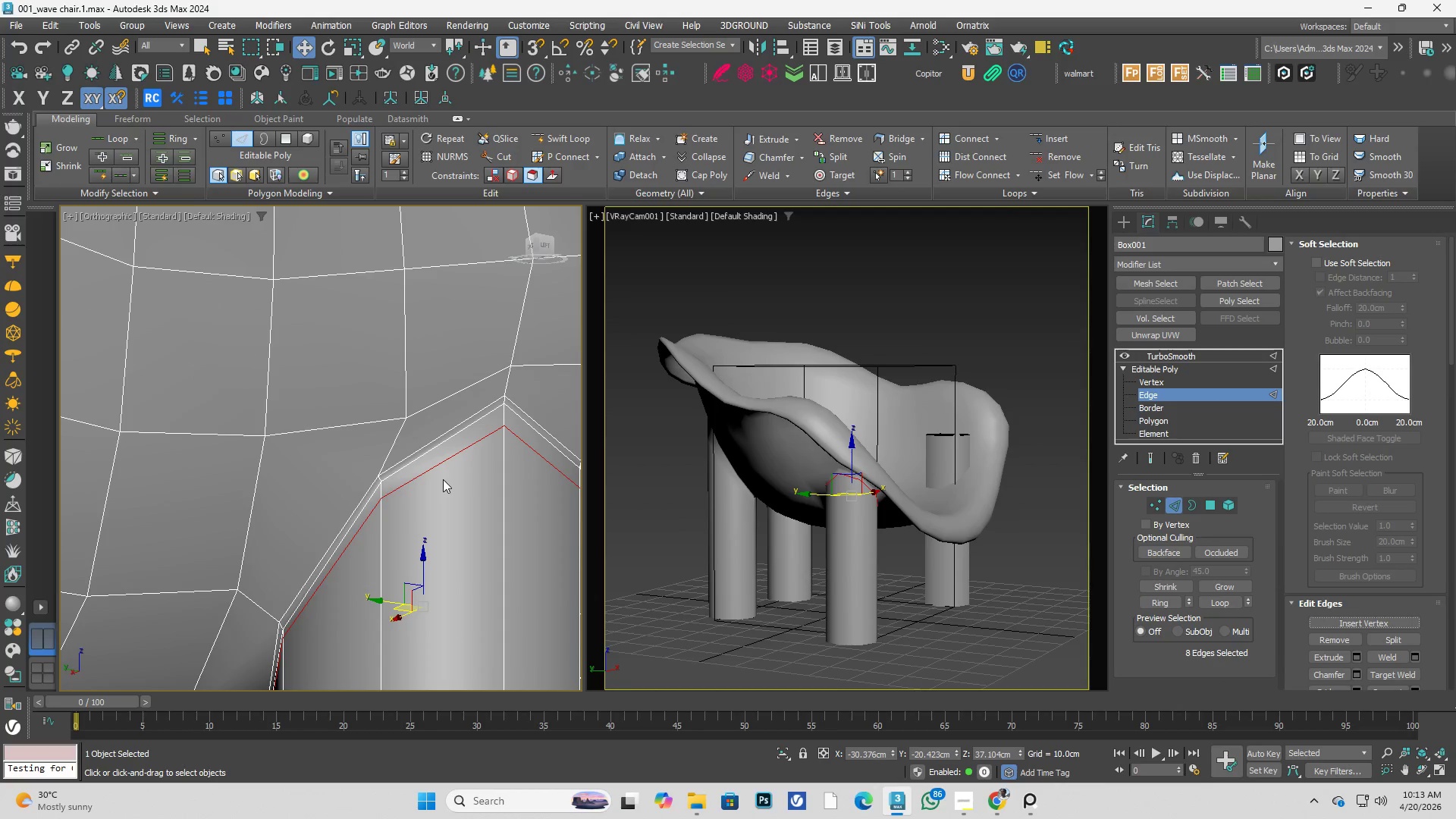 
key(Control+ControlLeft)
 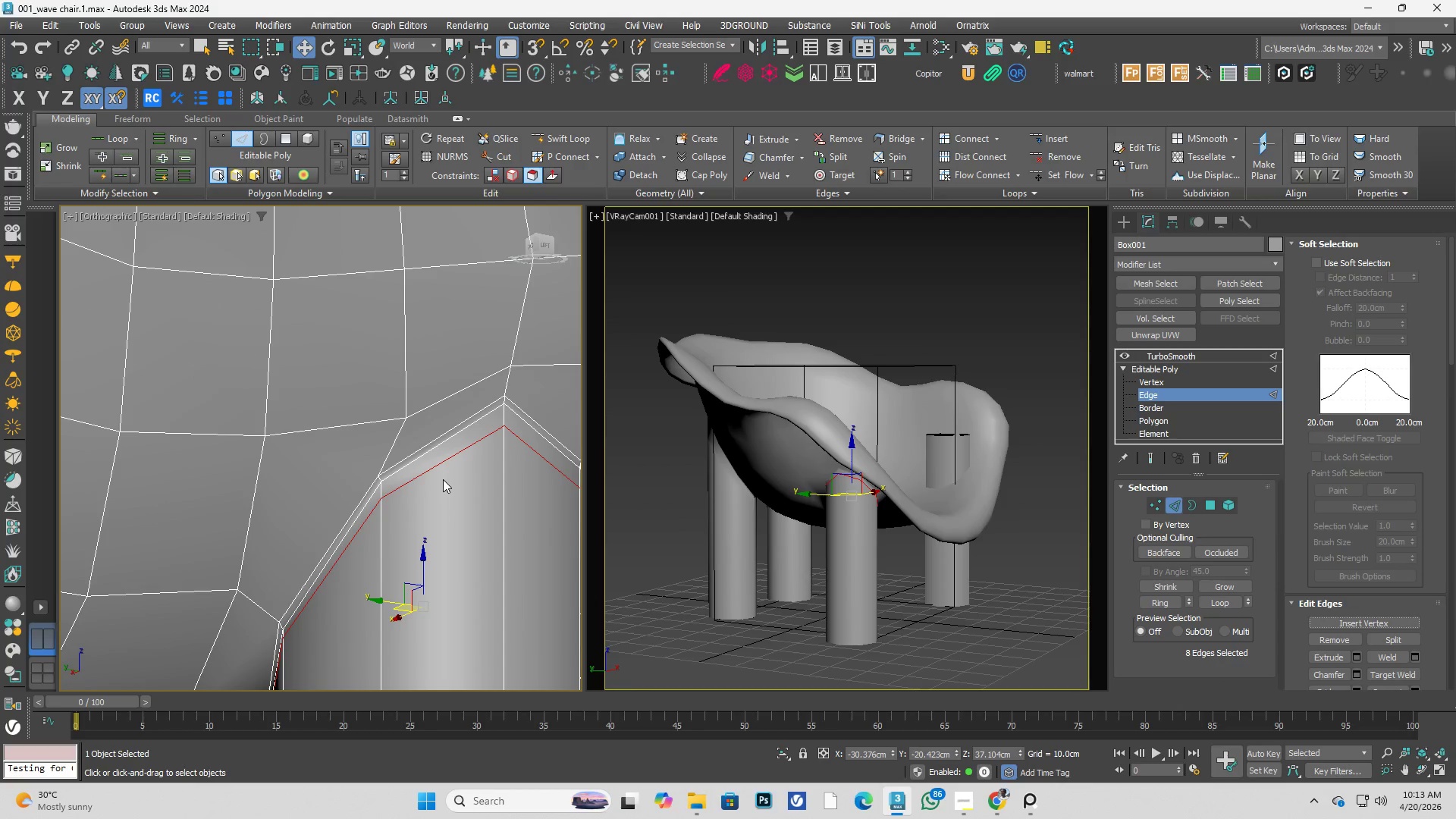 
key(Control+Backspace)
 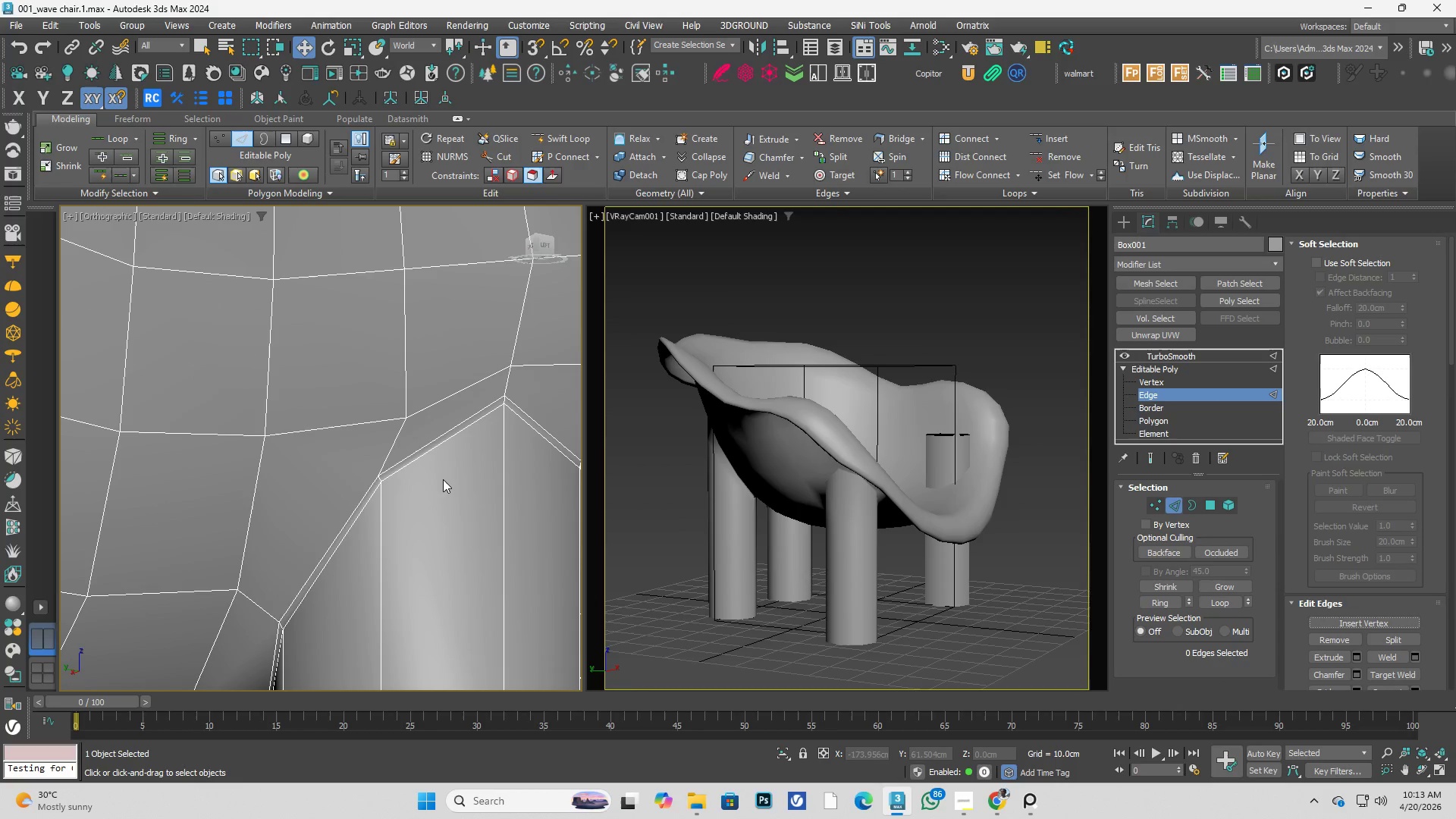 
key(Alt+AltLeft)
 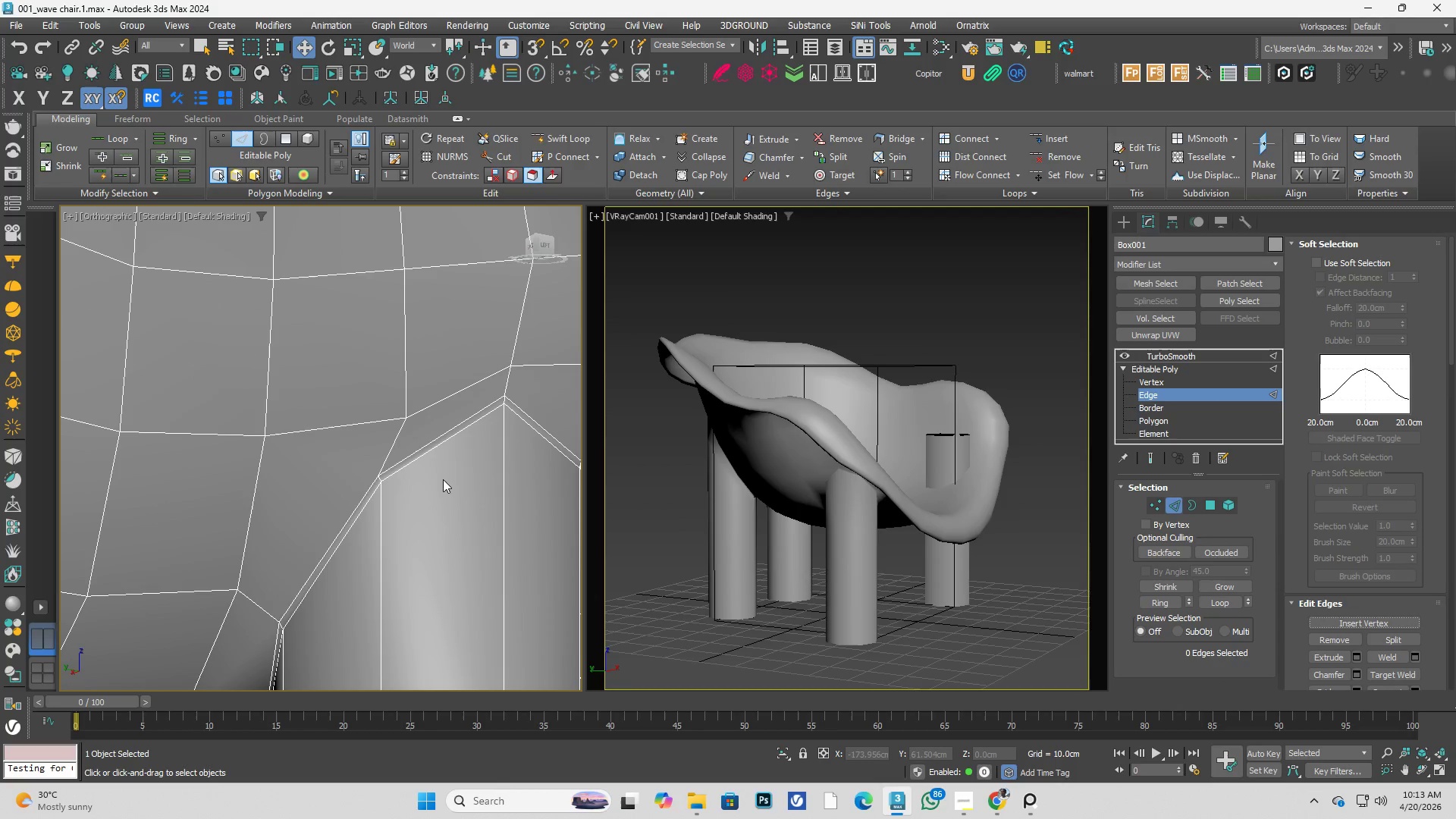 
key(Alt+1)
 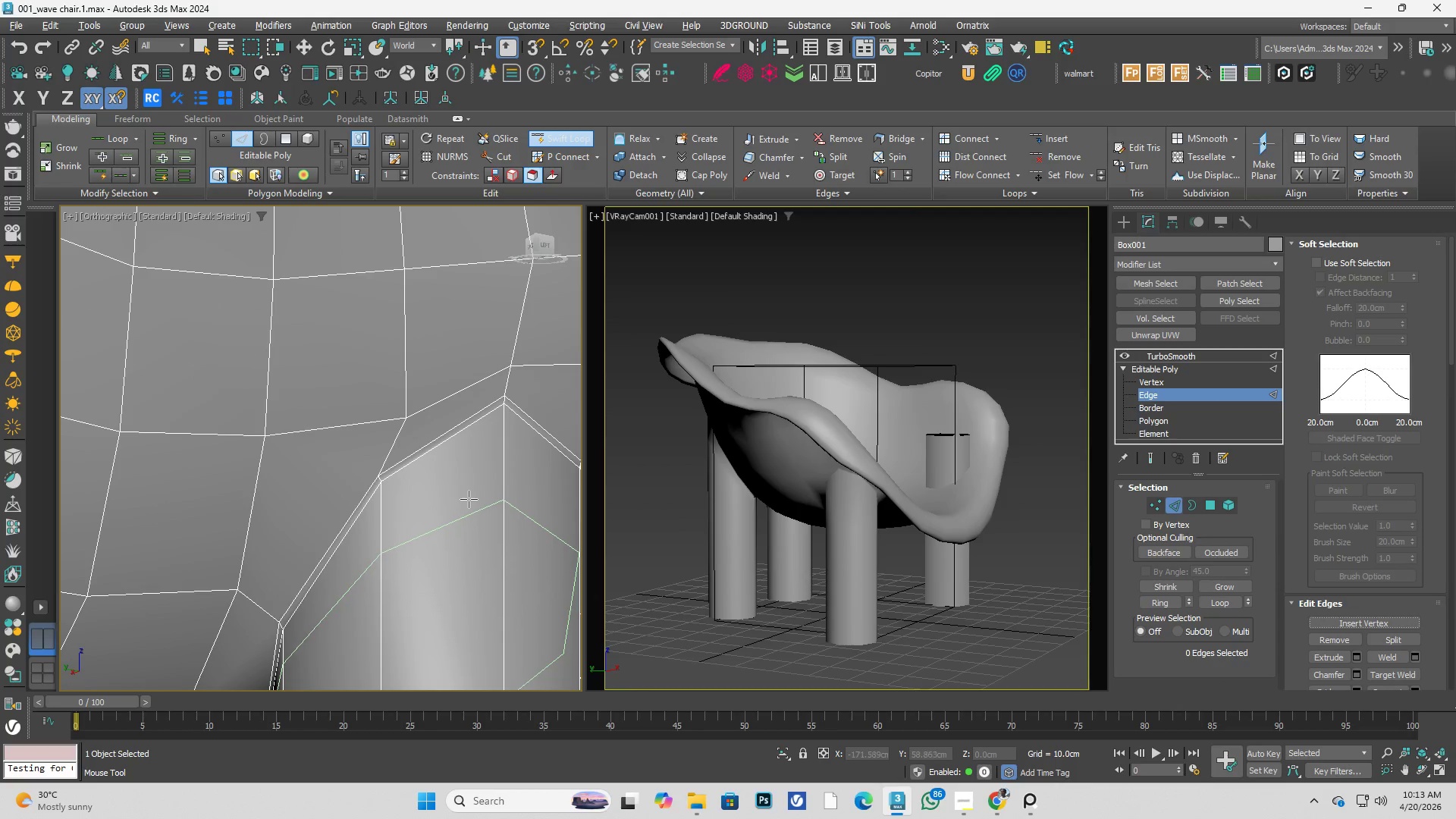 
left_click([469, 497])
 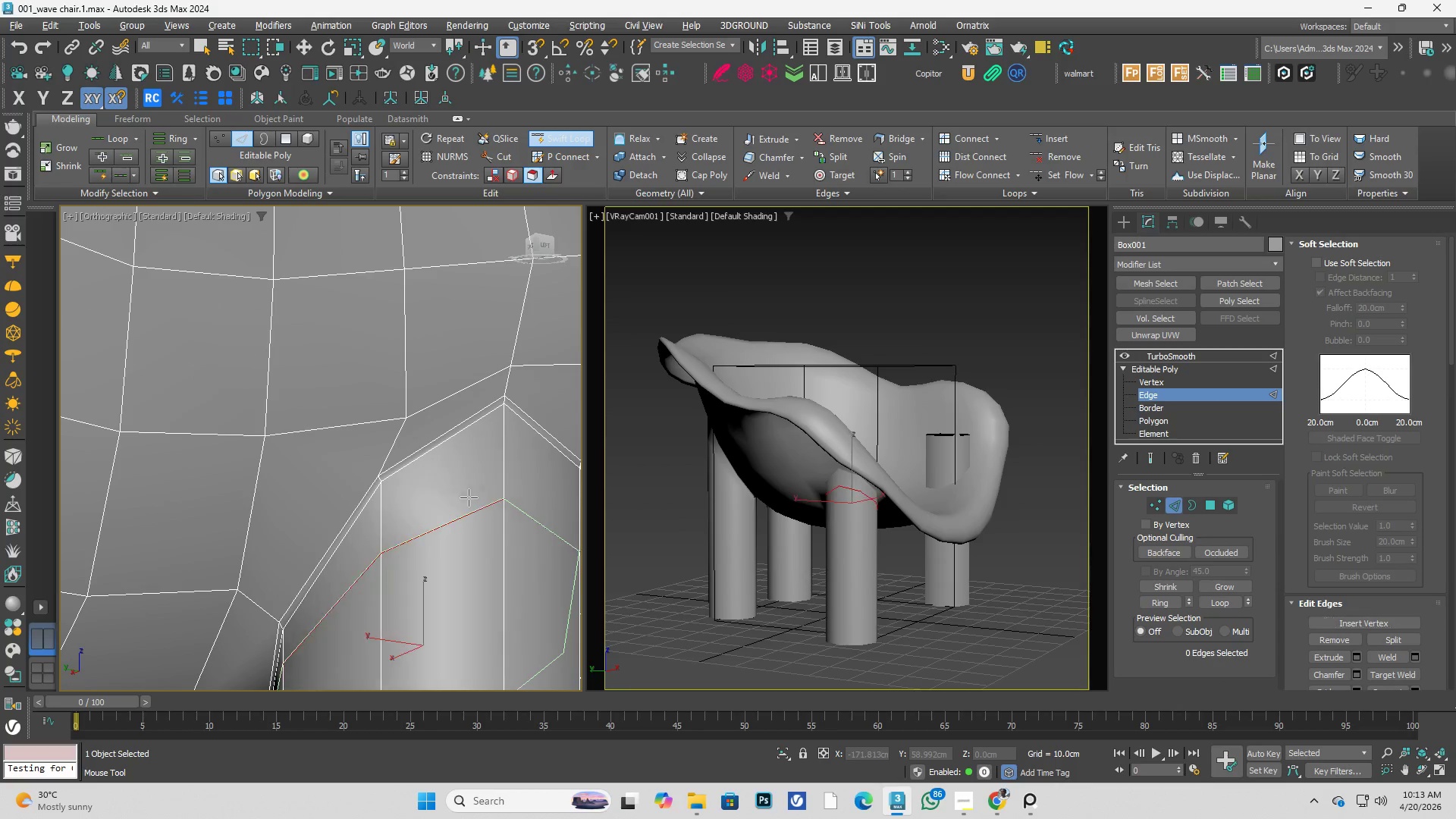 
right_click([469, 495])
 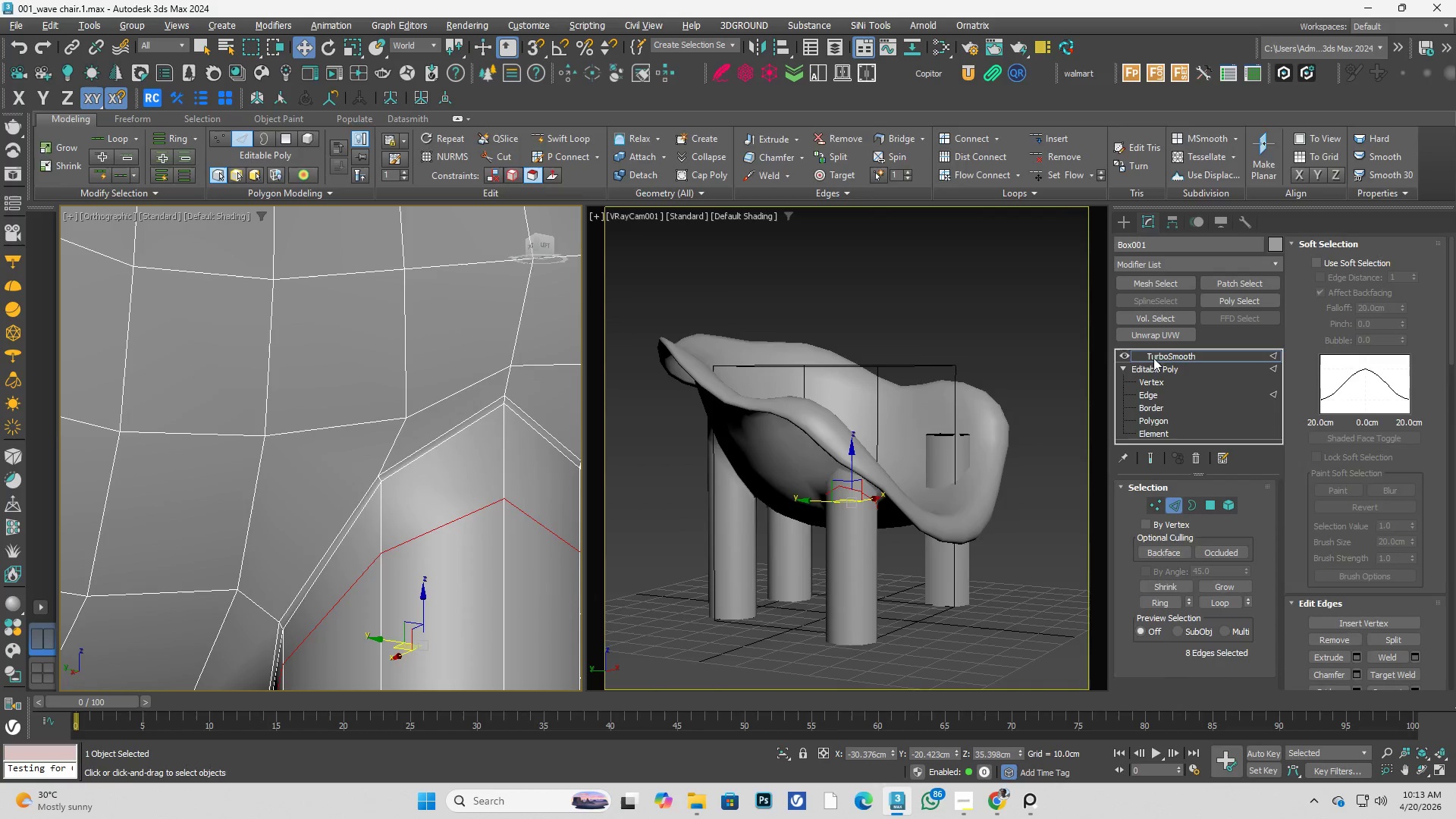 
double_click([923, 318])
 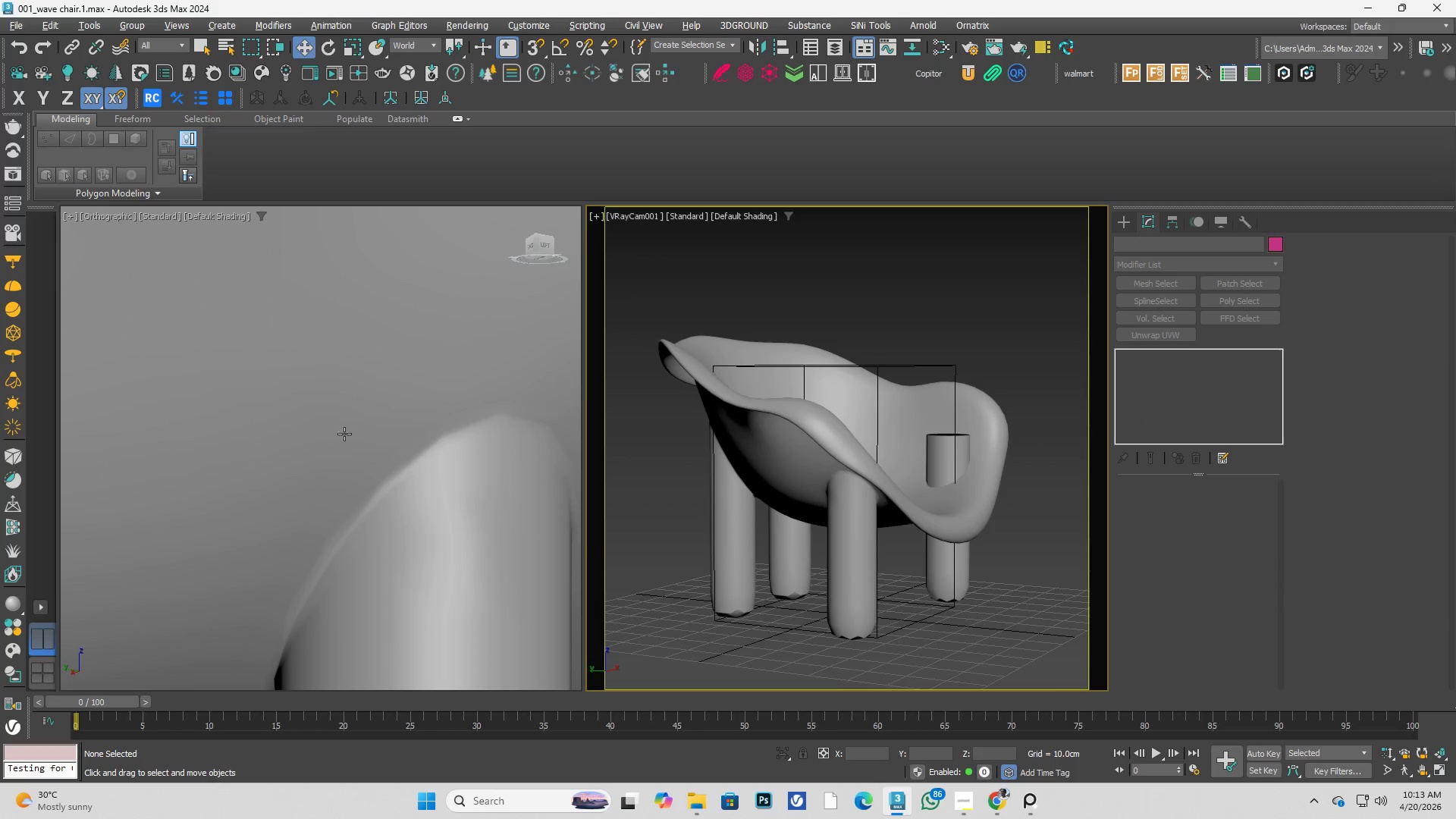 
scroll: coordinate [302, 392], scroll_direction: down, amount: 4.0
 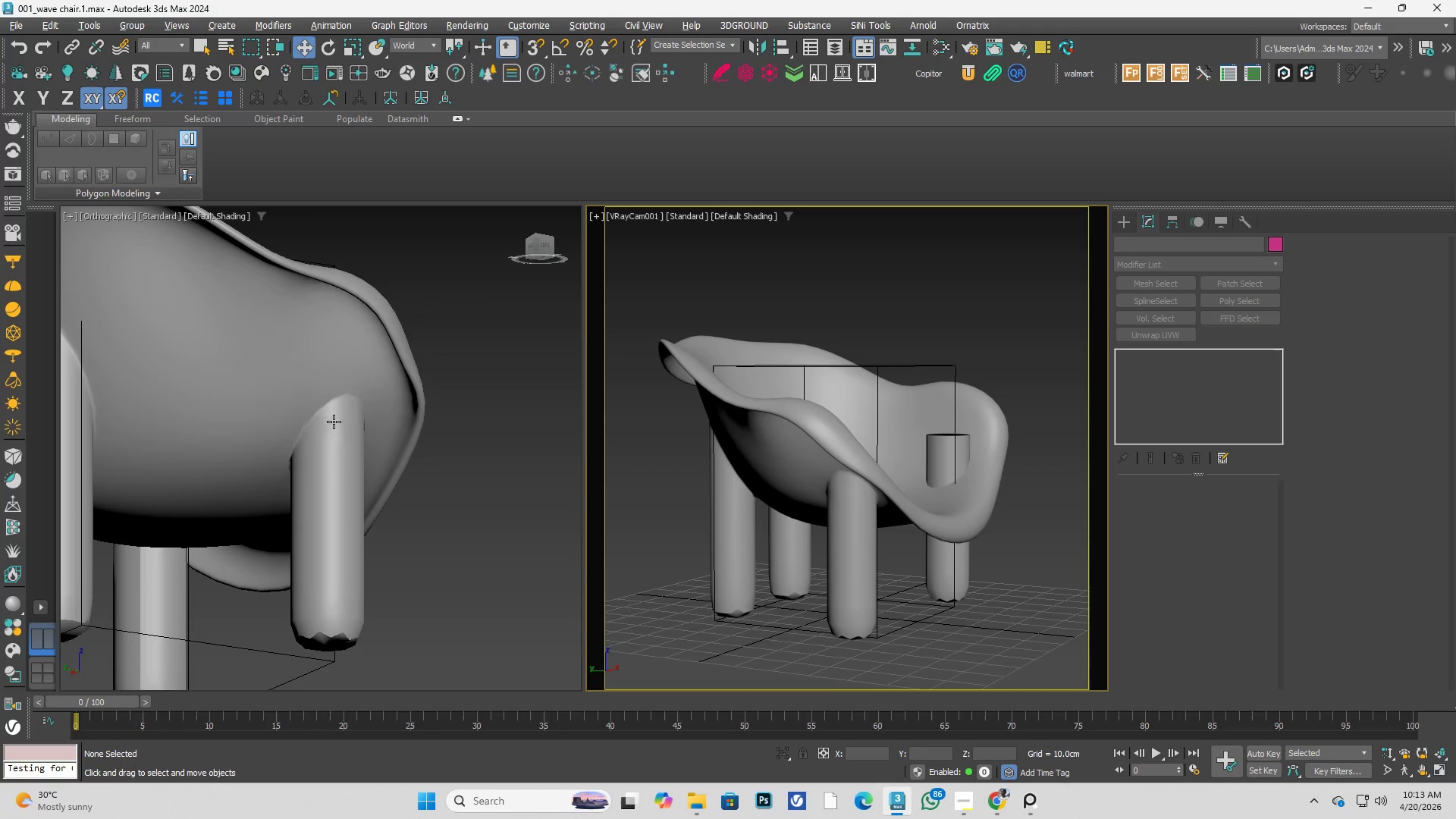 
left_click([334, 430])
 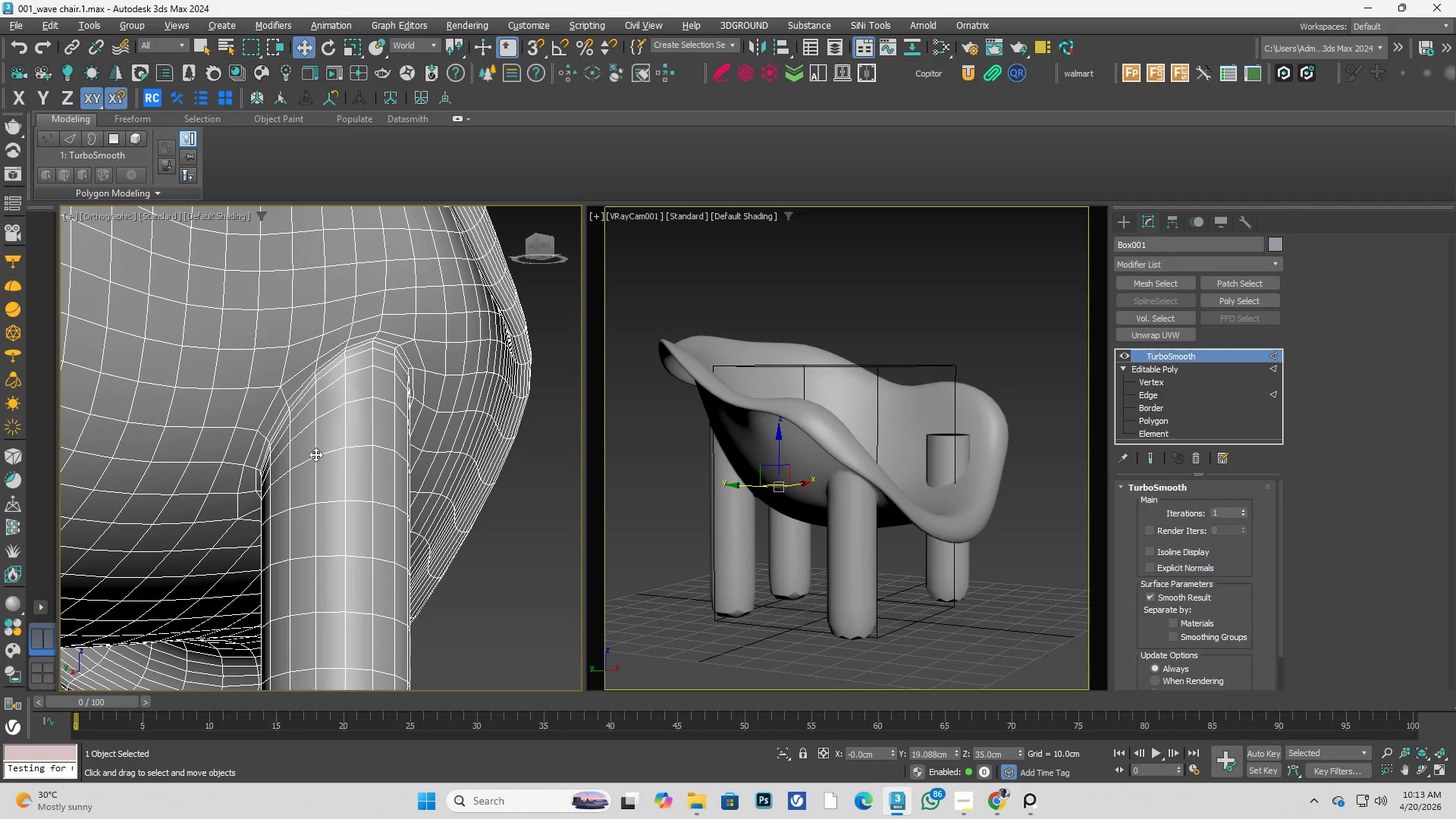 
scroll: coordinate [344, 429], scroll_direction: up, amount: 2.0
 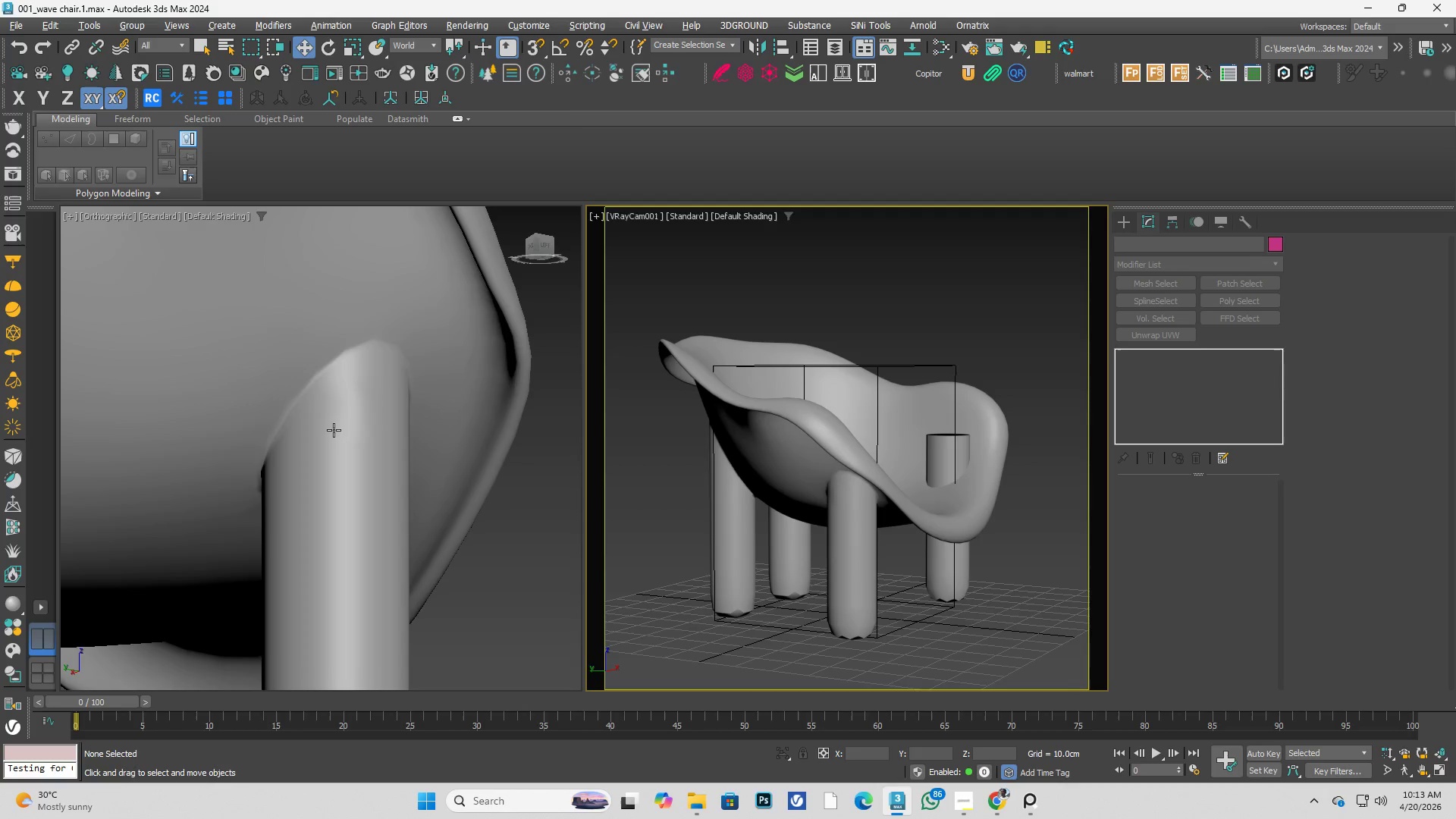 
hold_key(key=AltLeft, duration=0.5)
 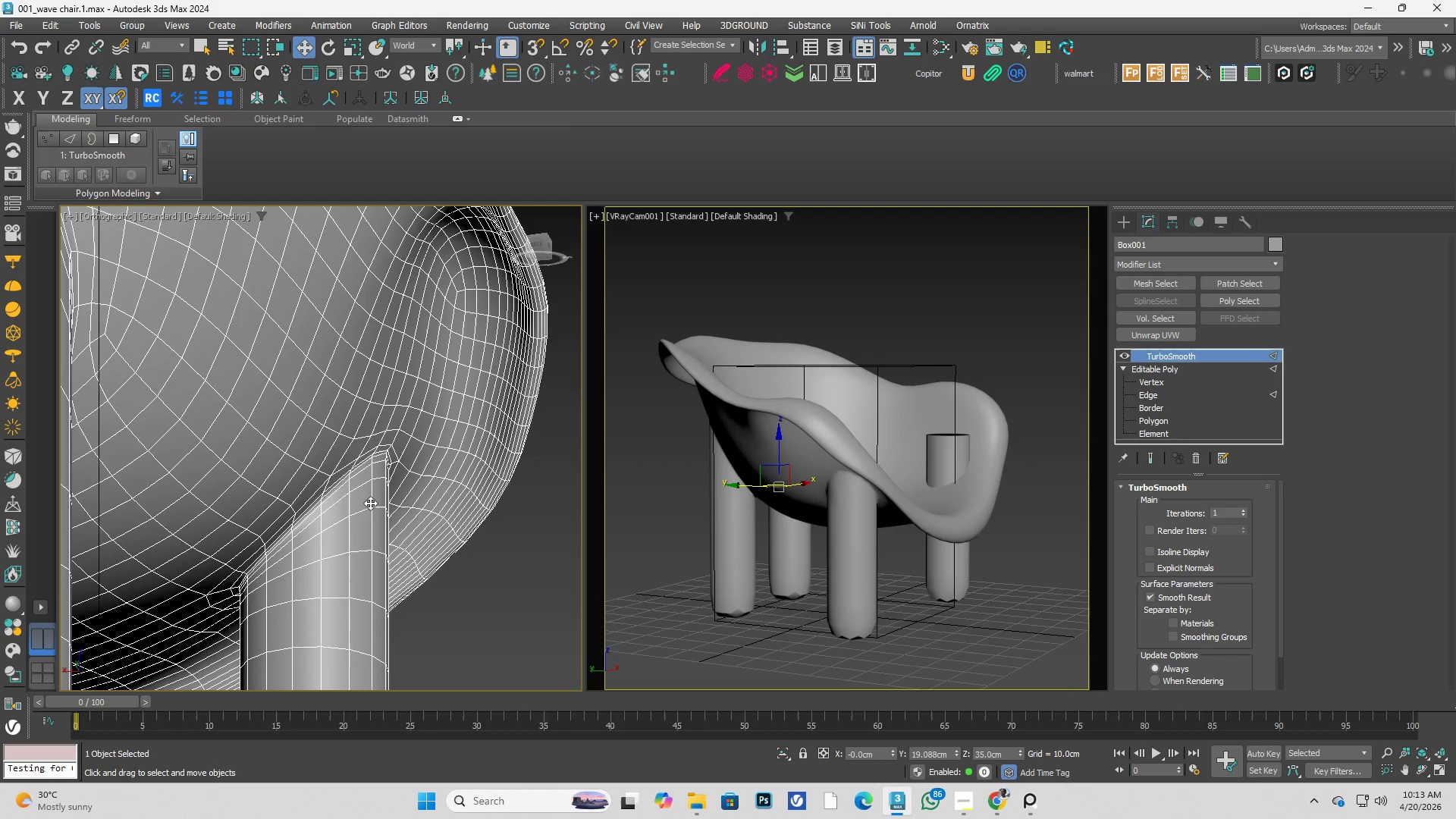 
left_click([559, 570])
 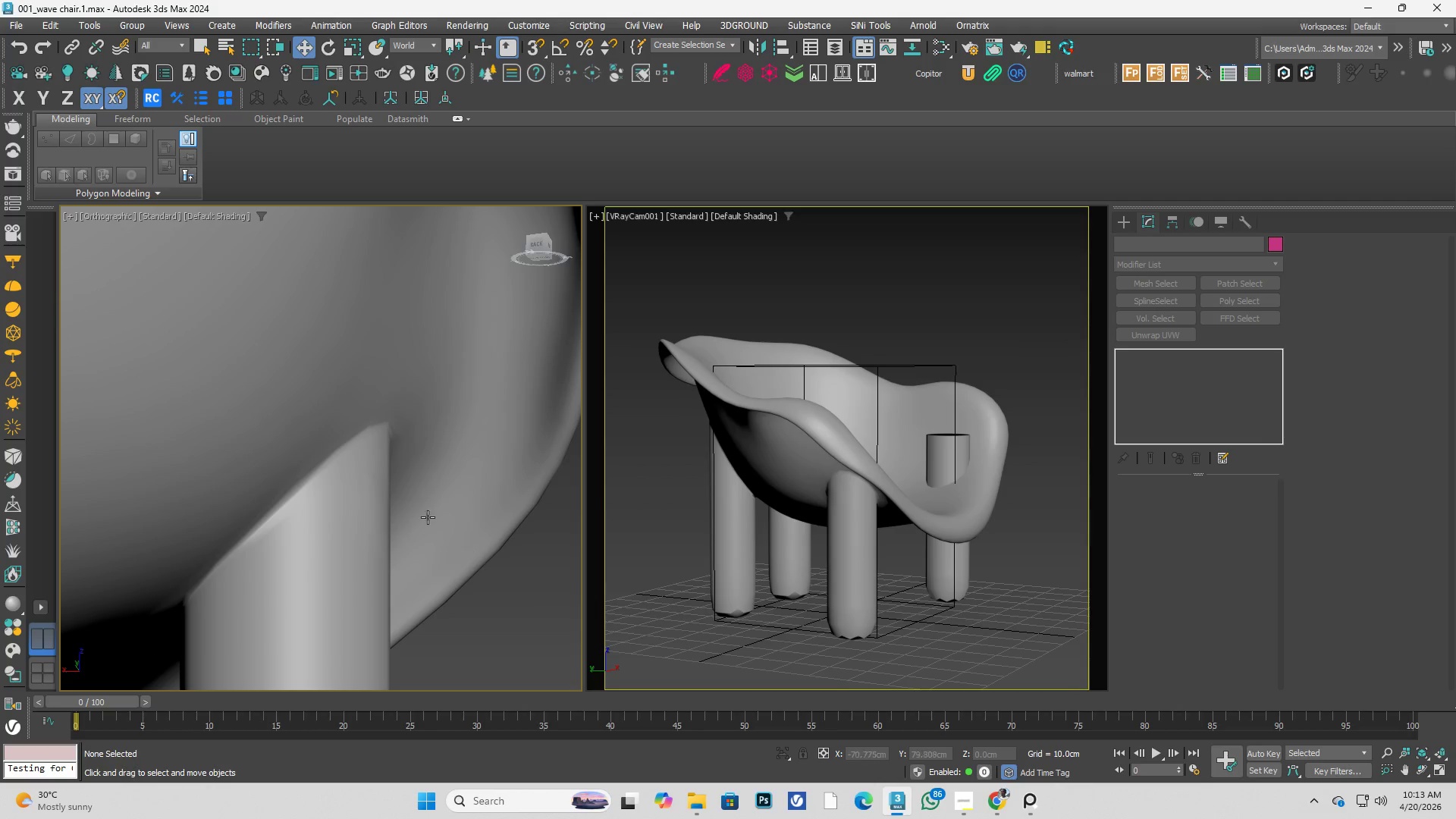 
scroll: coordinate [384, 522], scroll_direction: up, amount: 1.0
 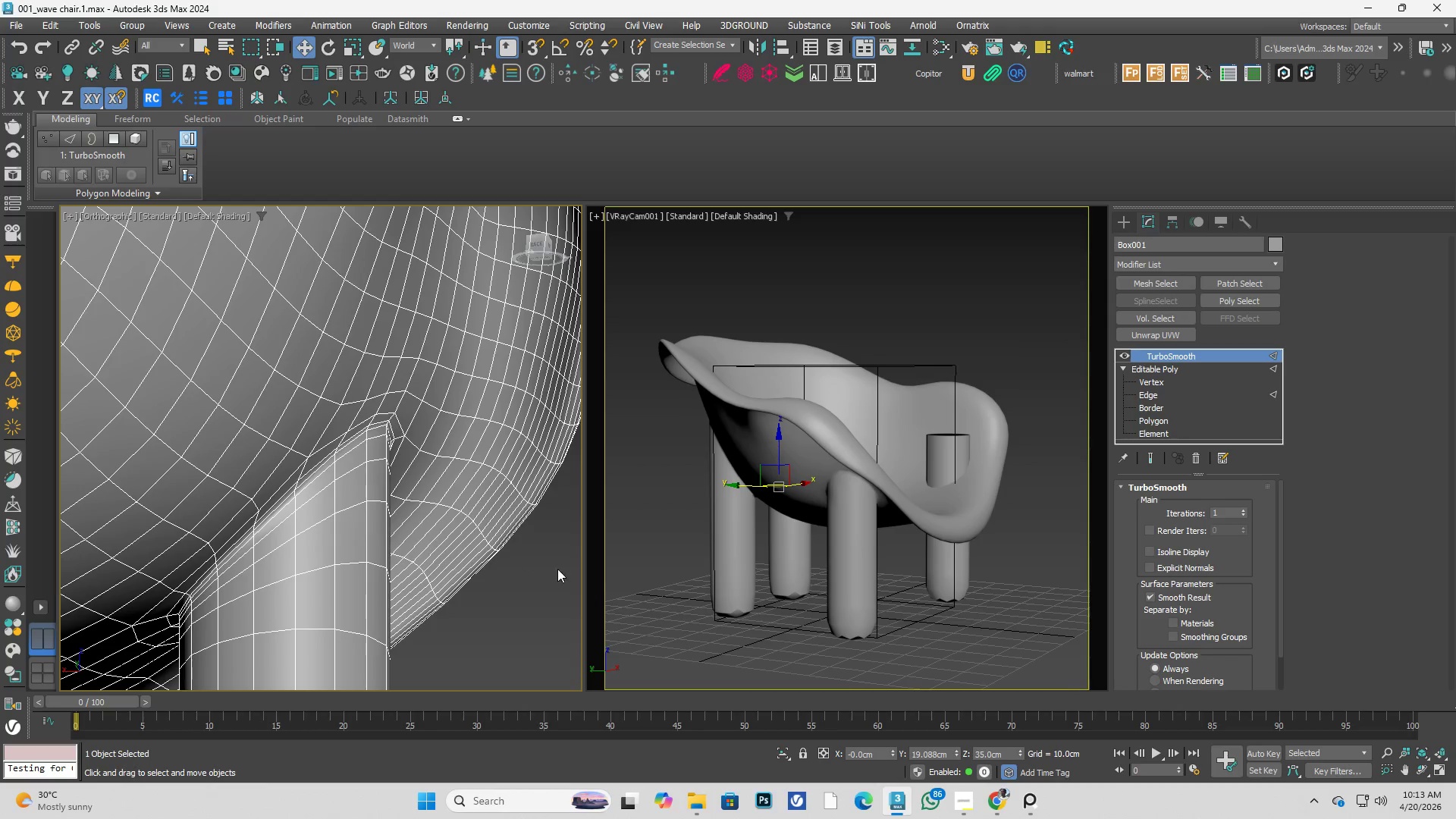 
scroll: coordinate [361, 459], scroll_direction: down, amount: 3.0
 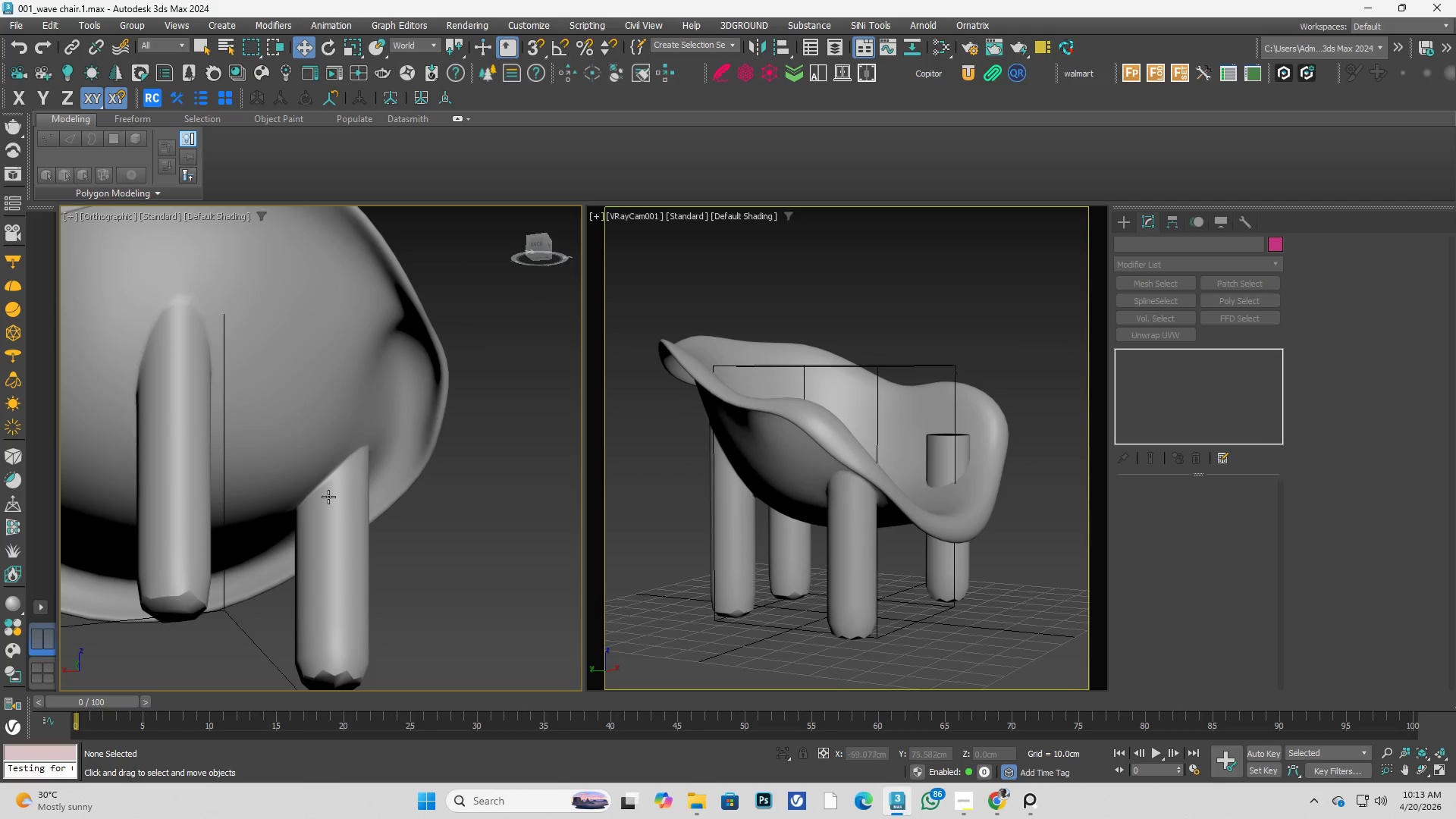 
left_click([298, 505])
 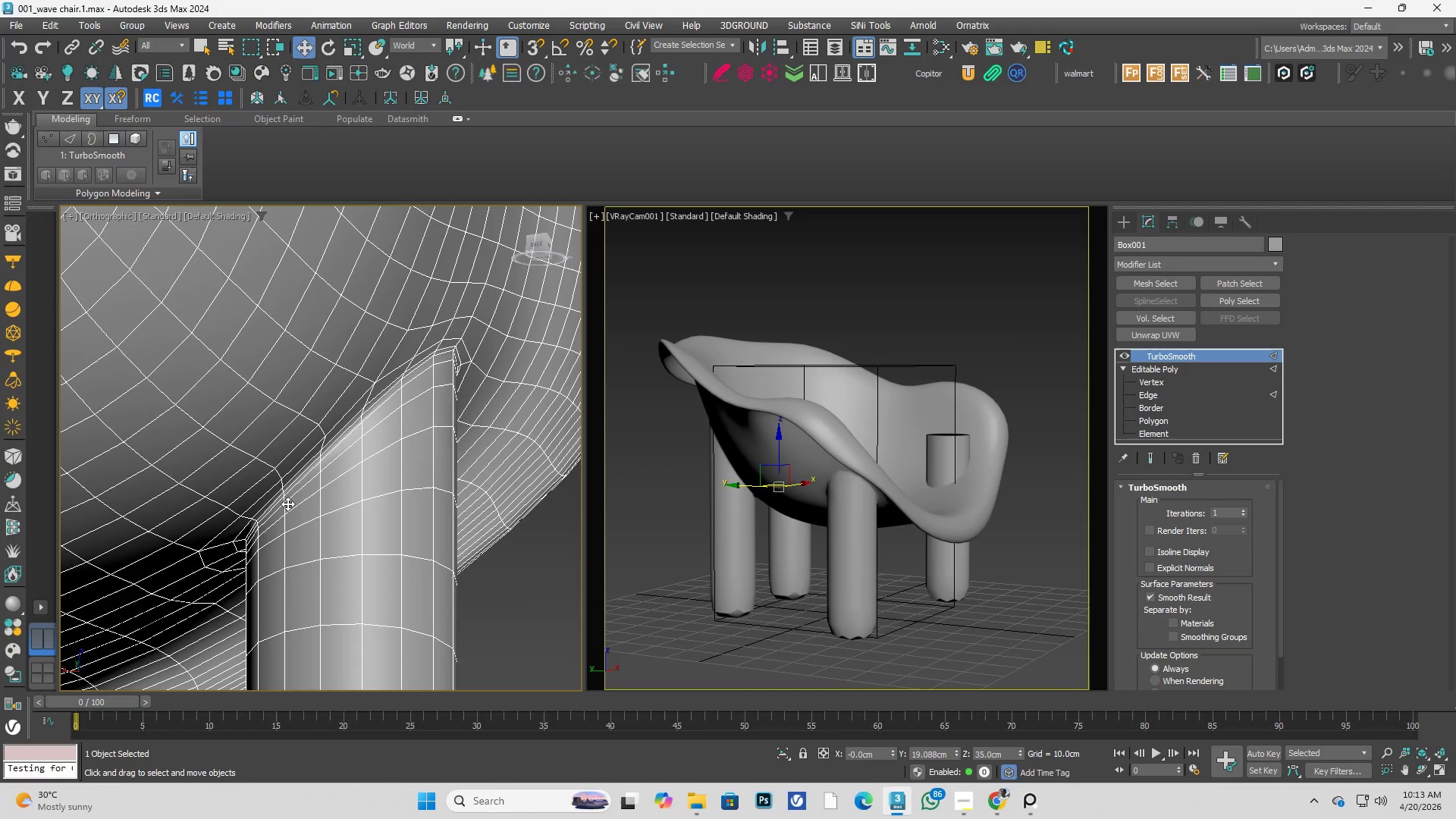 
scroll: coordinate [318, 499], scroll_direction: up, amount: 3.0
 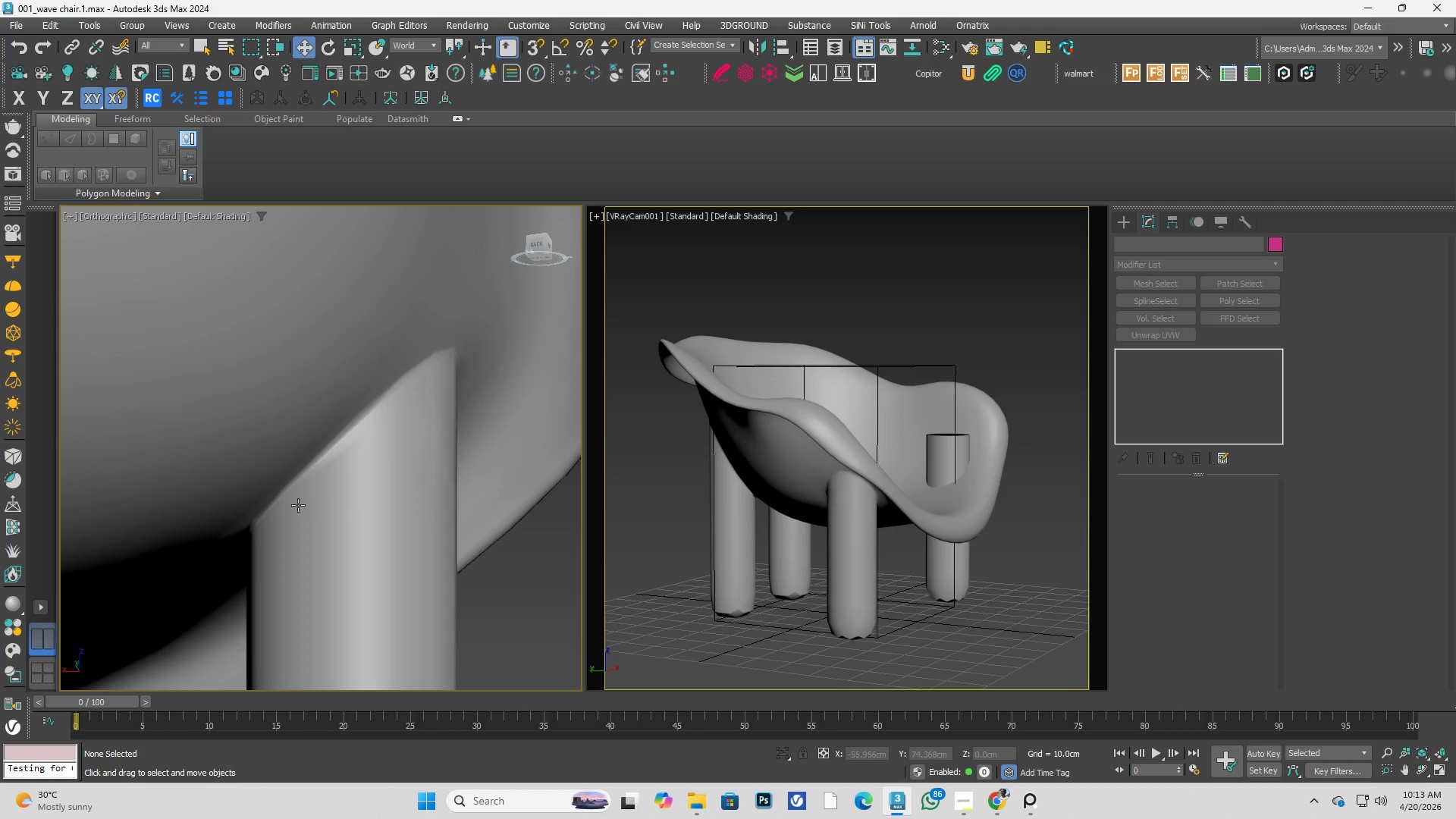 
hold_key(key=AltLeft, duration=0.41)
 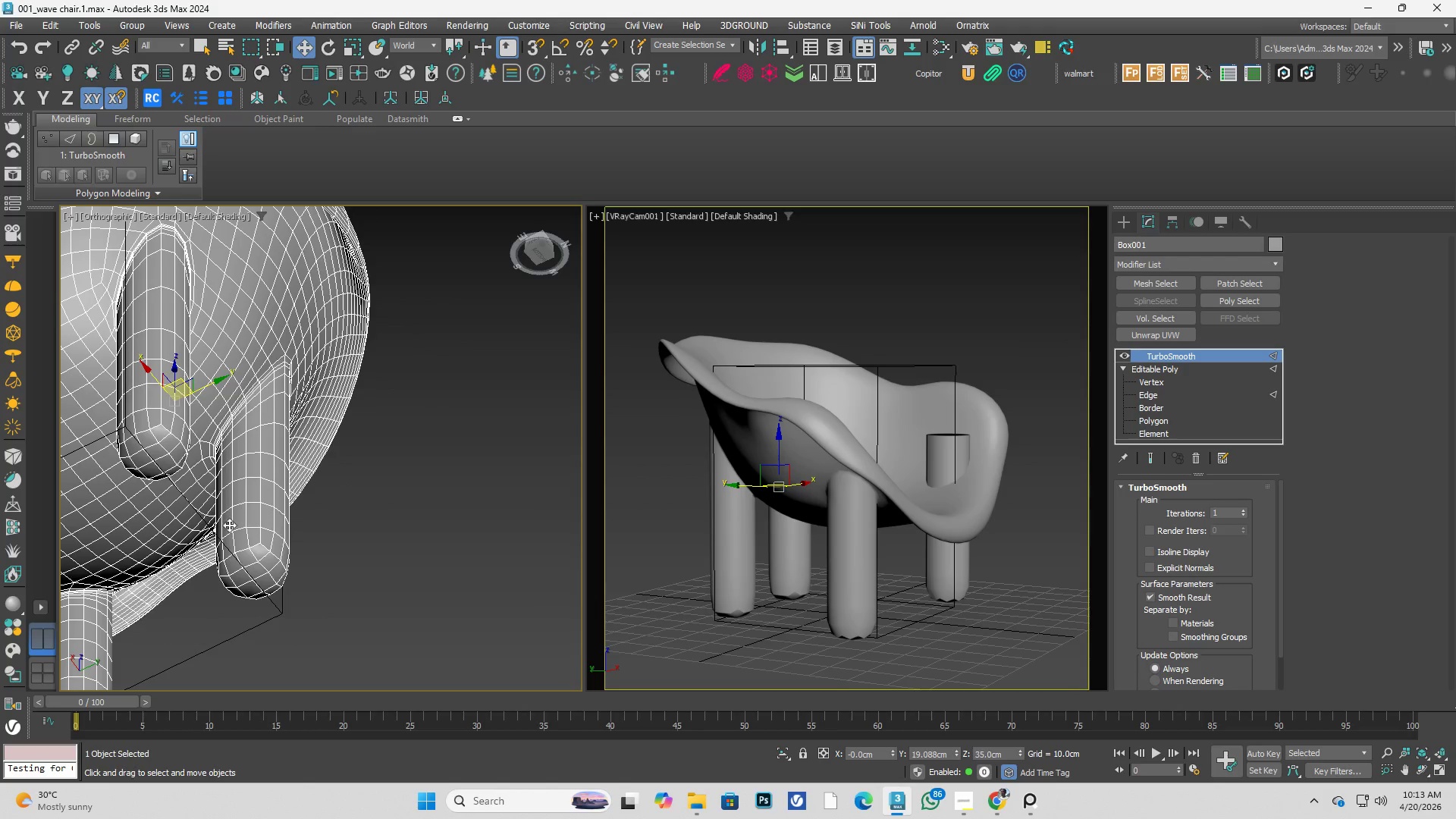 
scroll: coordinate [326, 465], scroll_direction: down, amount: 3.0
 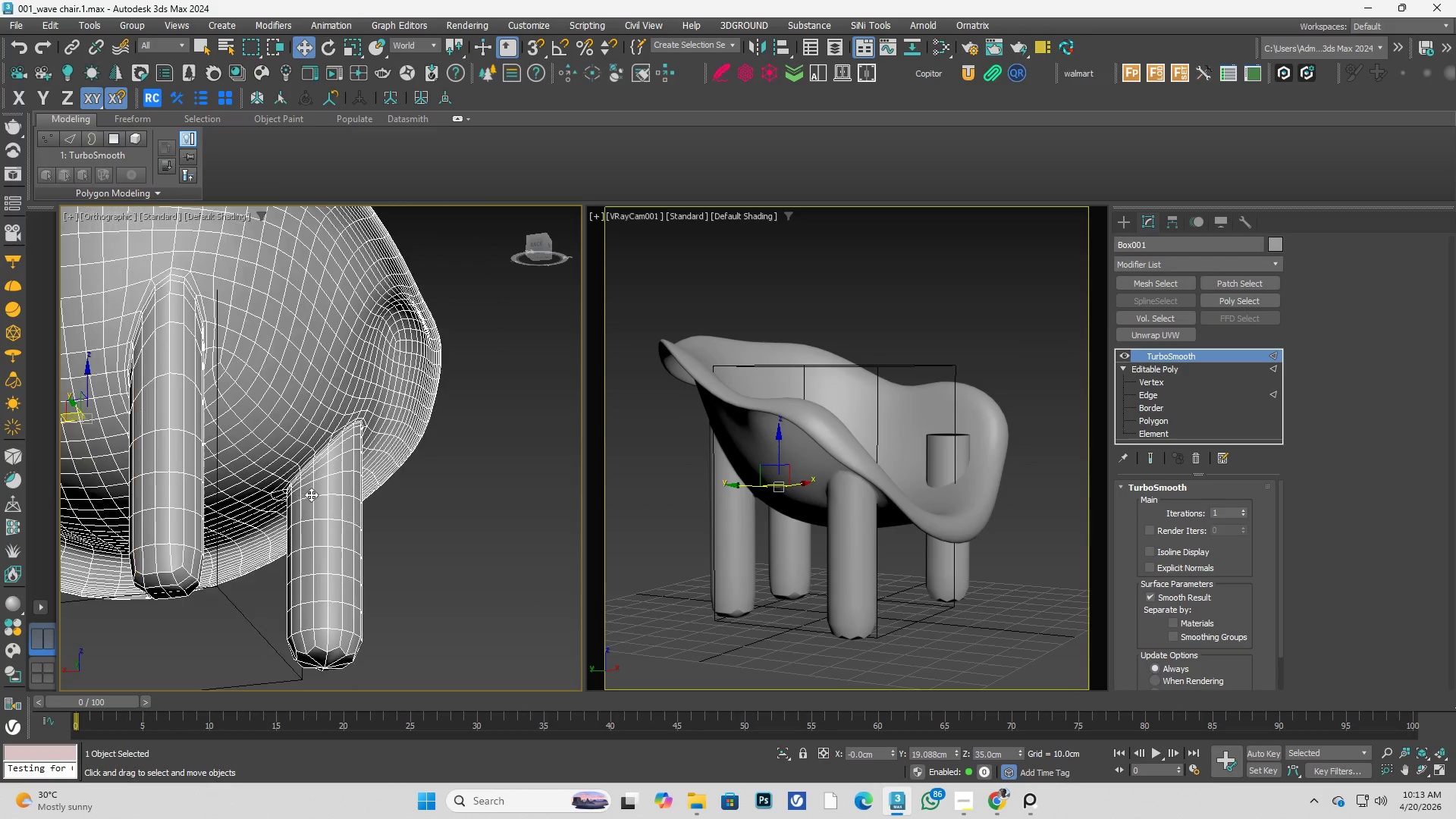 
key(Alt+AltLeft)
 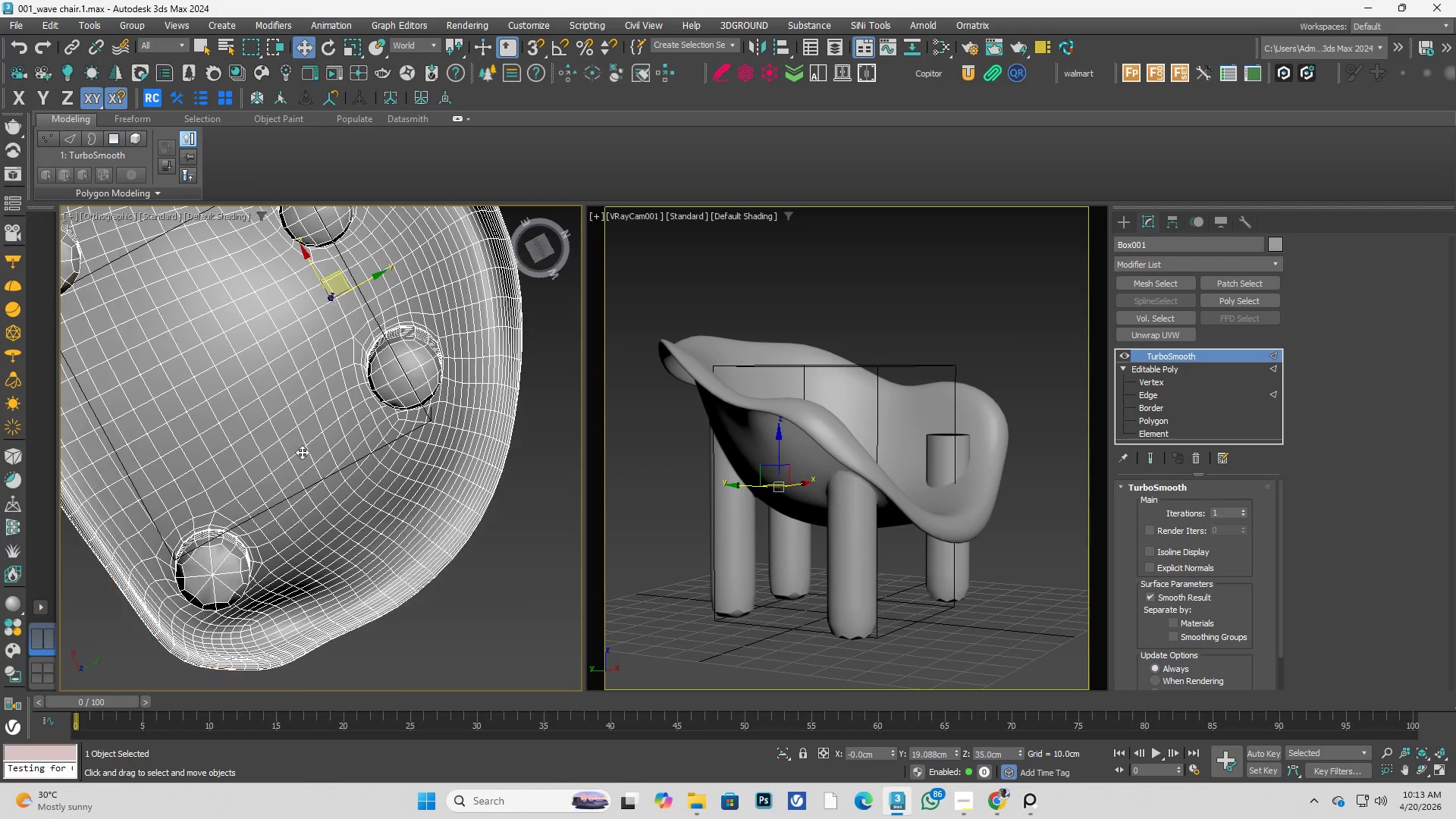 
hold_key(key=AltLeft, duration=0.45)
 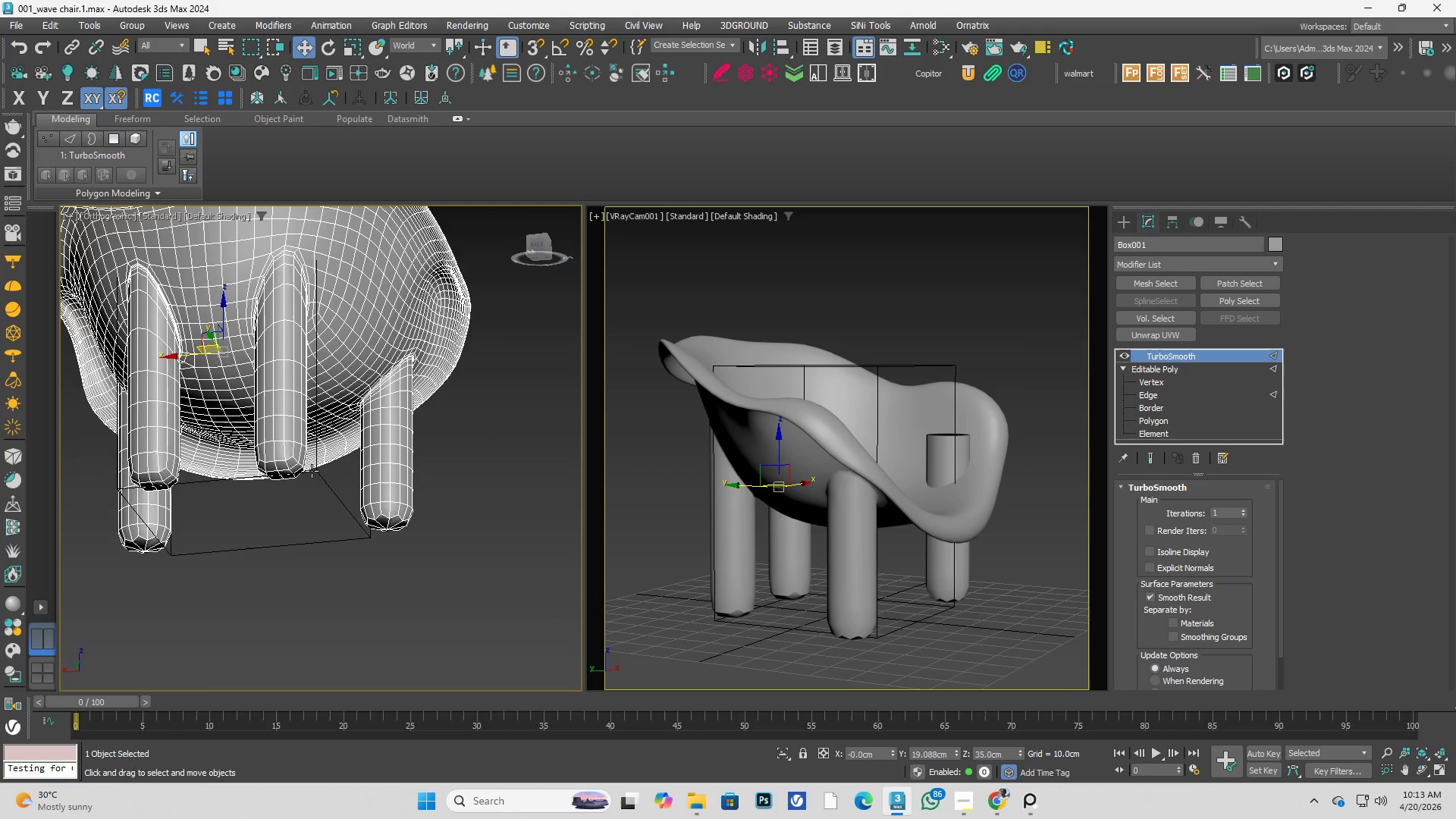 
scroll: coordinate [201, 485], scroll_direction: down, amount: 1.0
 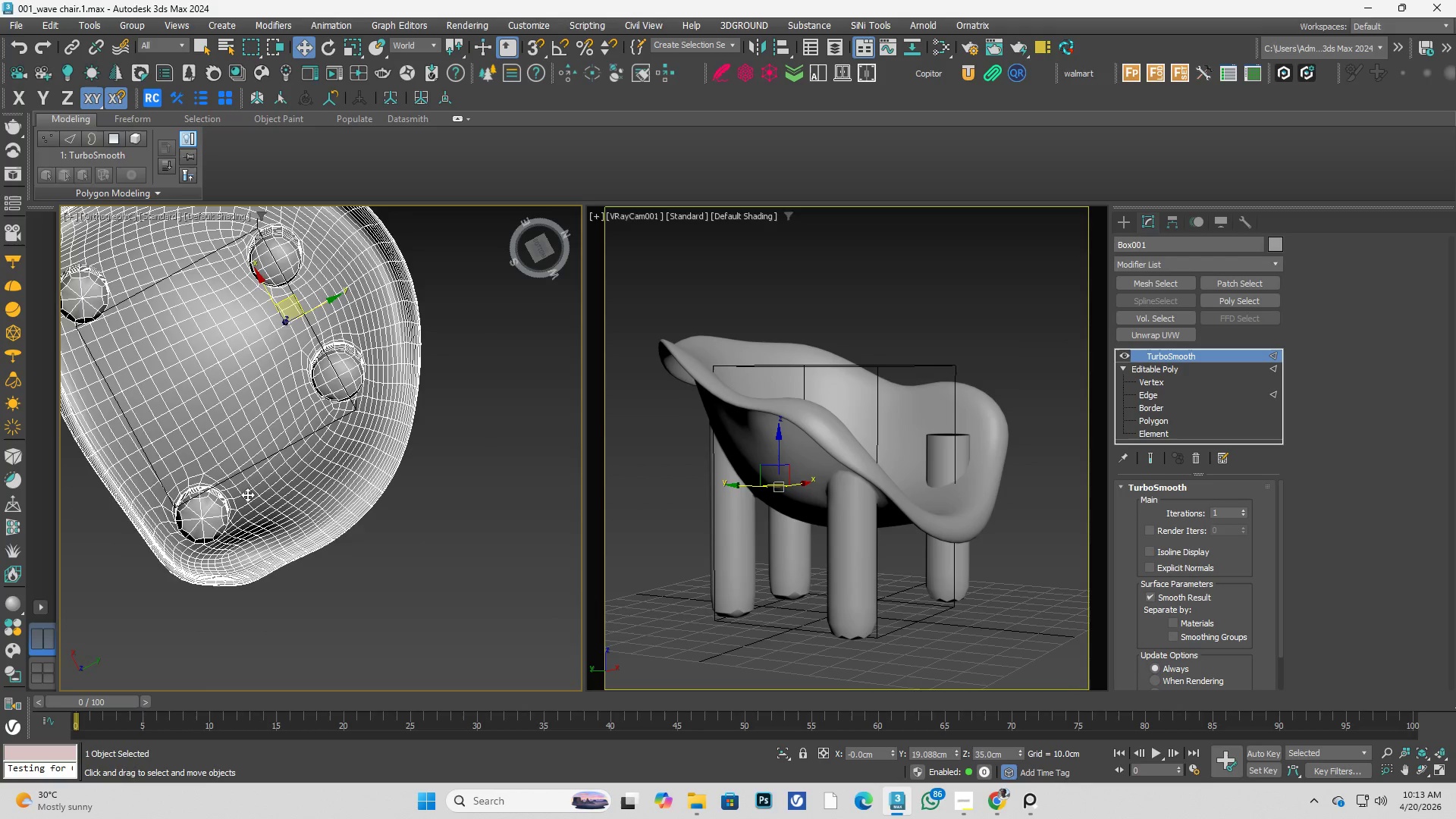 
key(Alt+AltLeft)
 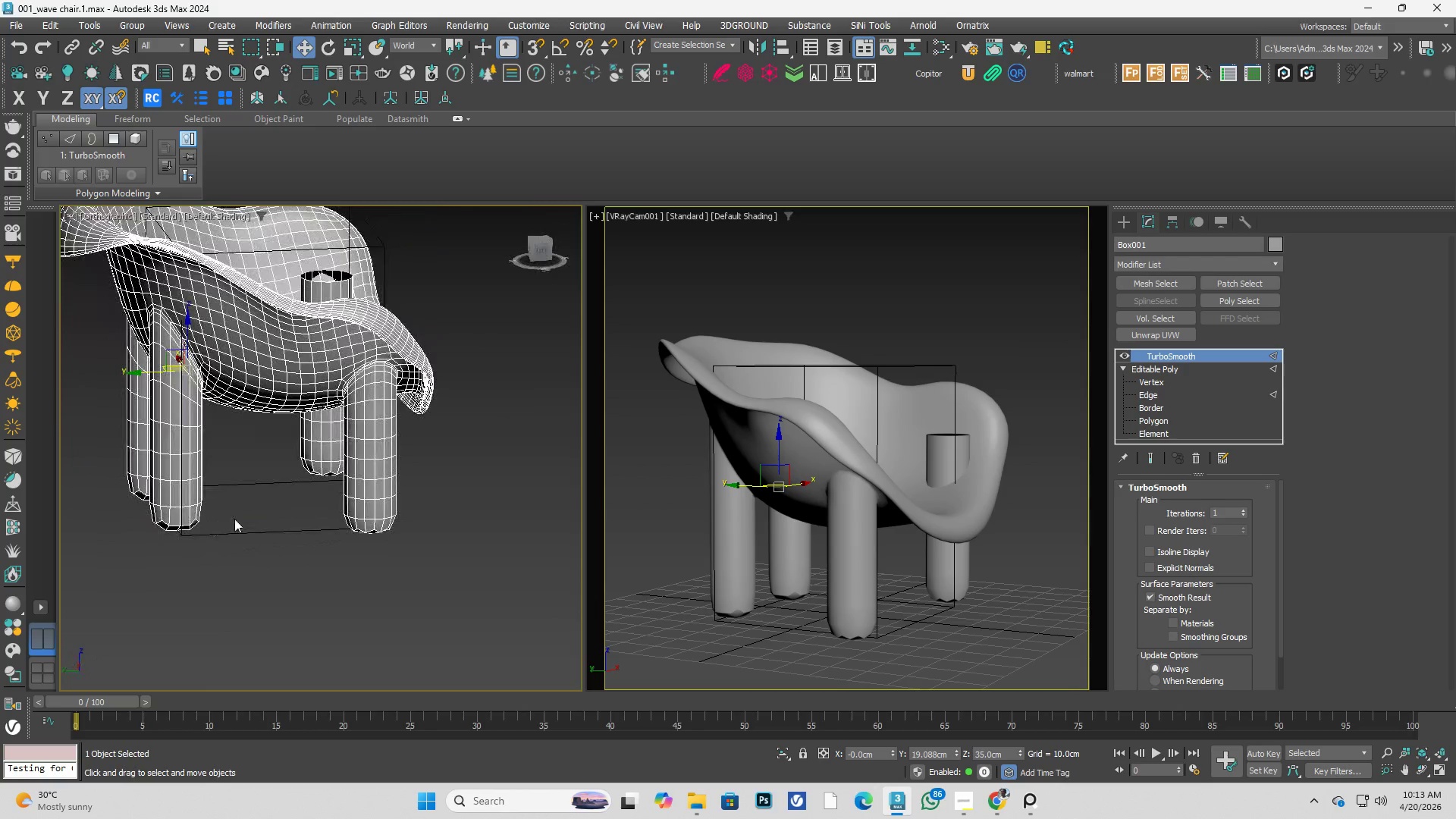 
key(Alt+AltLeft)
 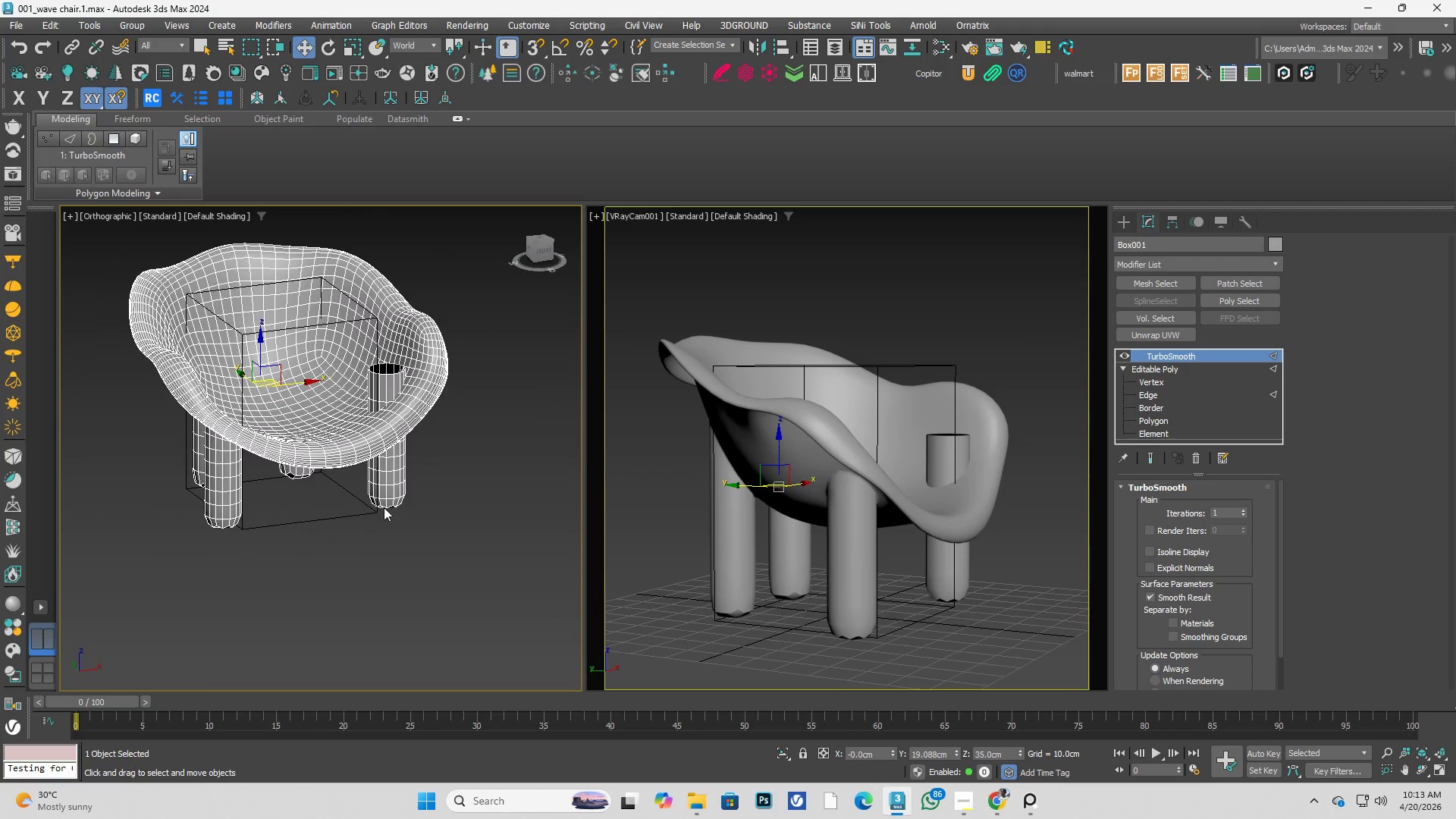 
scroll: coordinate [350, 470], scroll_direction: down, amount: 1.0
 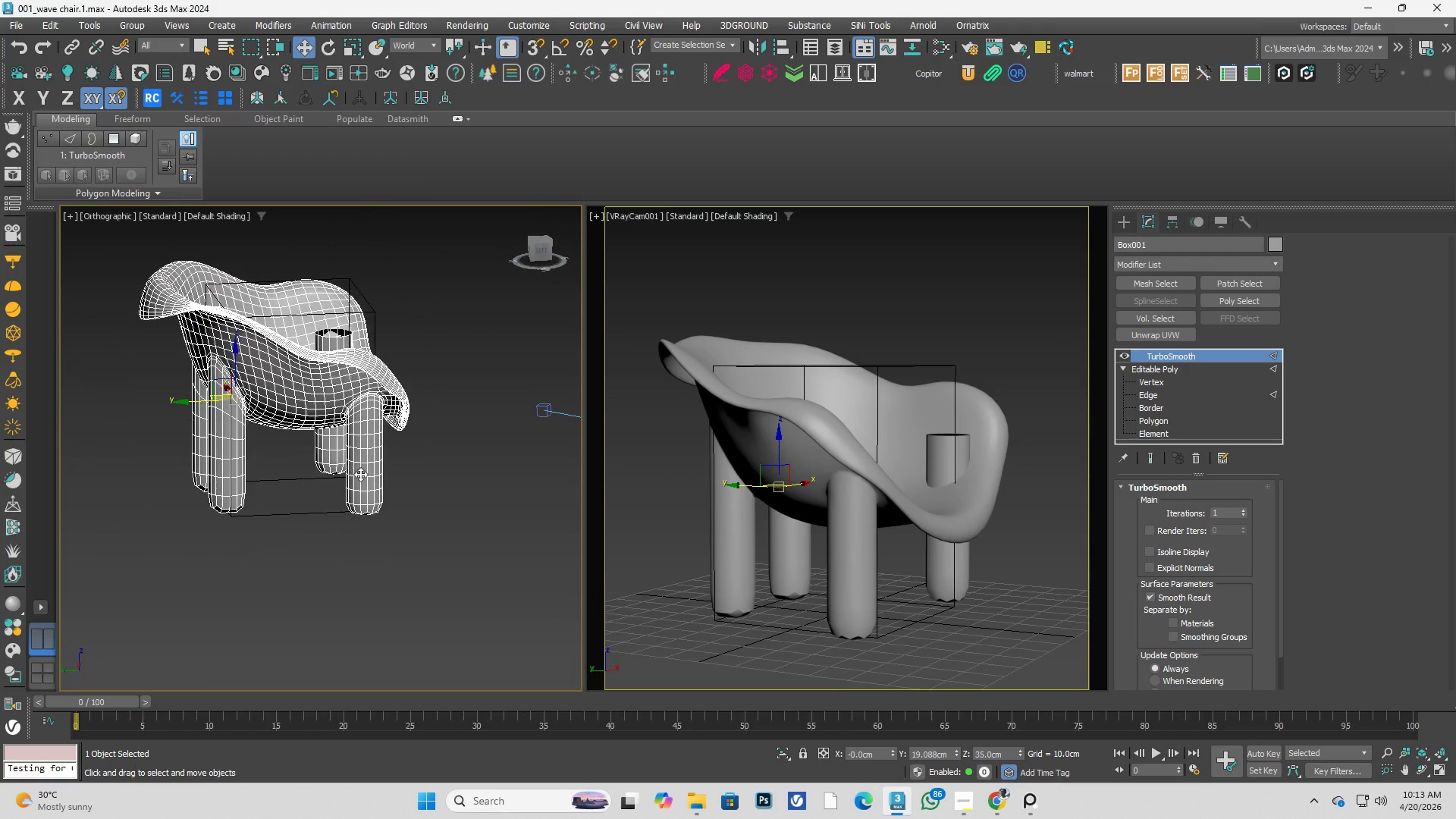 
key(Alt+AltLeft)
 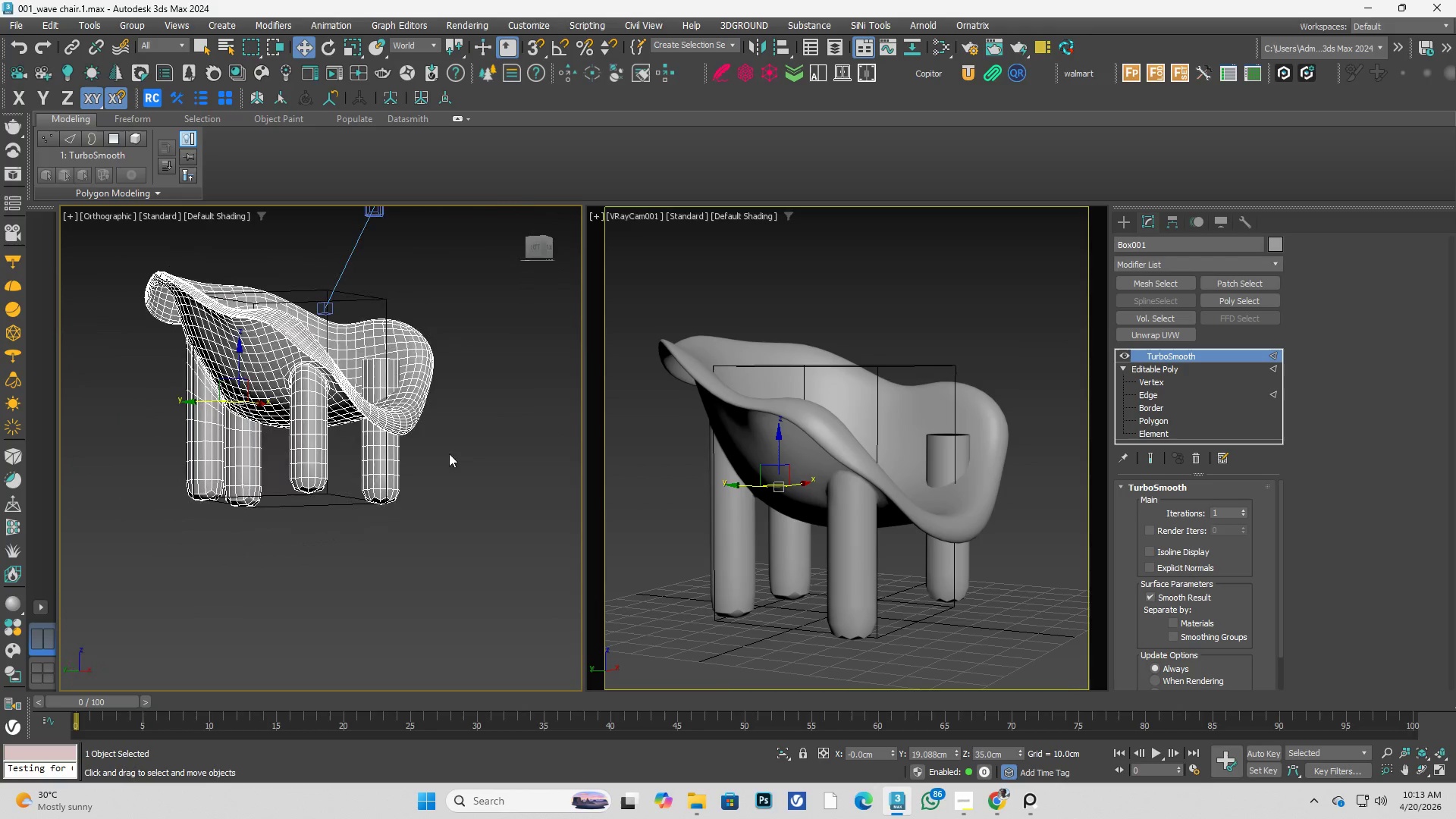 
key(Alt+AltLeft)
 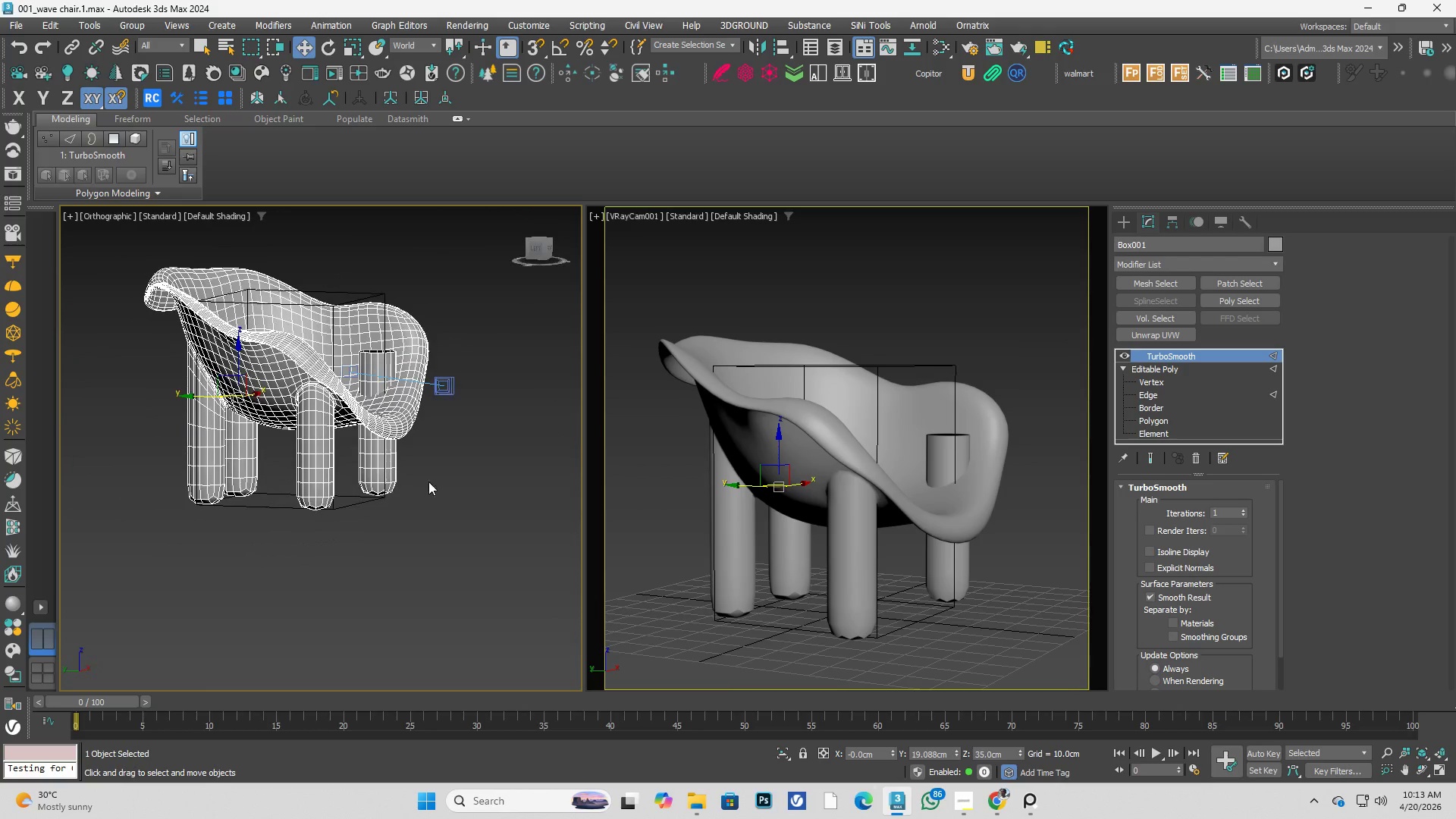 
left_click([447, 473])
 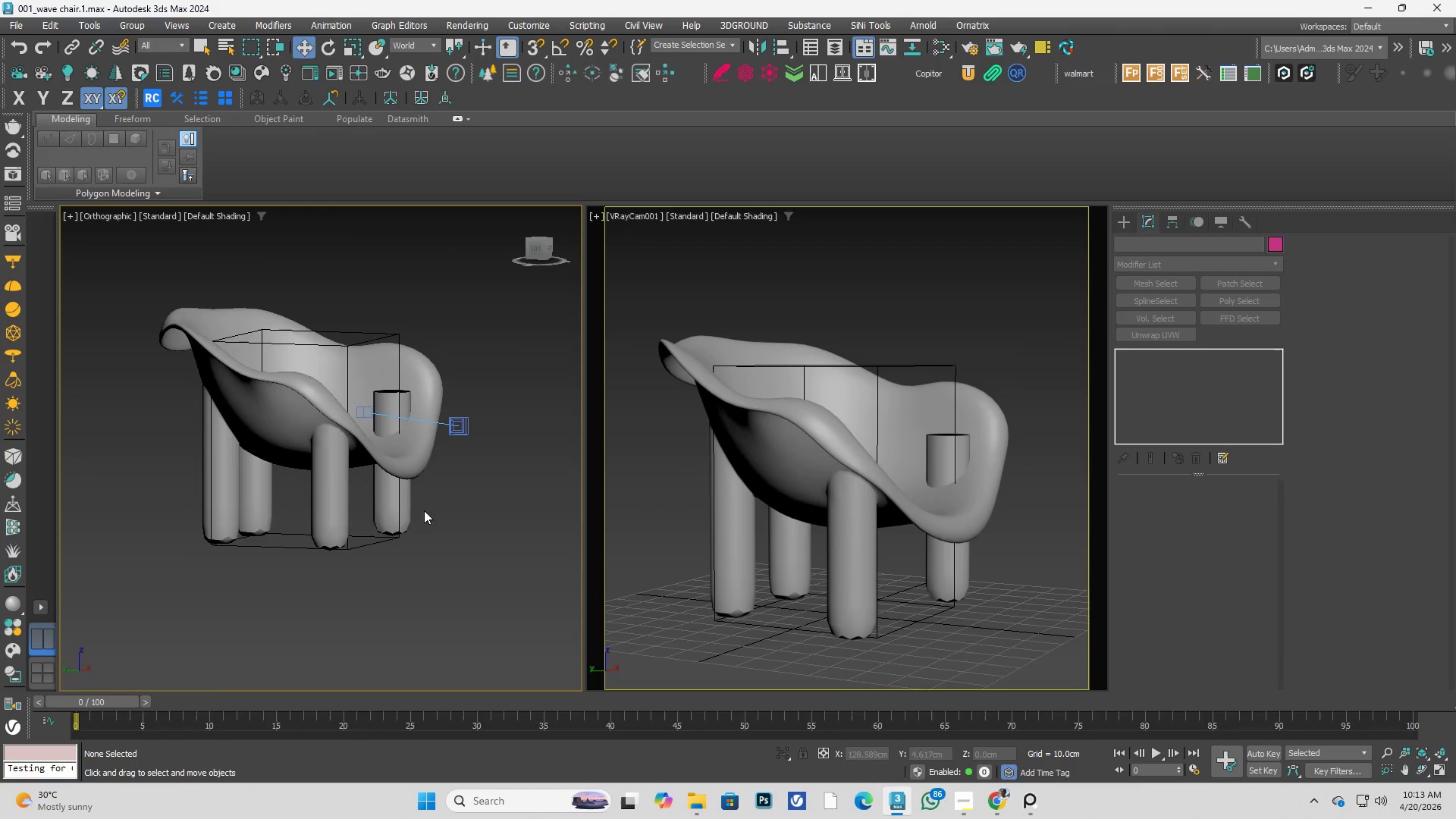 
scroll: coordinate [324, 428], scroll_direction: up, amount: 4.0
 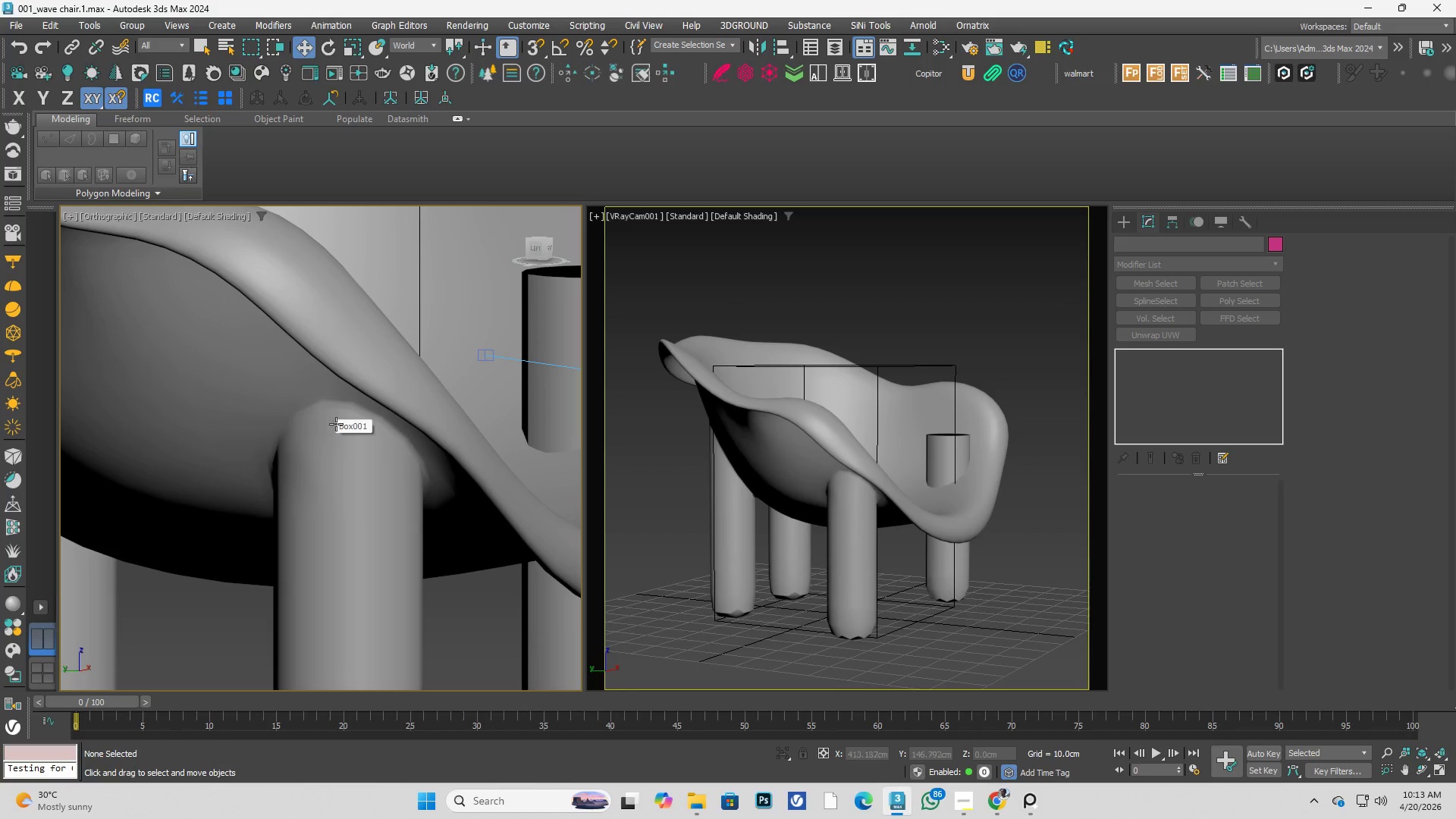 
scroll: coordinate [359, 420], scroll_direction: down, amount: 3.0
 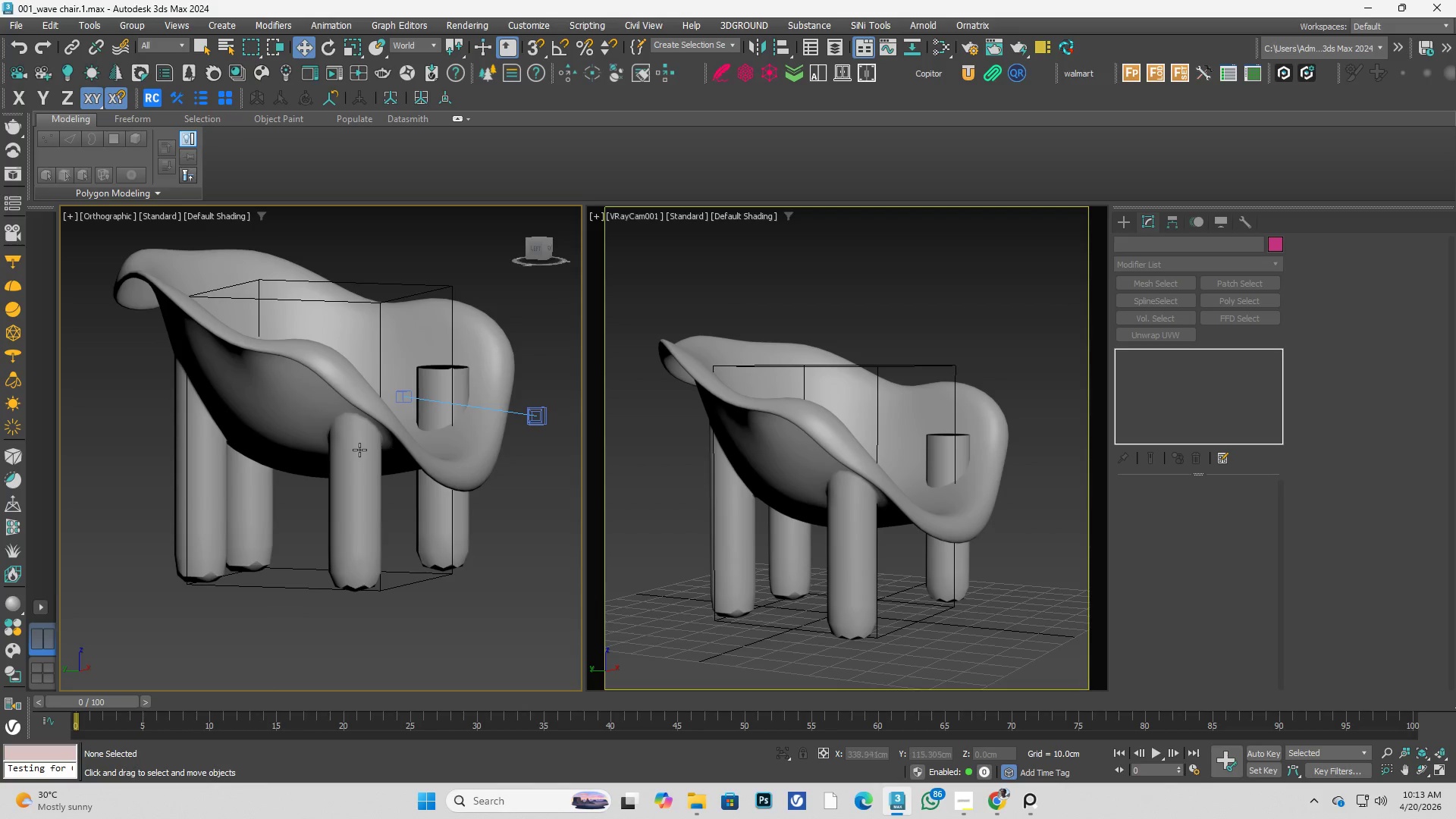 
left_click([359, 450])
 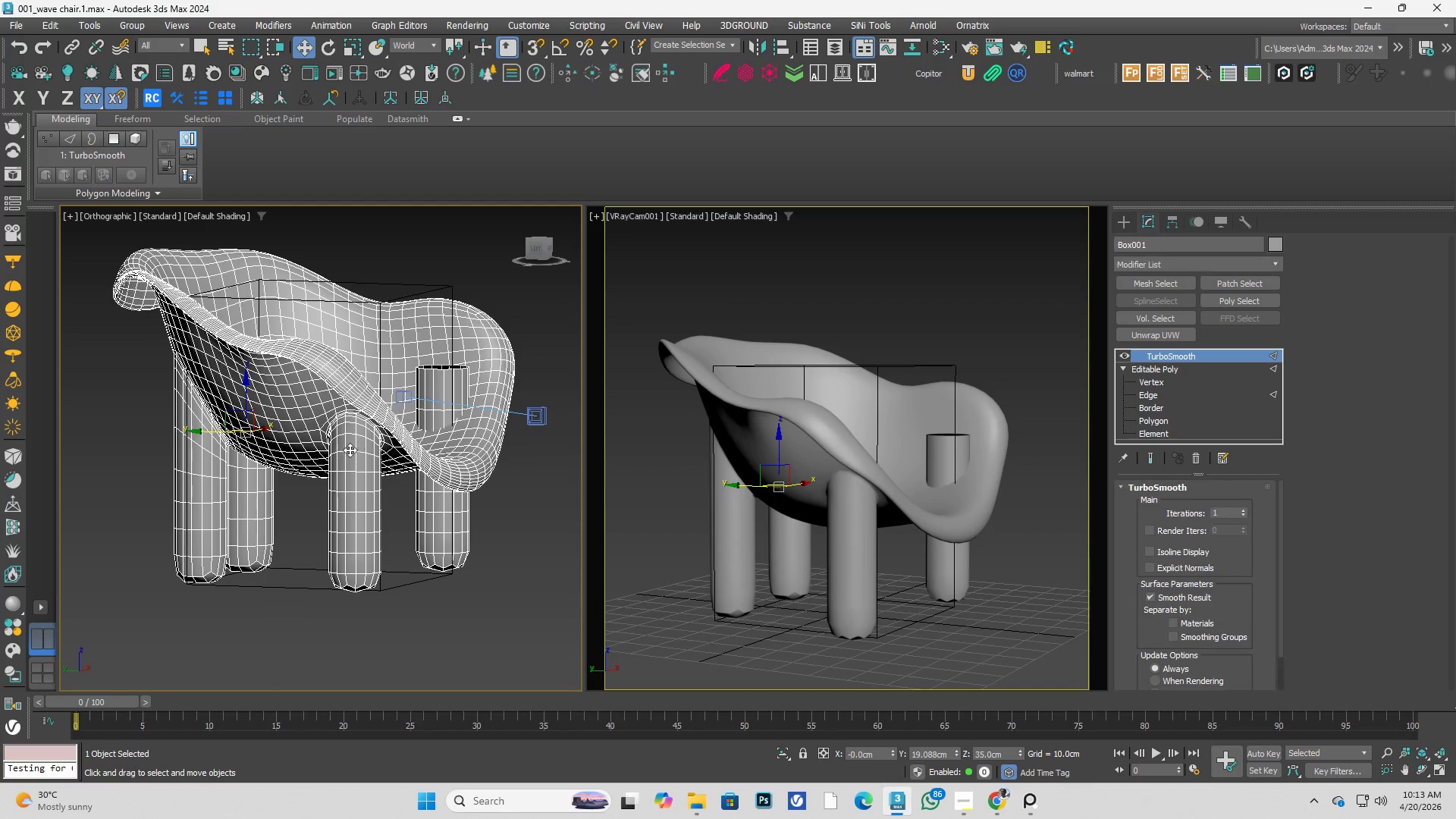 
hold_key(key=AltLeft, duration=0.48)
 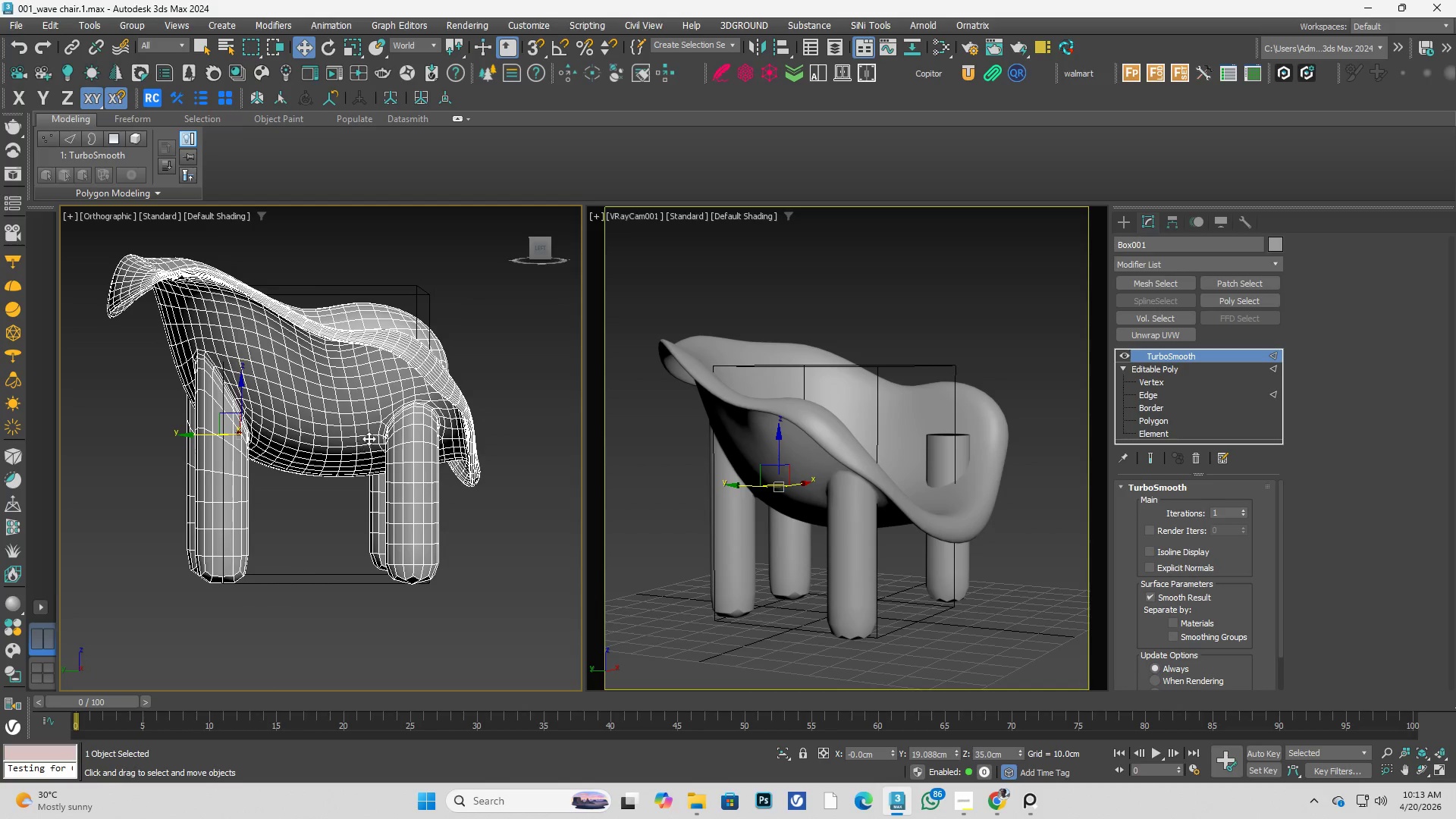 
key(Alt+AltLeft)
 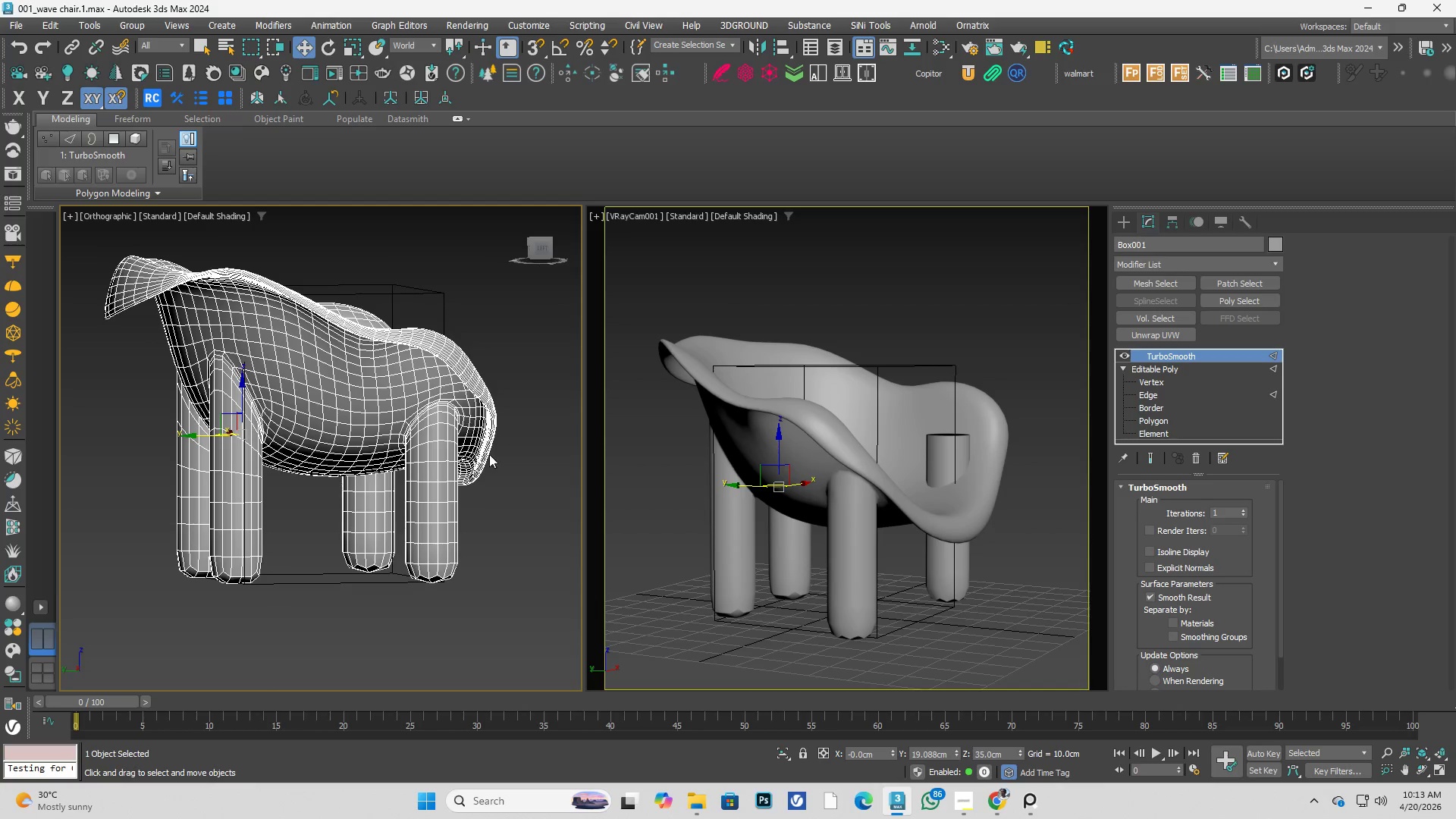 
left_click([489, 488])
 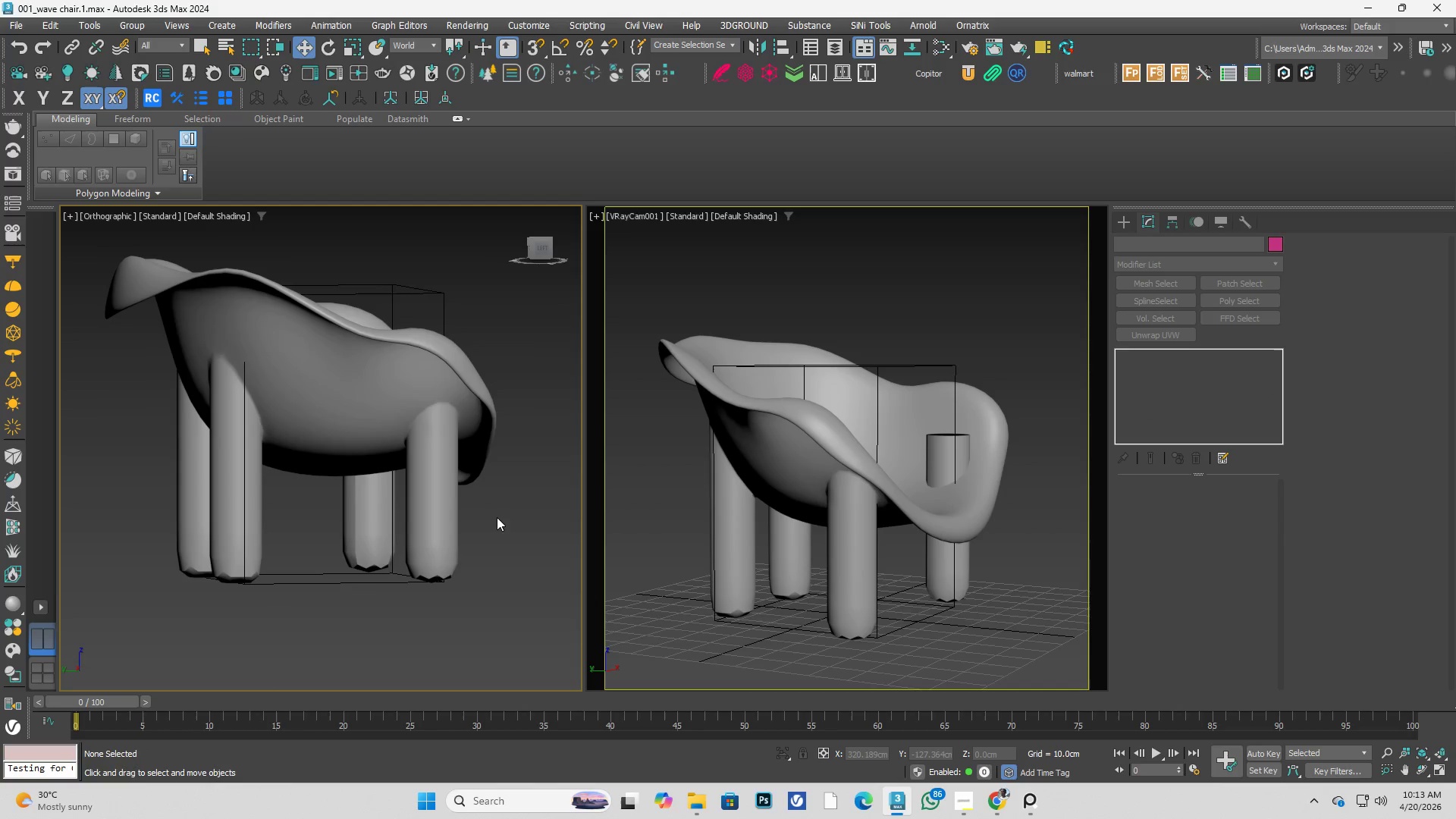 
key(Control+S)
 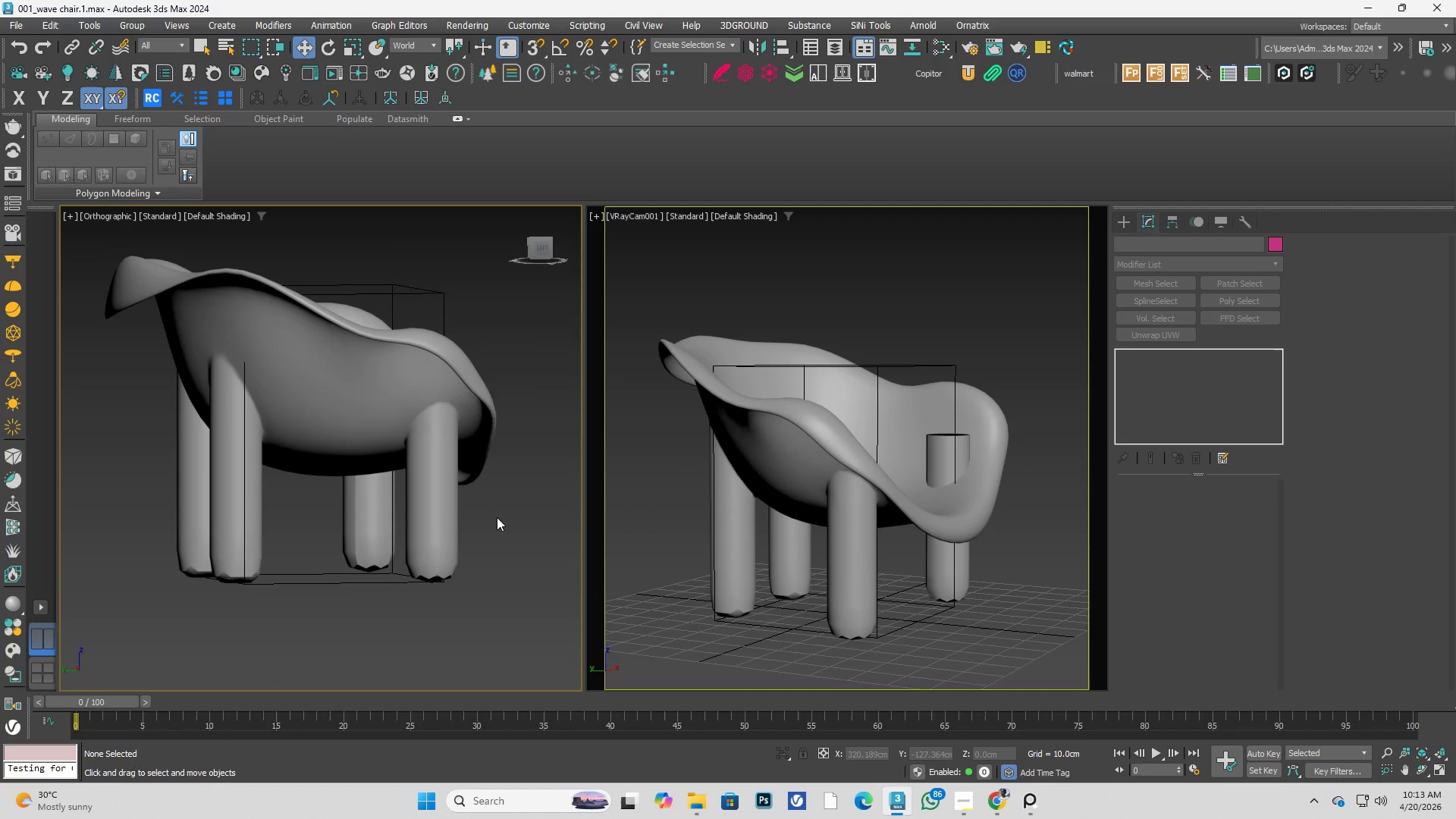 
wait(8.5)
 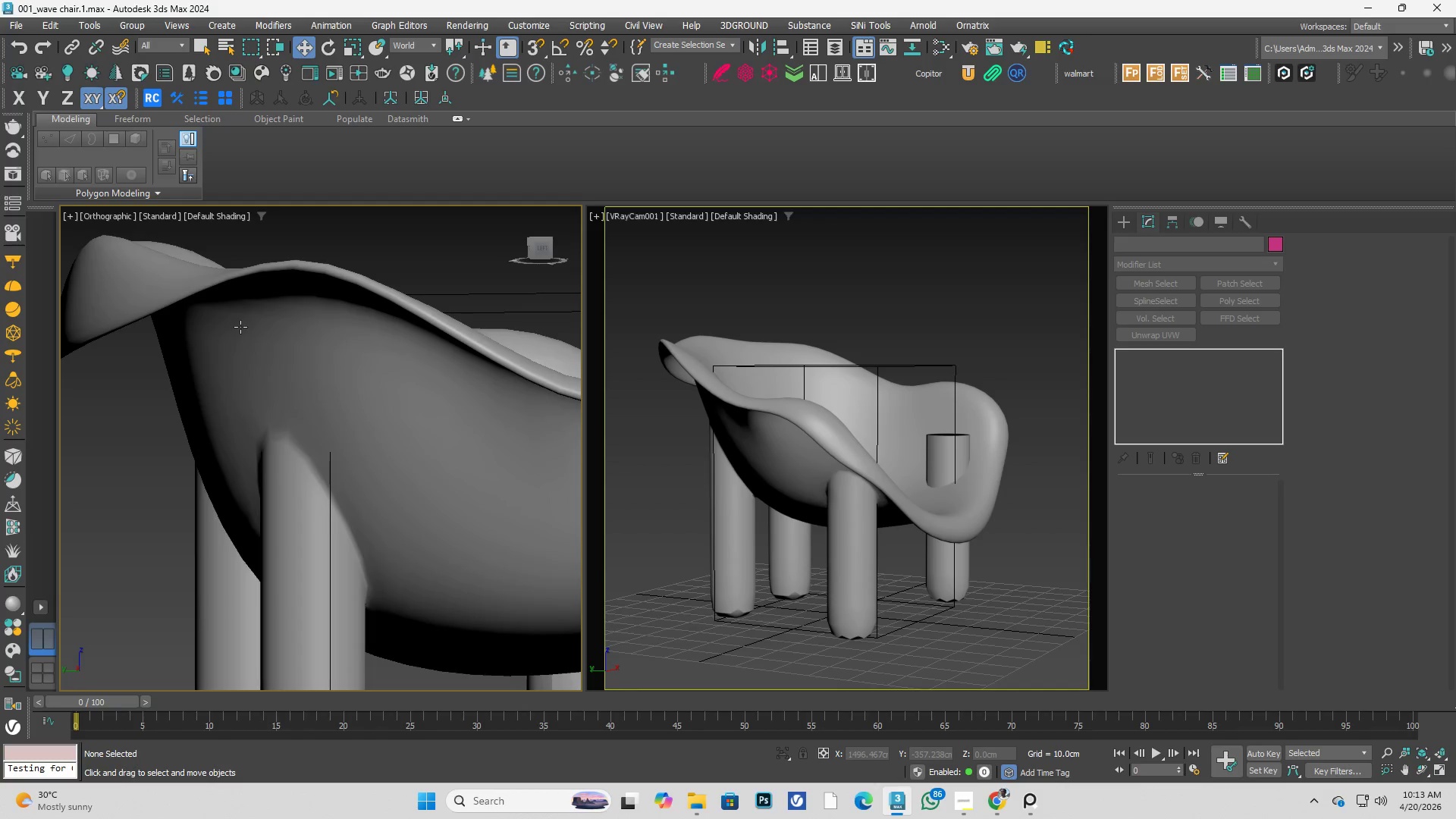 
left_click([240, 327])
 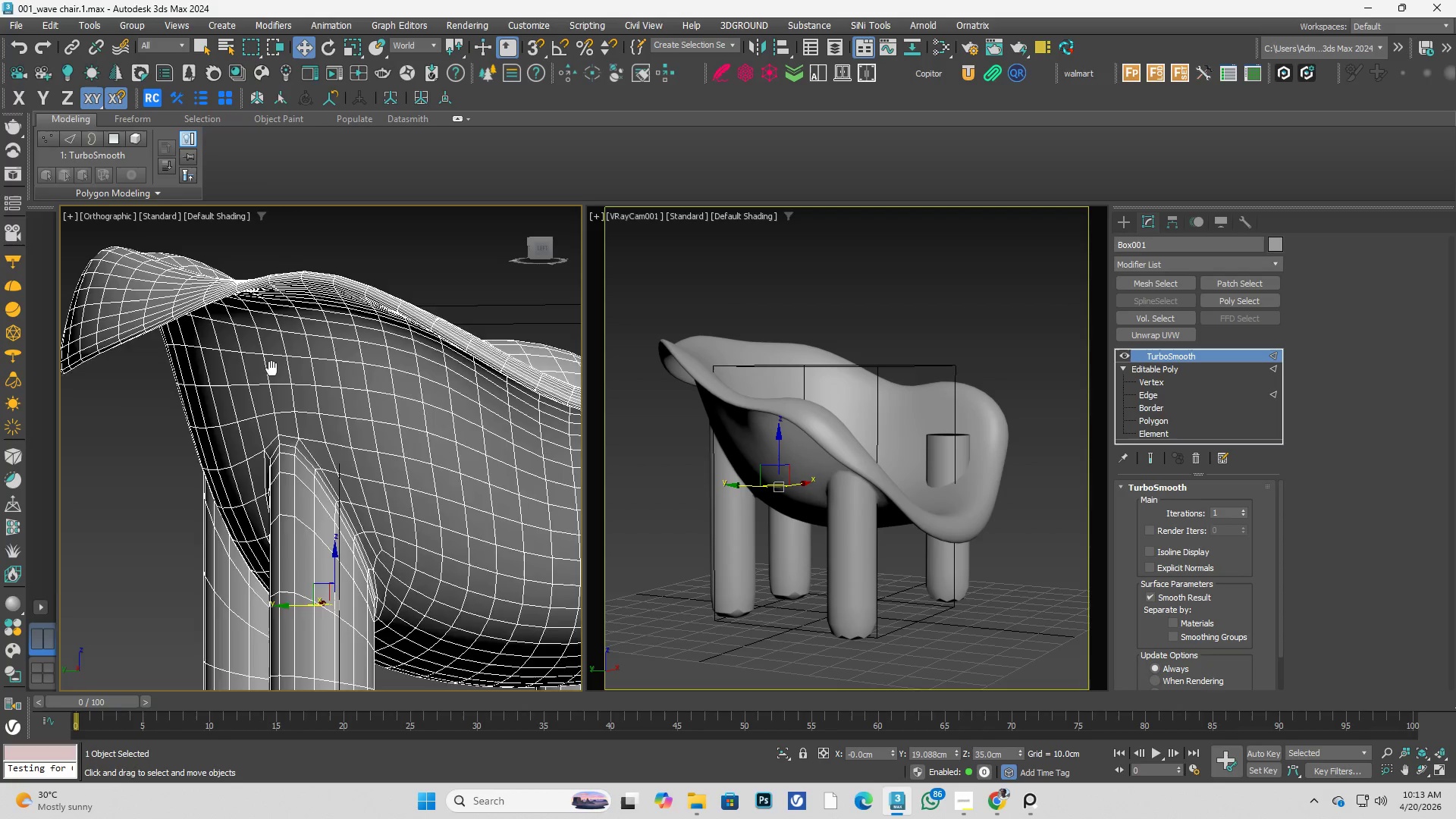 
scroll: coordinate [240, 327], scroll_direction: up, amount: 2.0
 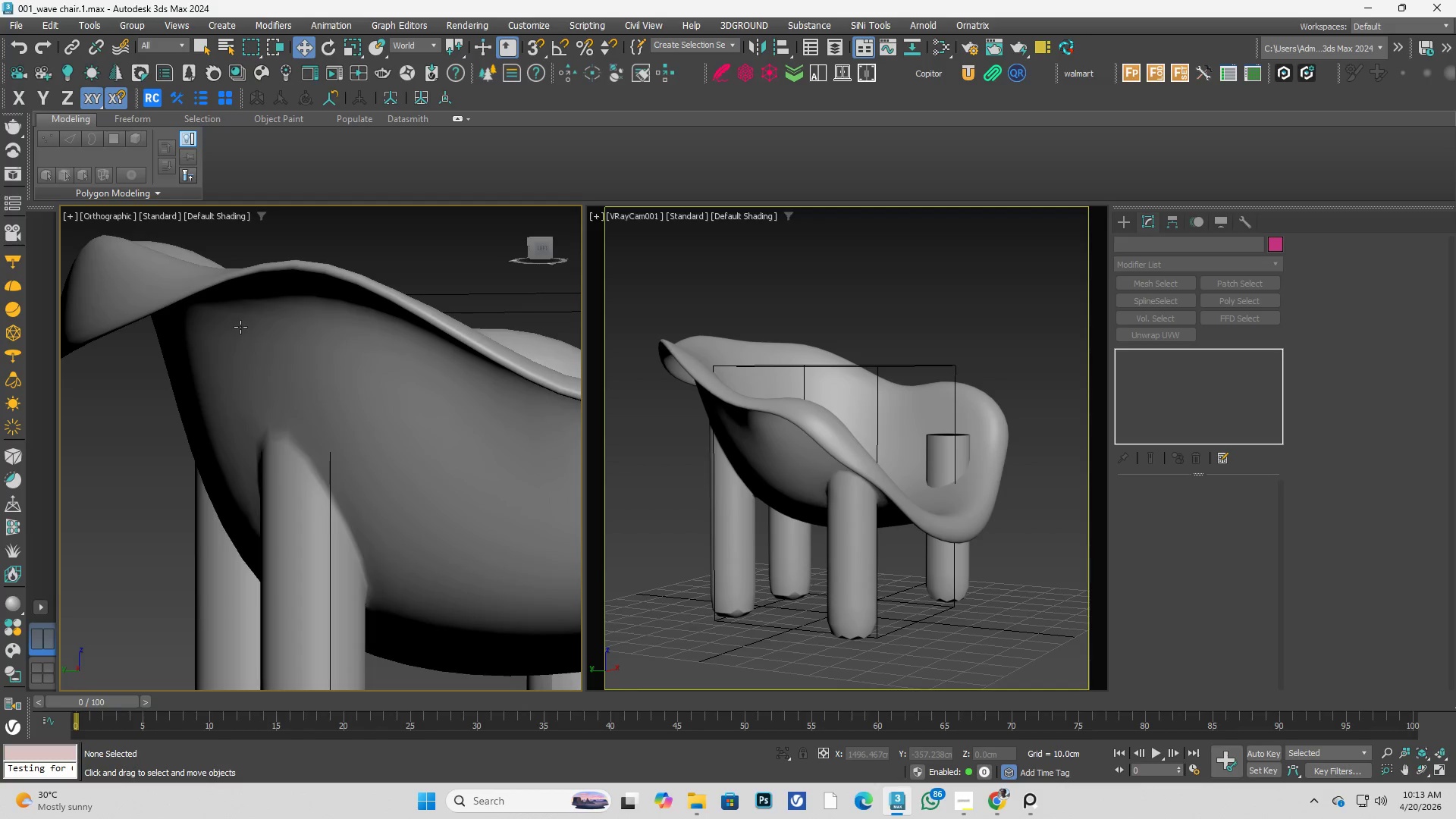 
hold_key(key=AltLeft, duration=0.33)
 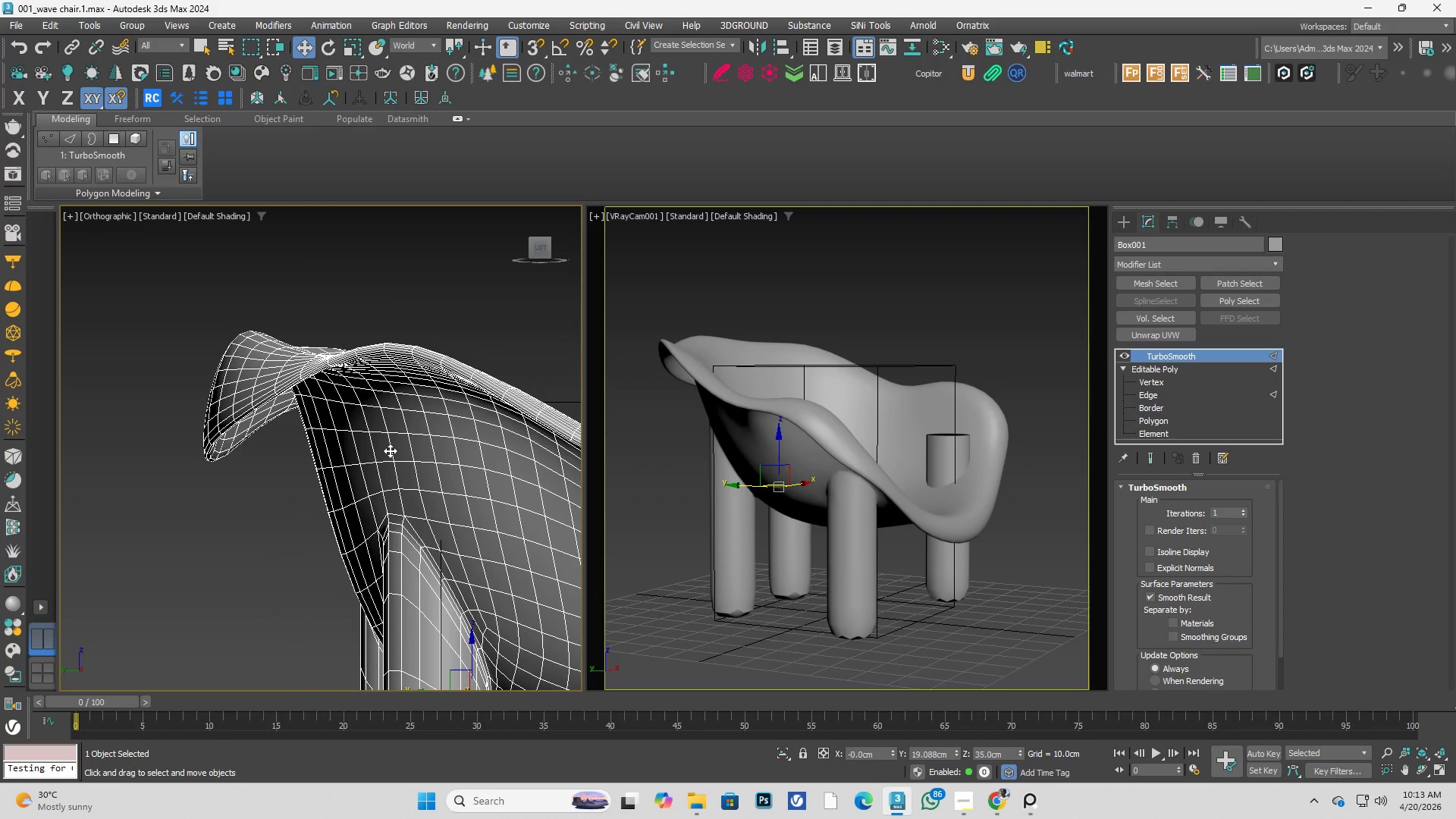 
key(Control+ControlLeft)
 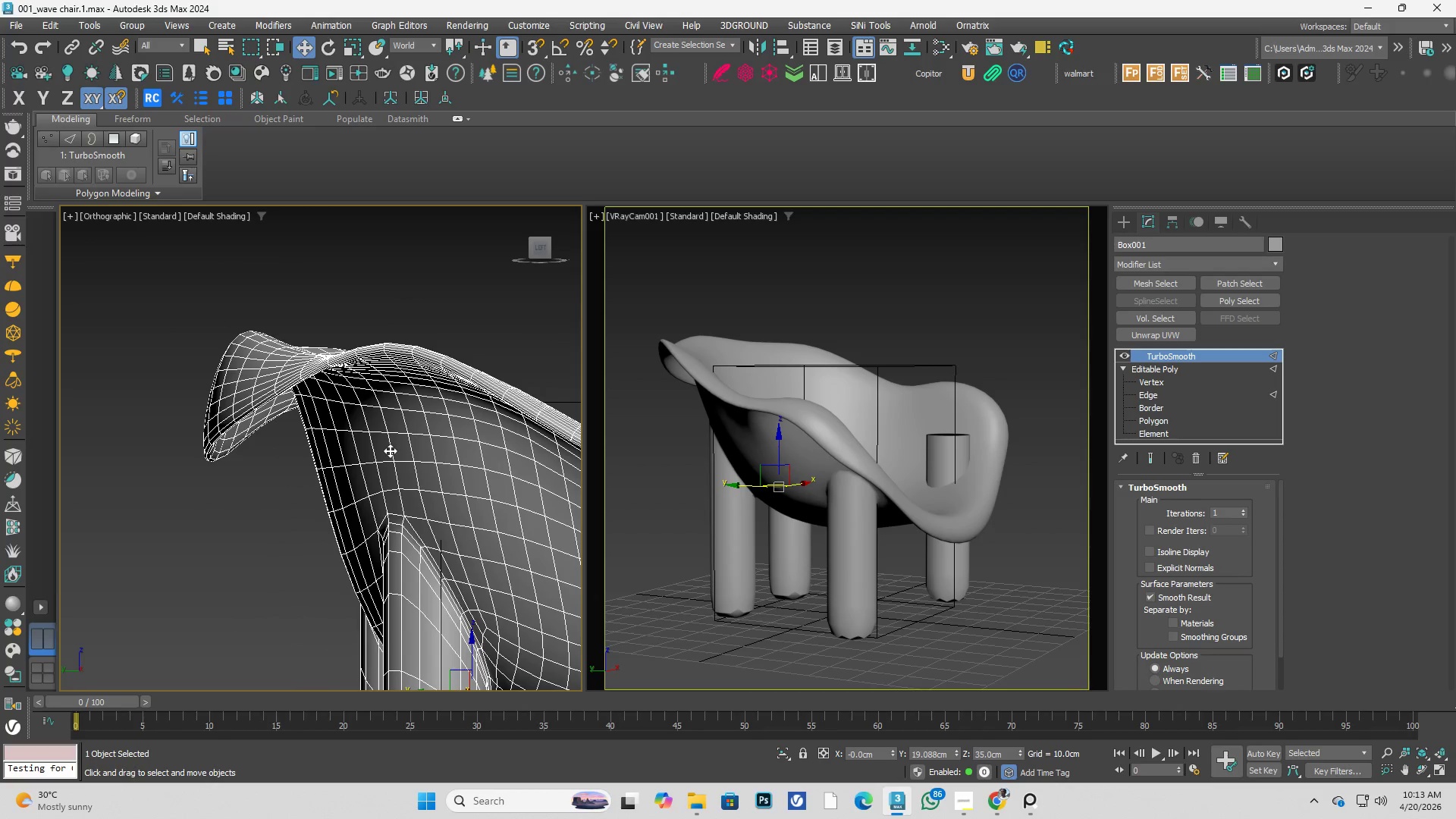 
key(Control+Space)
 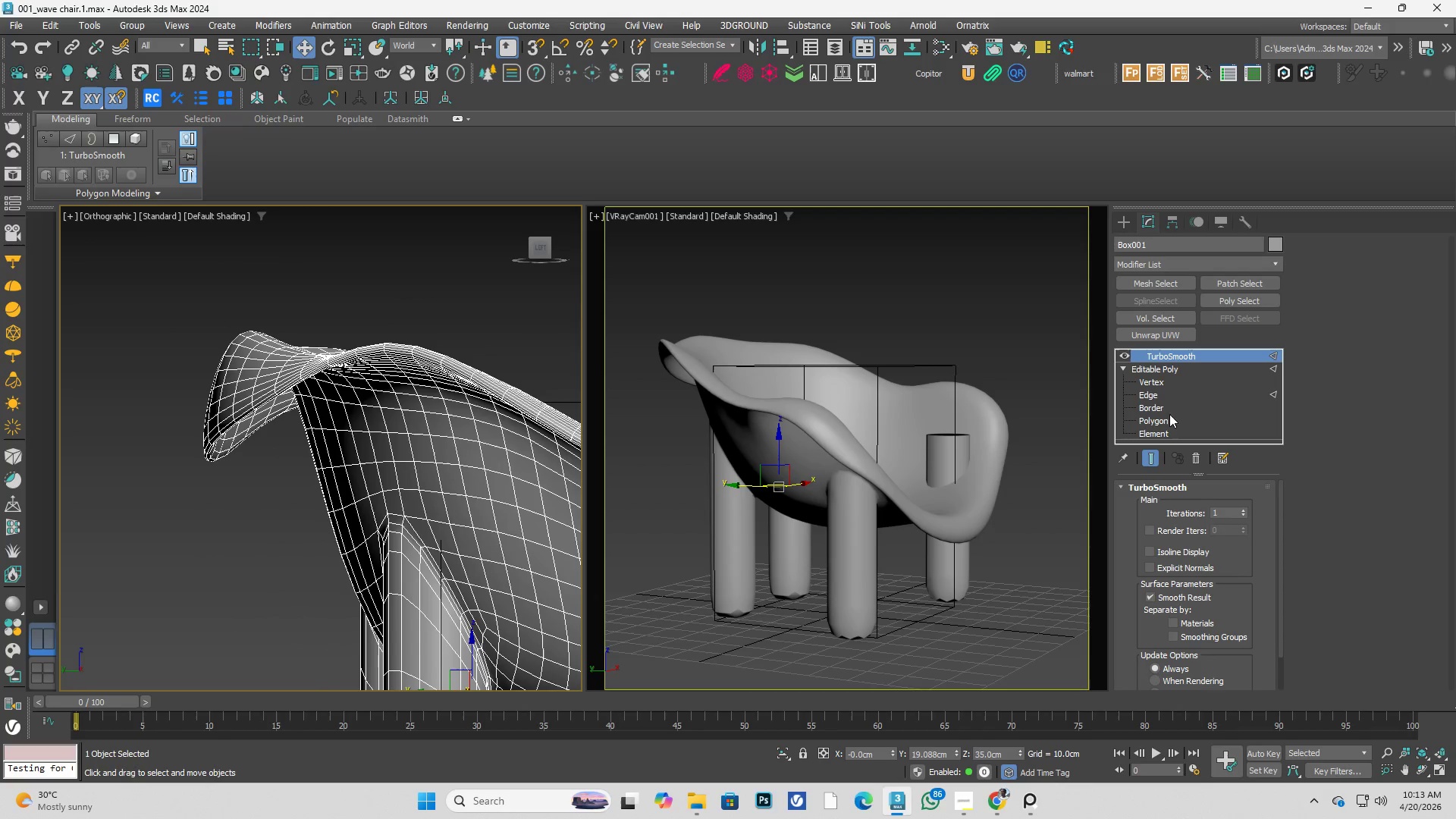 
left_click([1163, 384])
 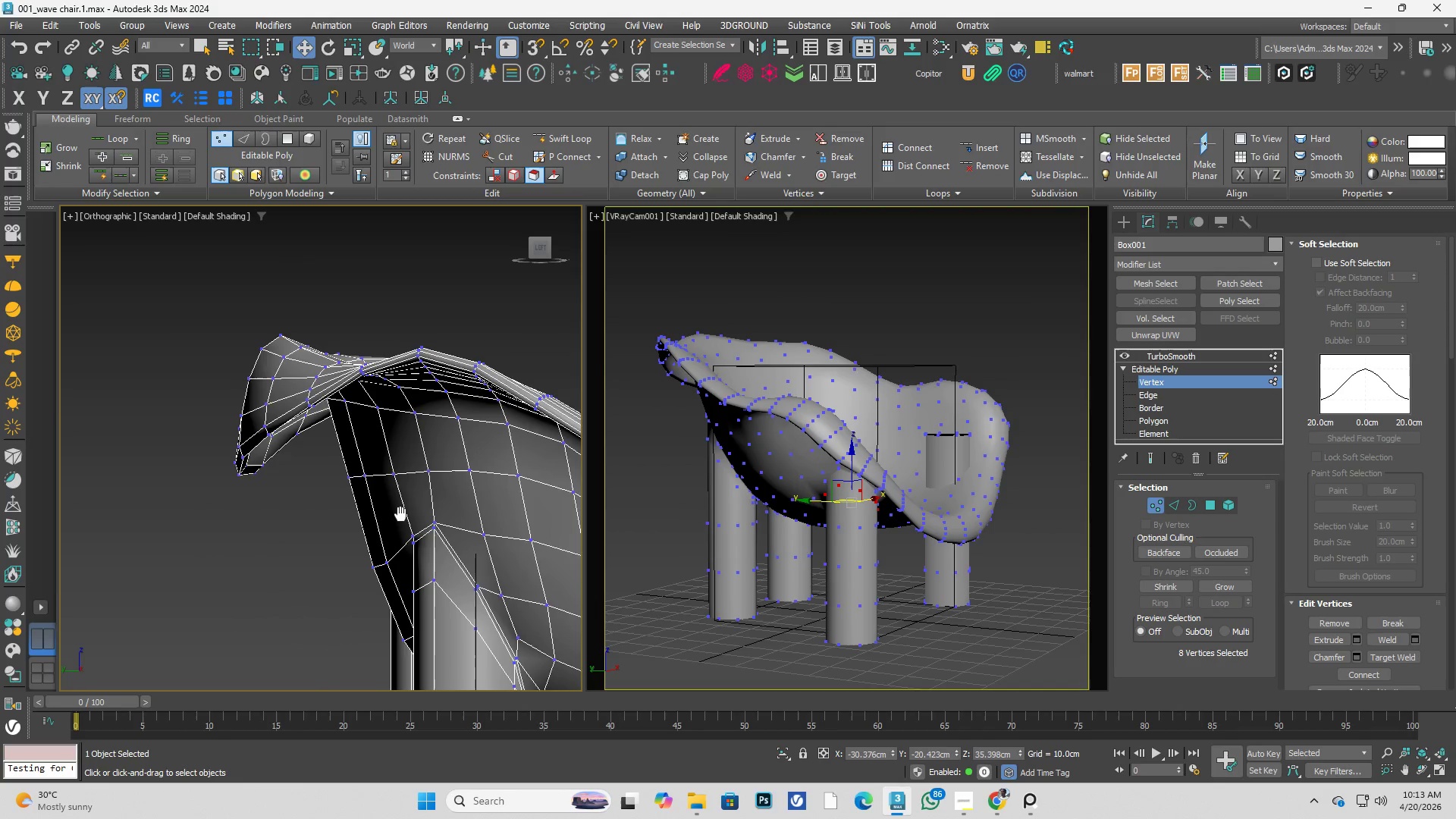 
hold_key(key=AltLeft, duration=1.11)
 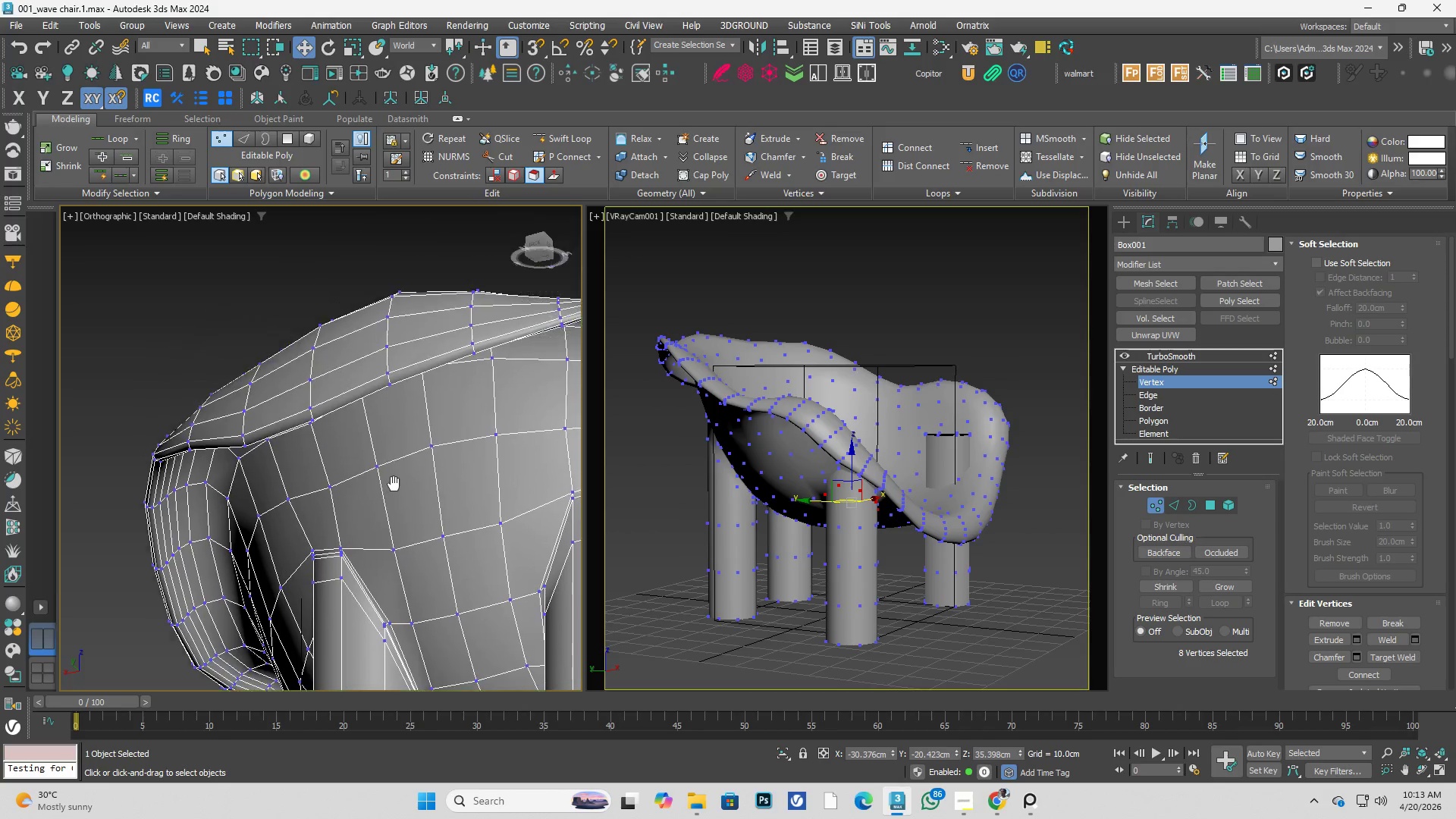 
hold_key(key=AltLeft, duration=0.45)
 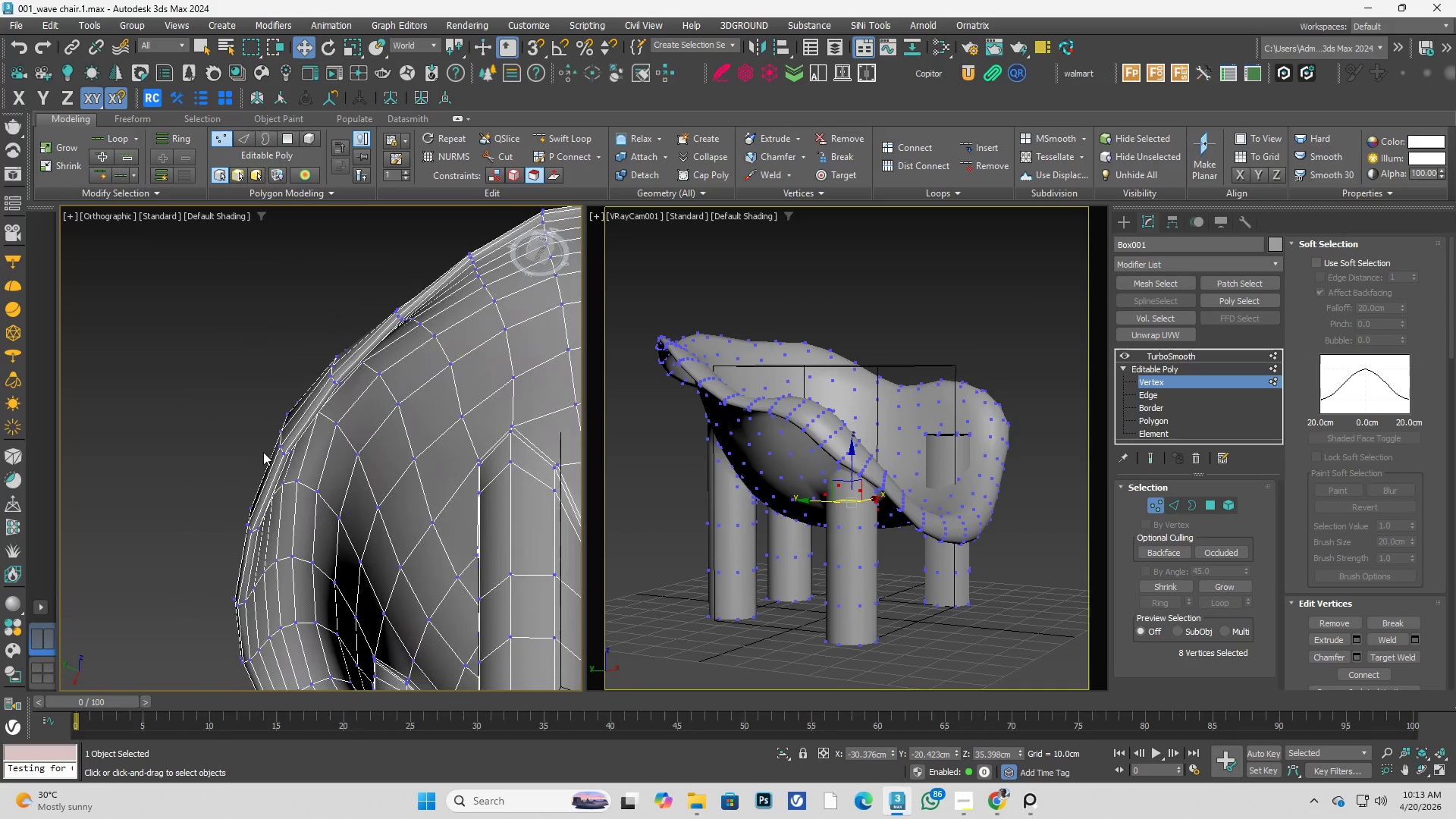 
left_click_drag(start_coordinate=[202, 491], to_coordinate=[284, 551])
 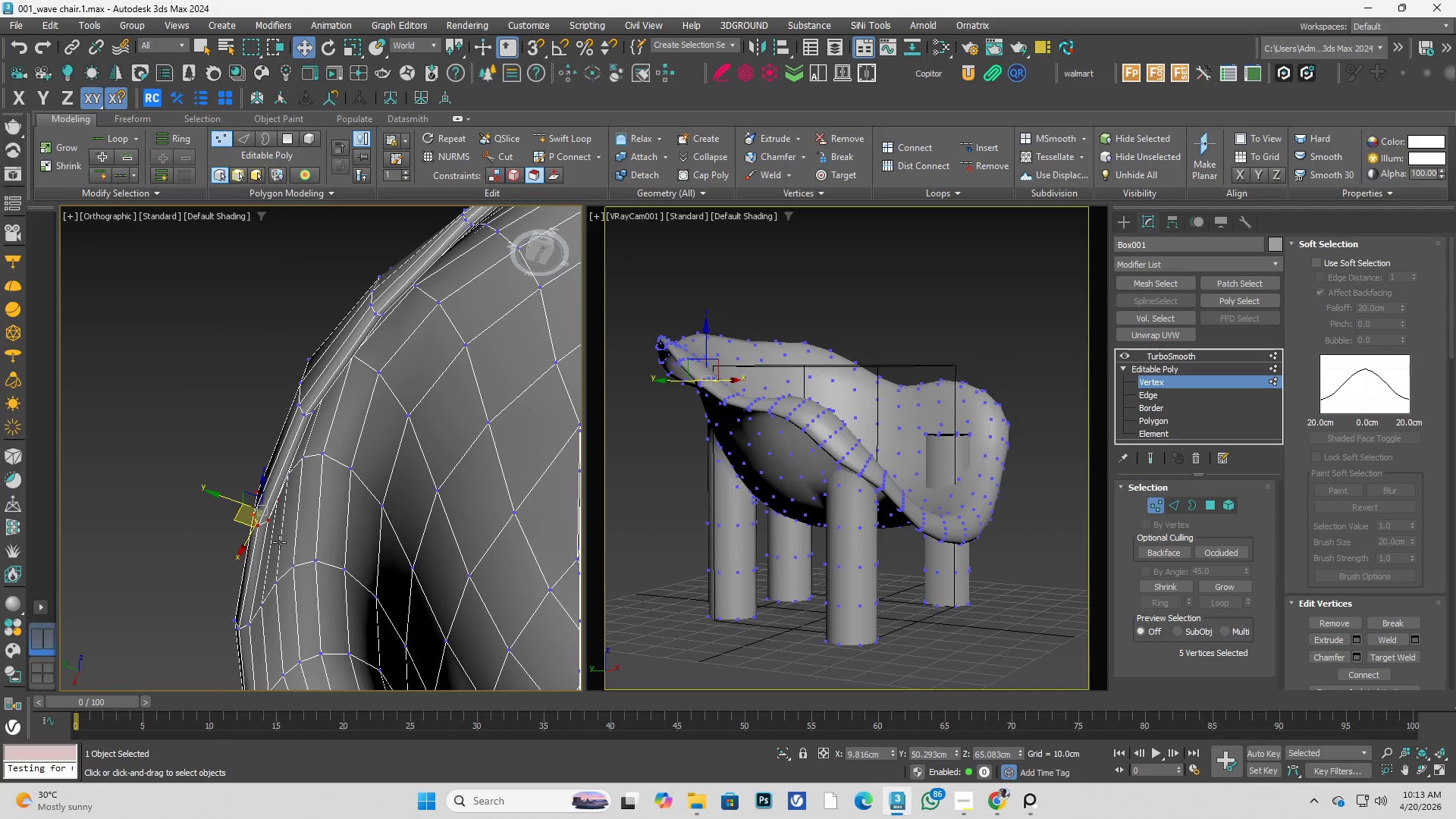 
scroll: coordinate [235, 548], scroll_direction: up, amount: 1.0
 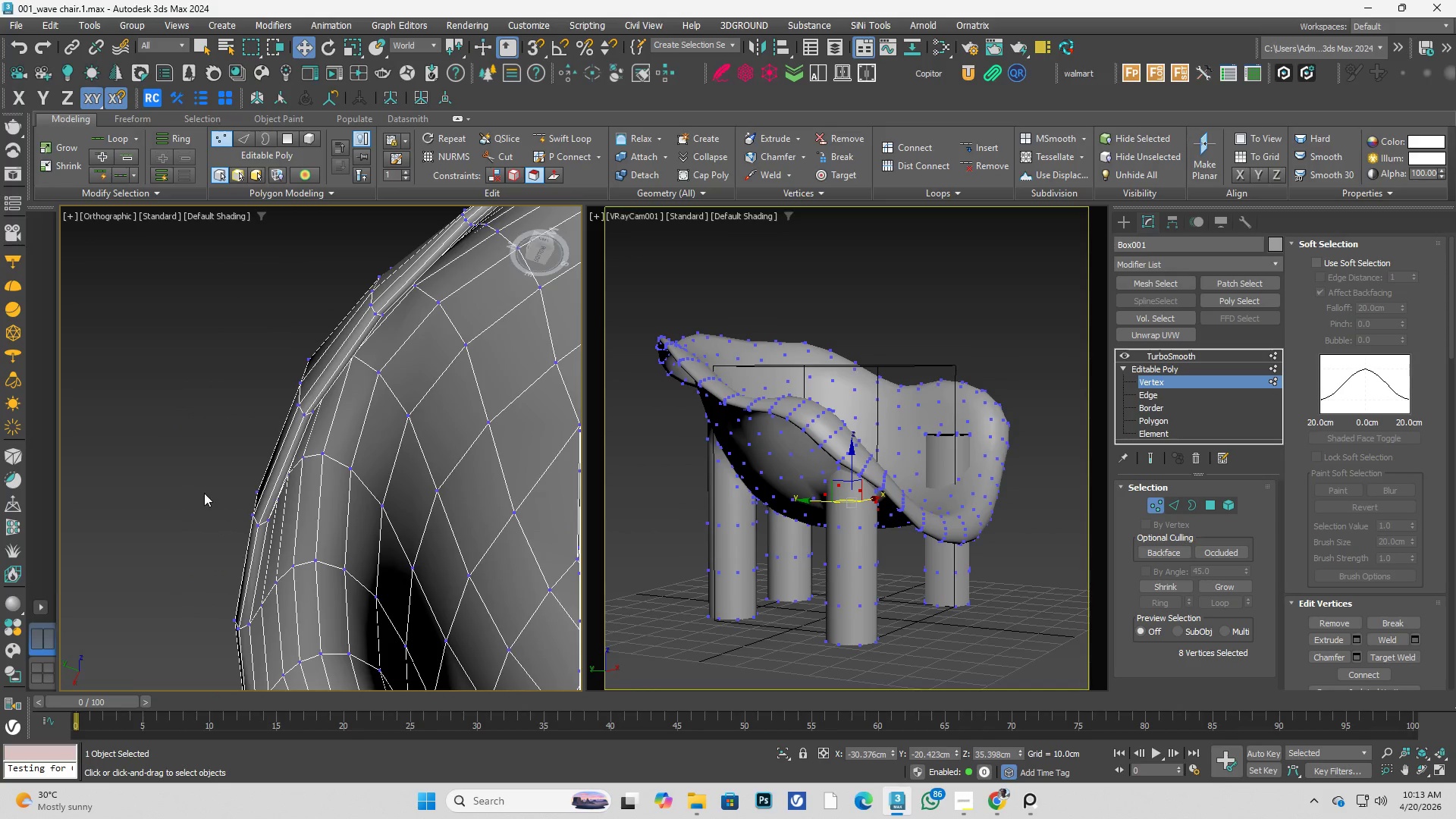 
hold_key(key=AltLeft, duration=0.98)
 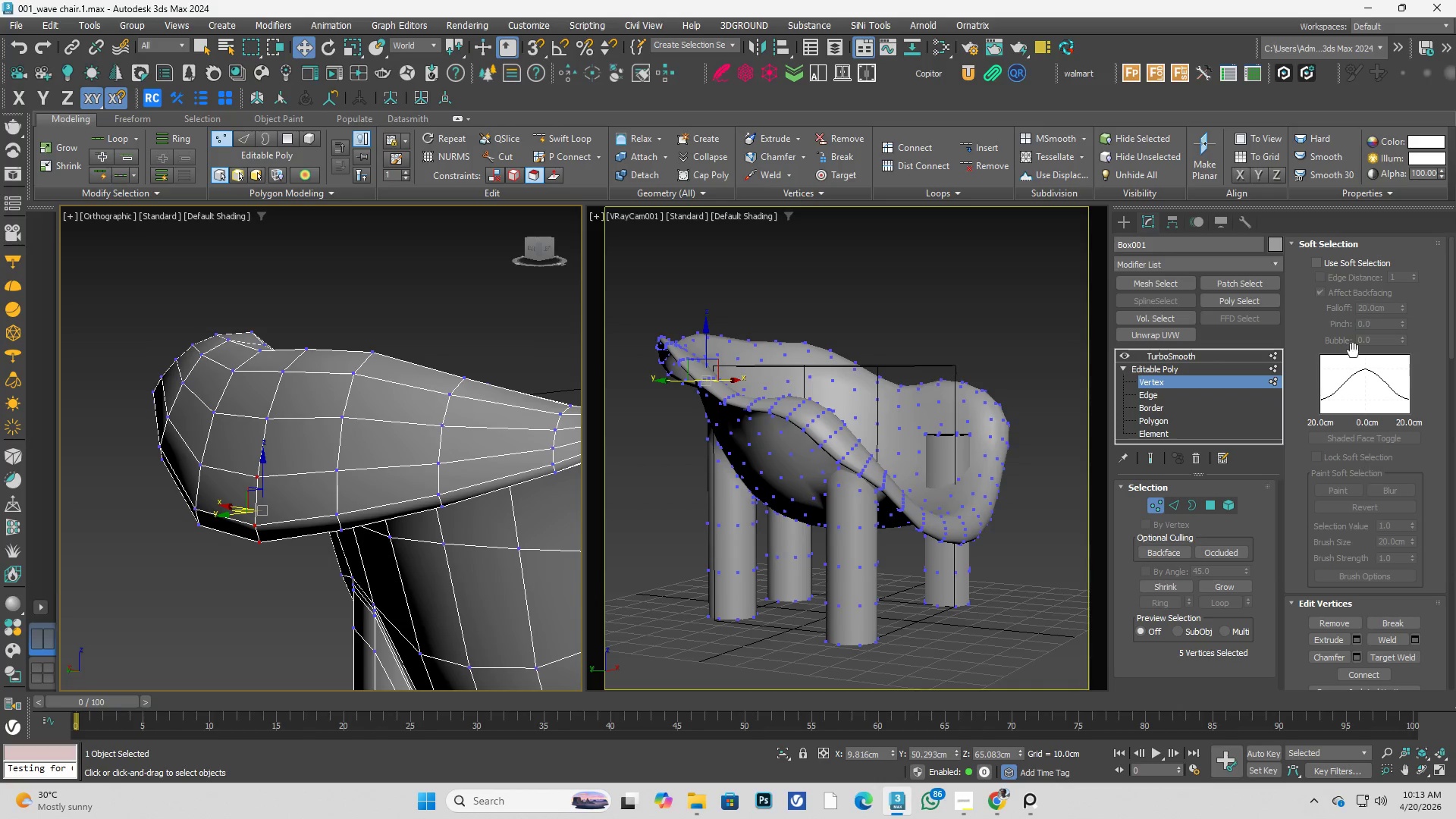 
left_click([1320, 261])
 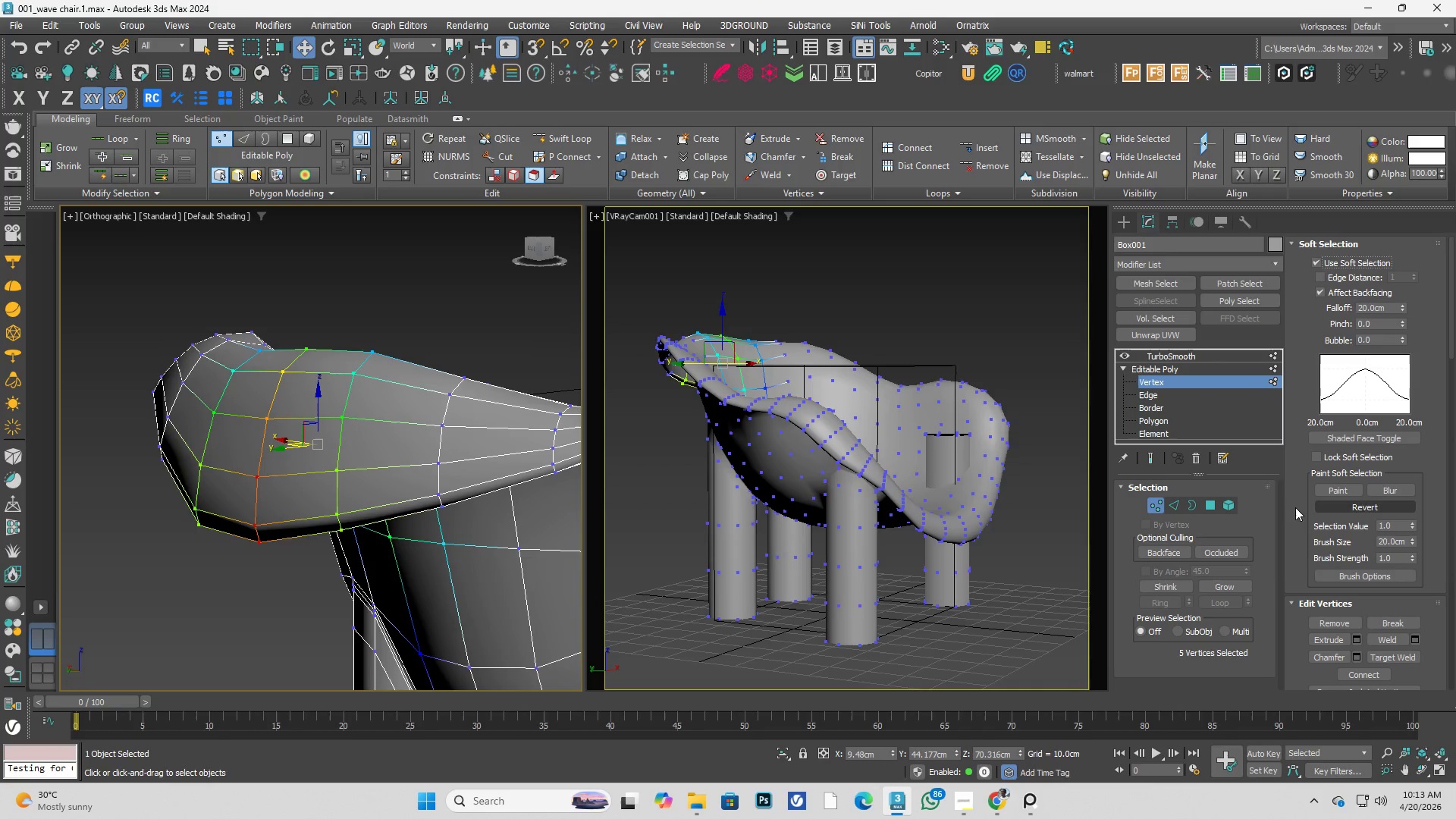 
key(Alt+AltLeft)
 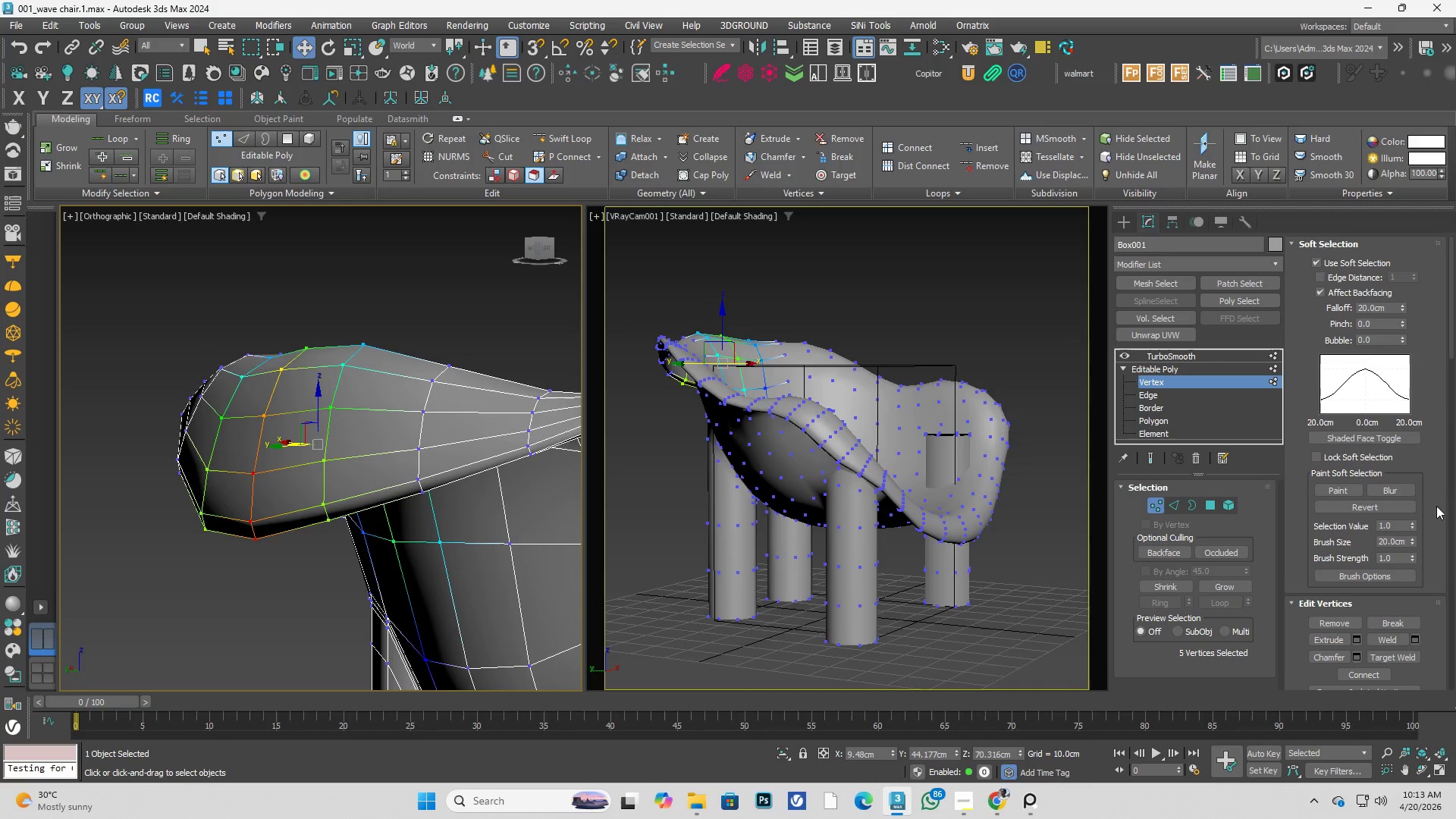 
left_click_drag(start_coordinate=[1400, 306], to_coordinate=[1398, 342])
 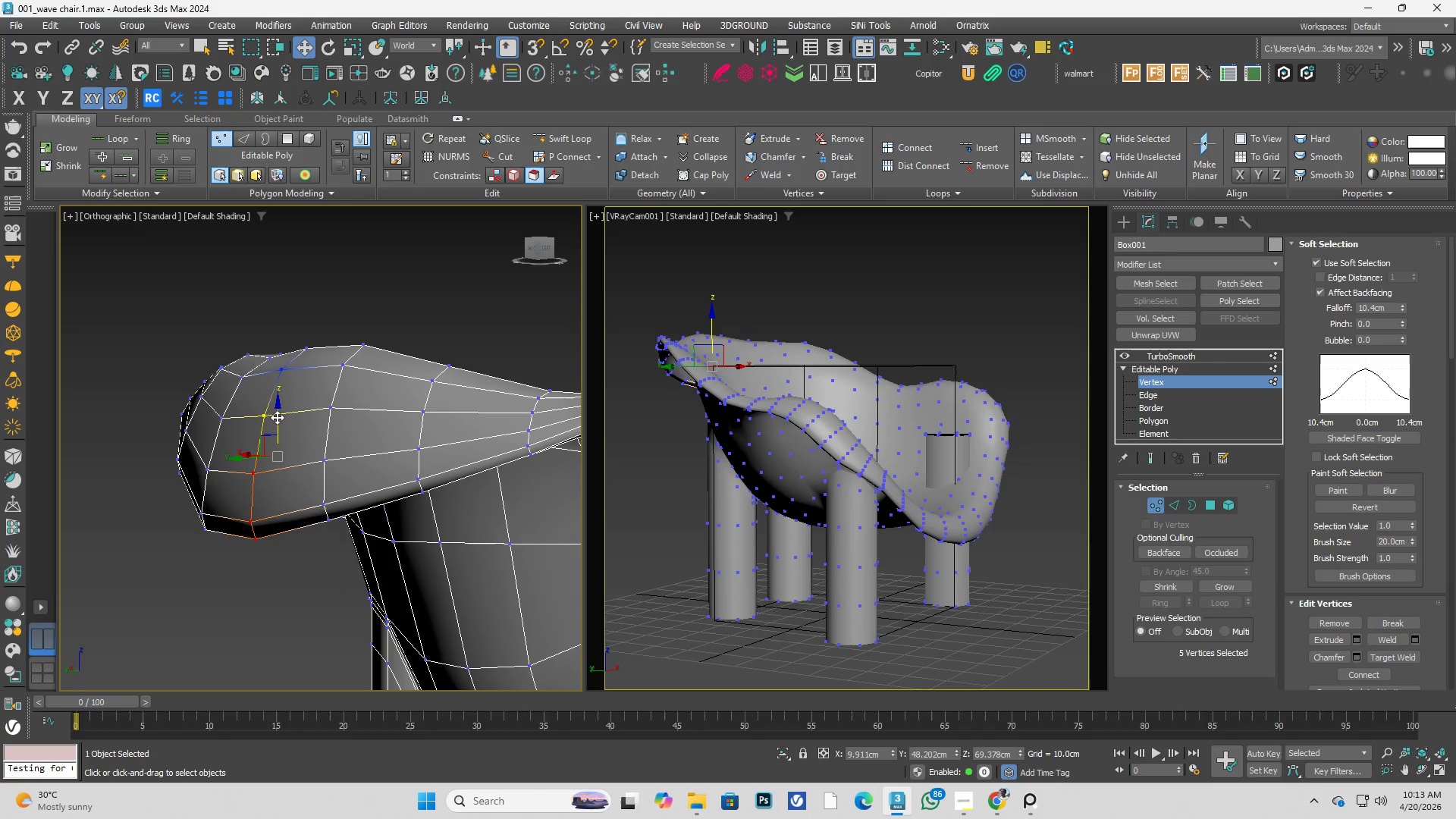 
left_click_drag(start_coordinate=[278, 417], to_coordinate=[278, 370])
 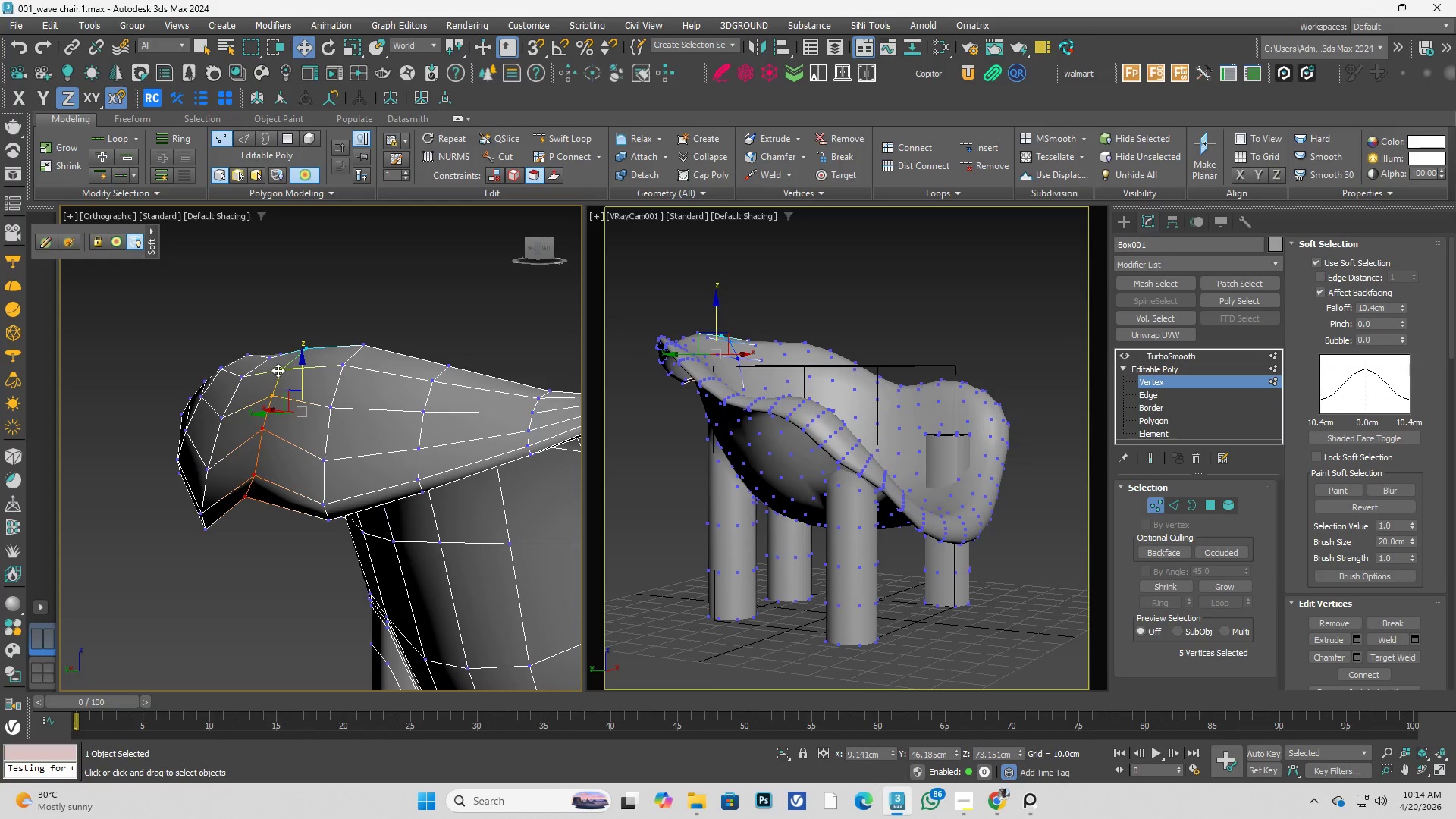 
key(Control+ControlLeft)
 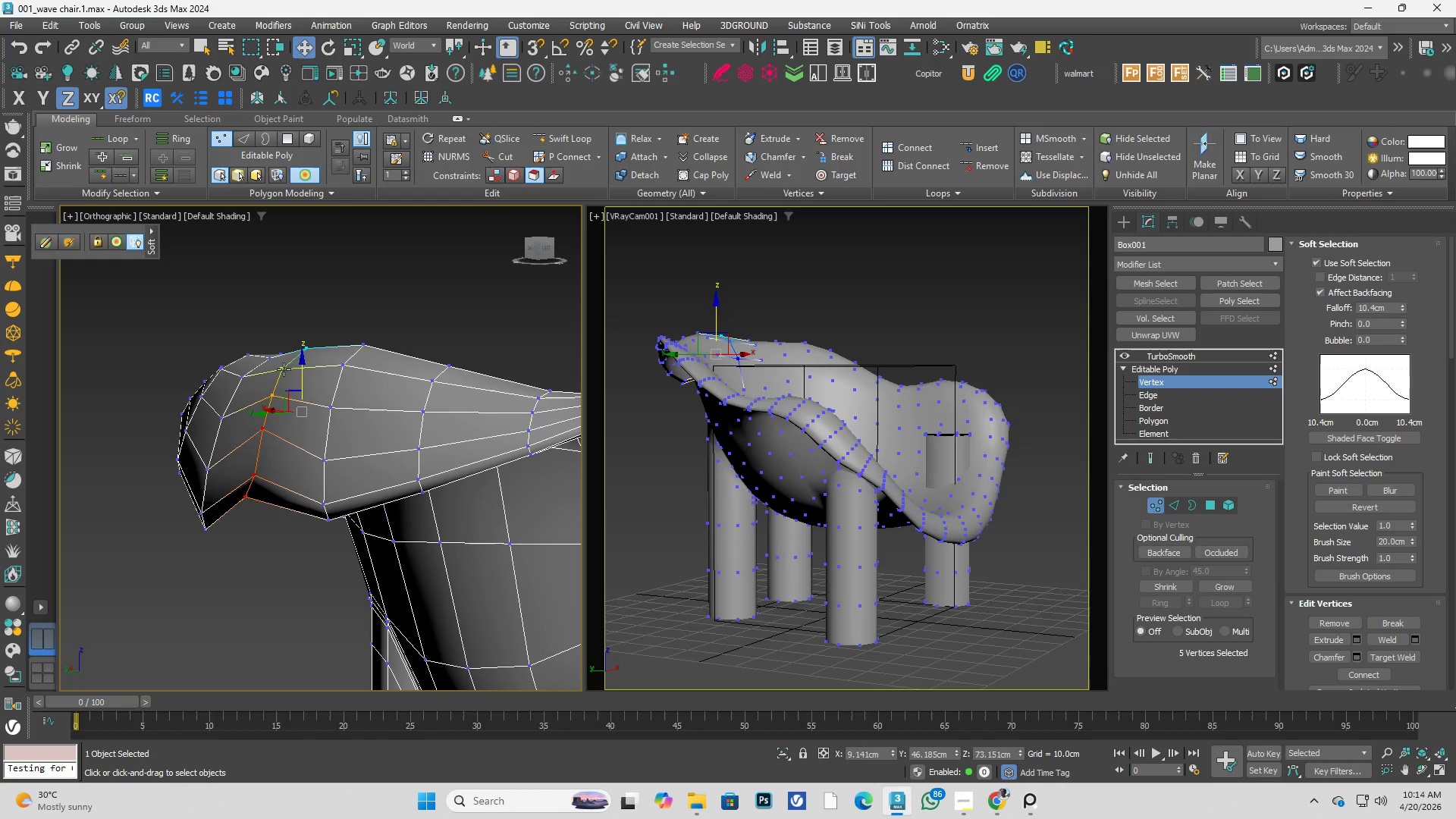 
key(Control+Z)
 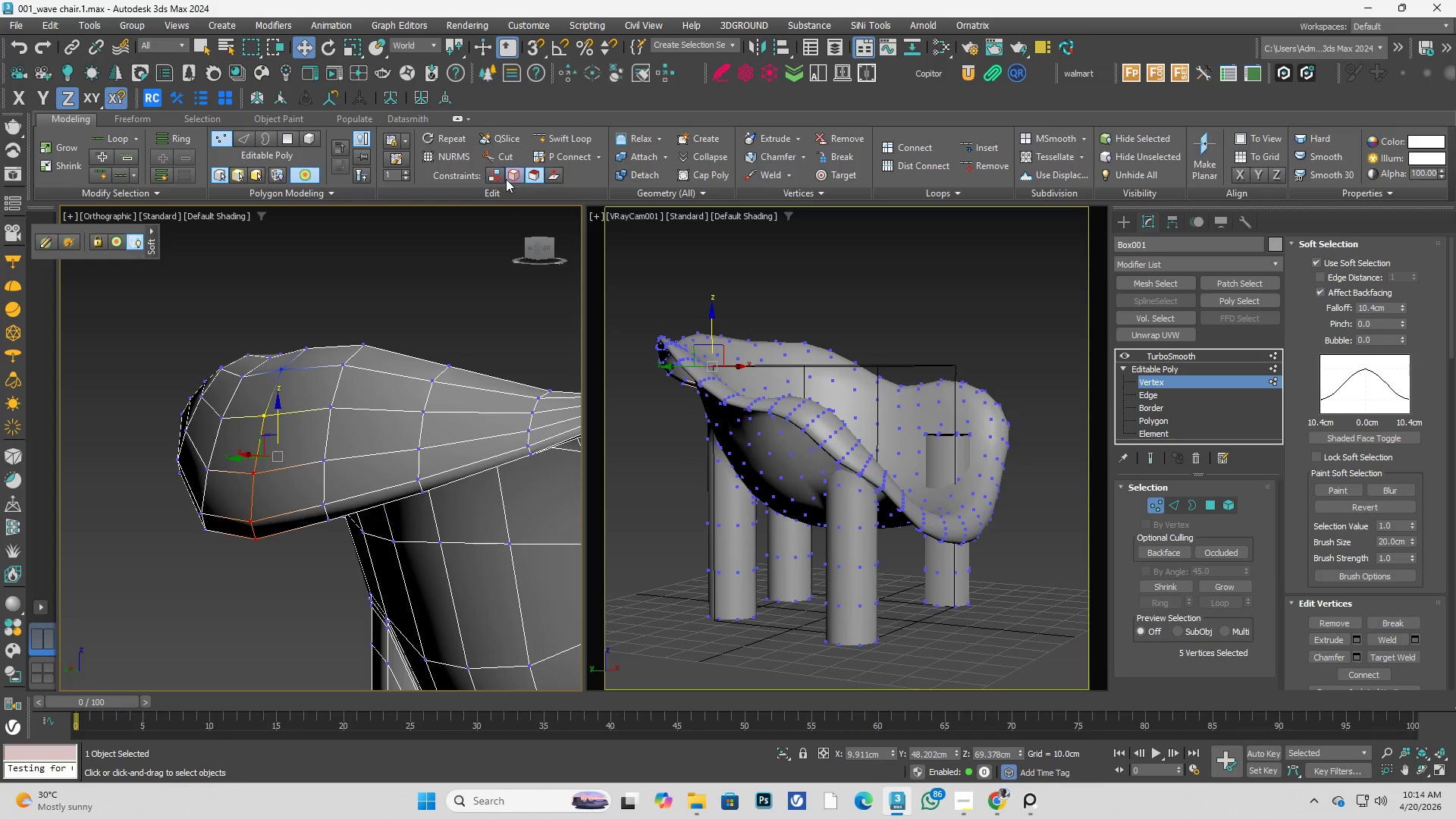 
left_click([495, 178])
 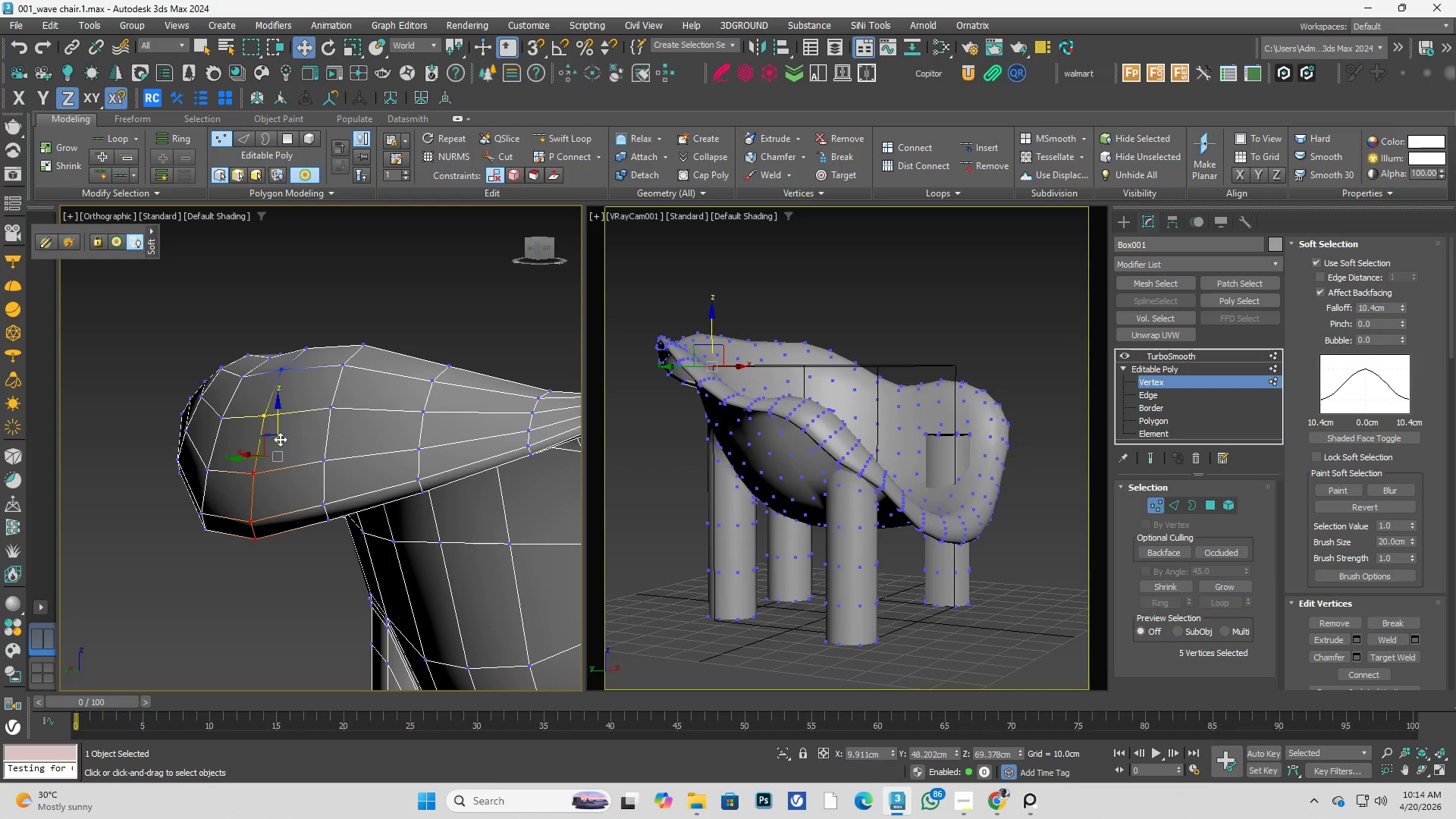 
left_click_drag(start_coordinate=[280, 438], to_coordinate=[278, 394])
 